 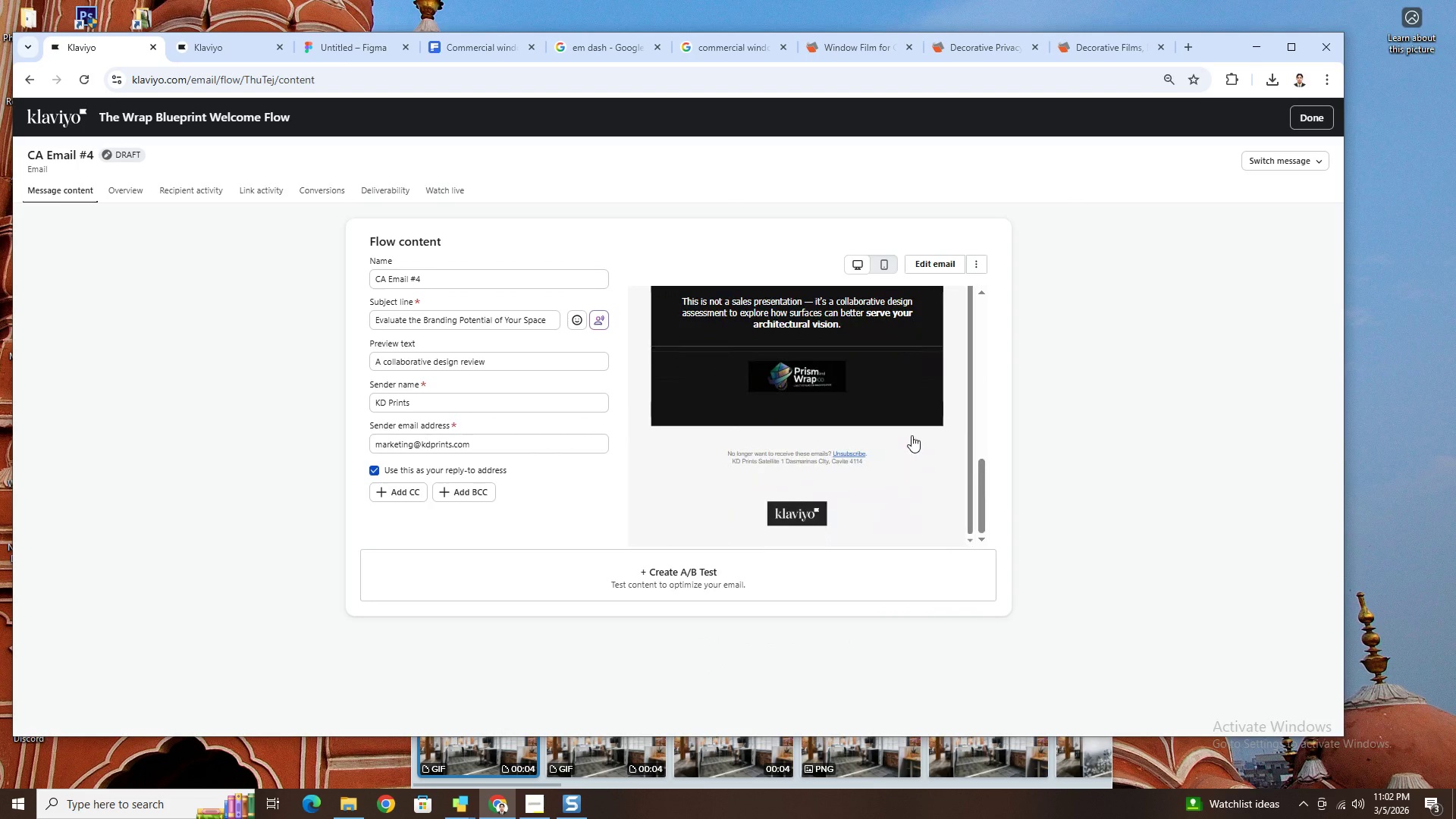 
scroll: coordinate [918, 441], scroll_direction: up, amount: 7.0
 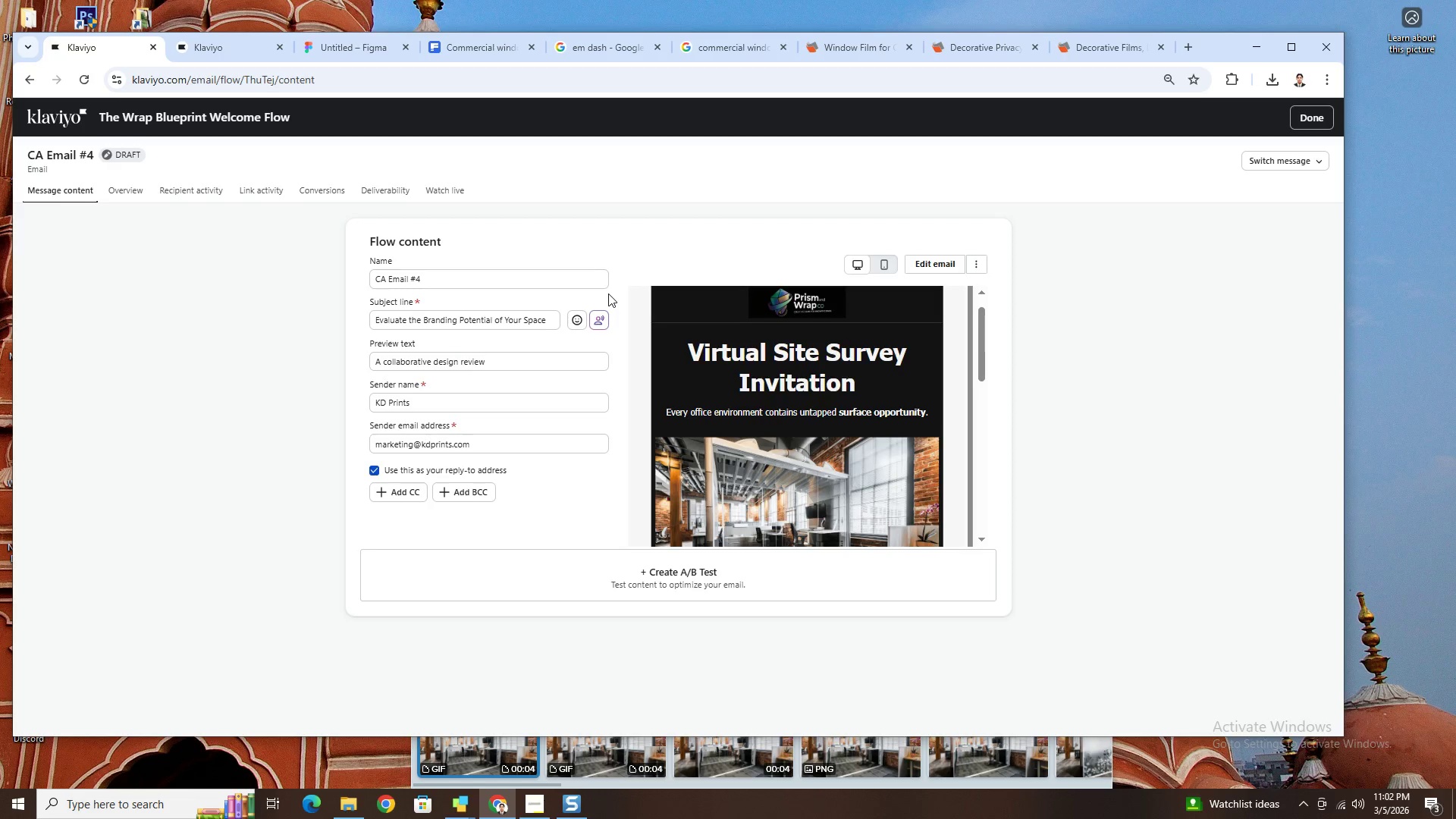 
wait(7.71)
 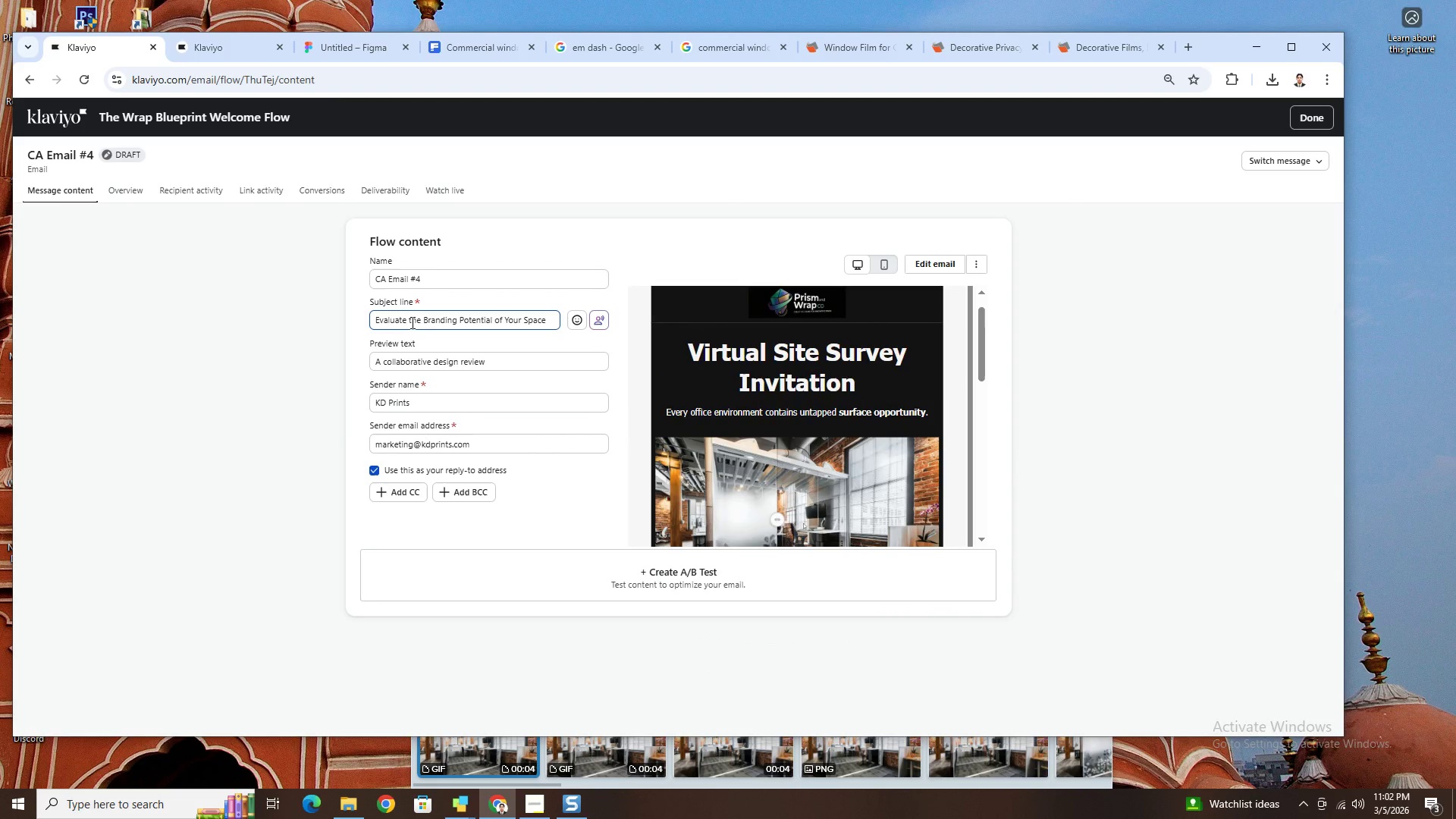 
scroll: coordinate [799, 389], scroll_direction: none, amount: 0.0
 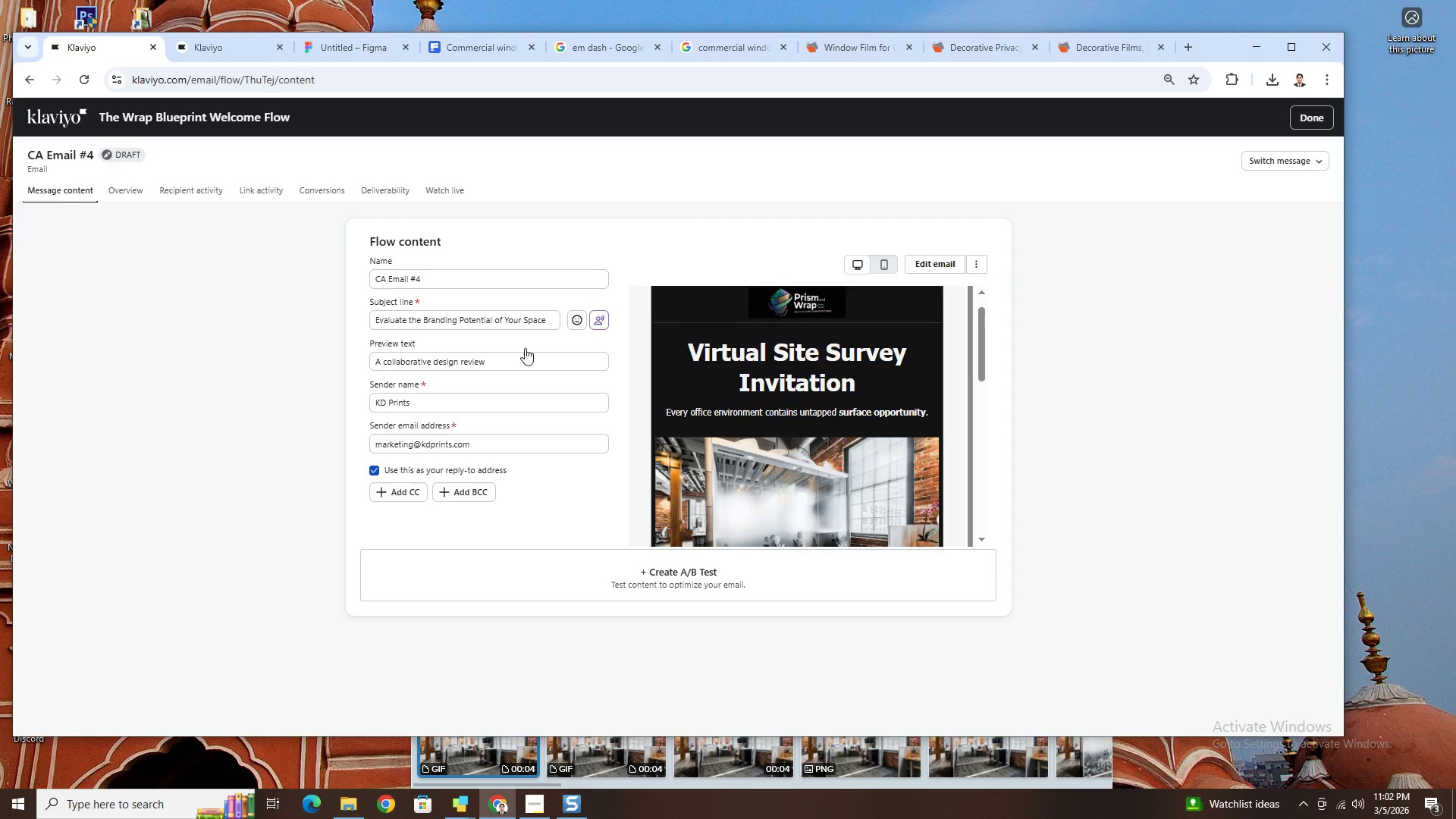 
wait(6.13)
 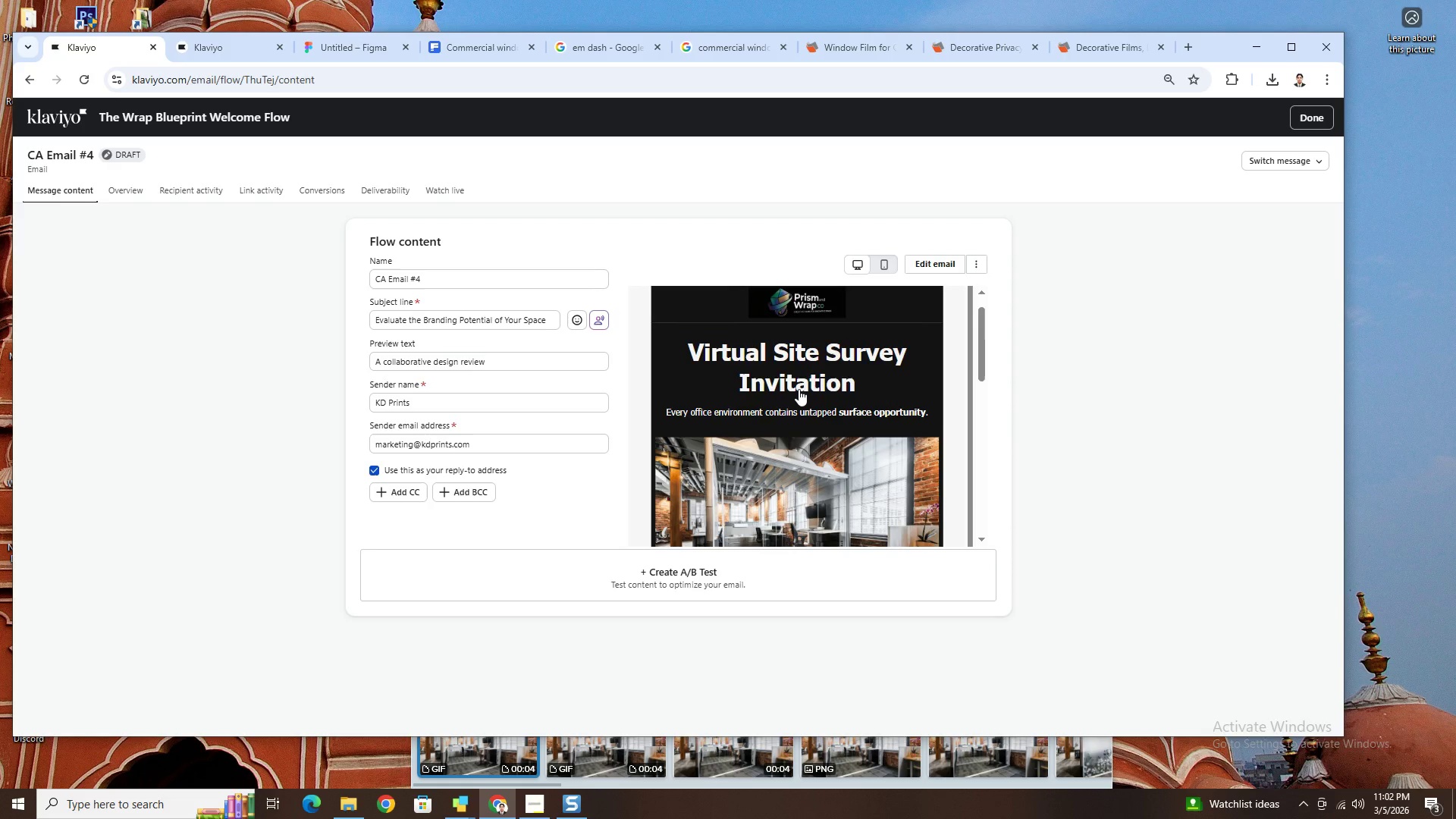 
left_click([1324, 161])
 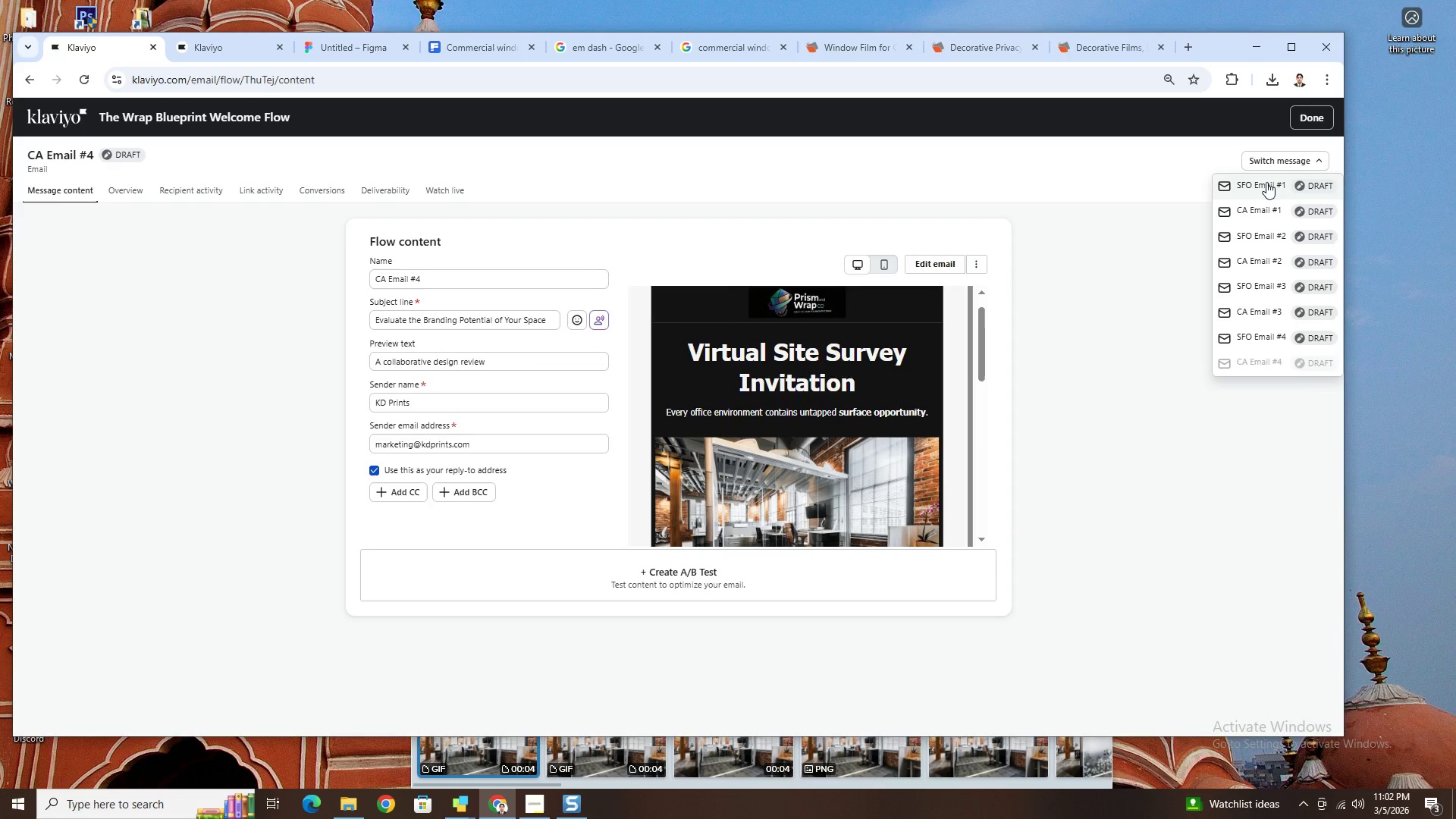 
left_click([1266, 182])
 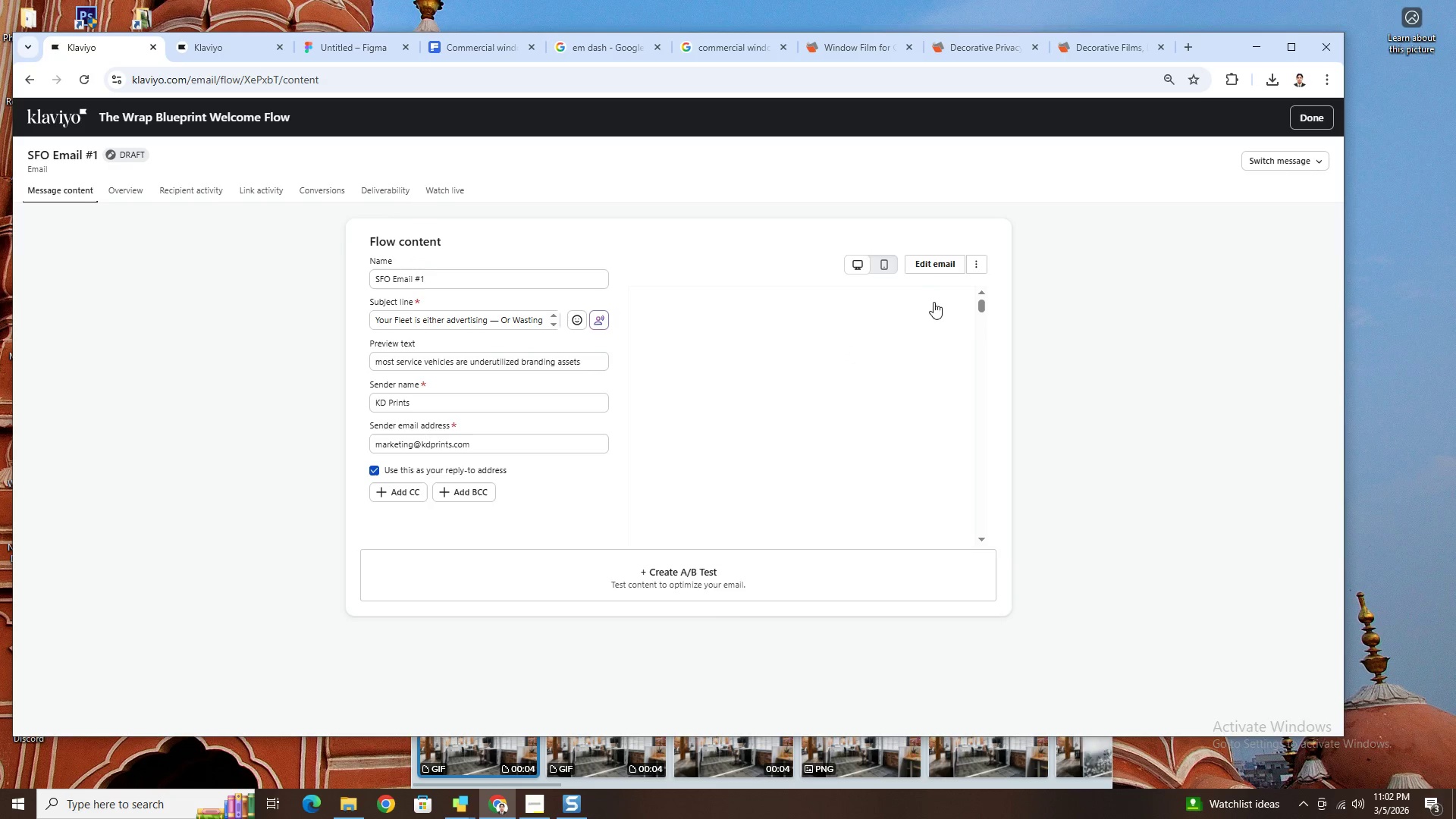 
left_click([944, 261])
 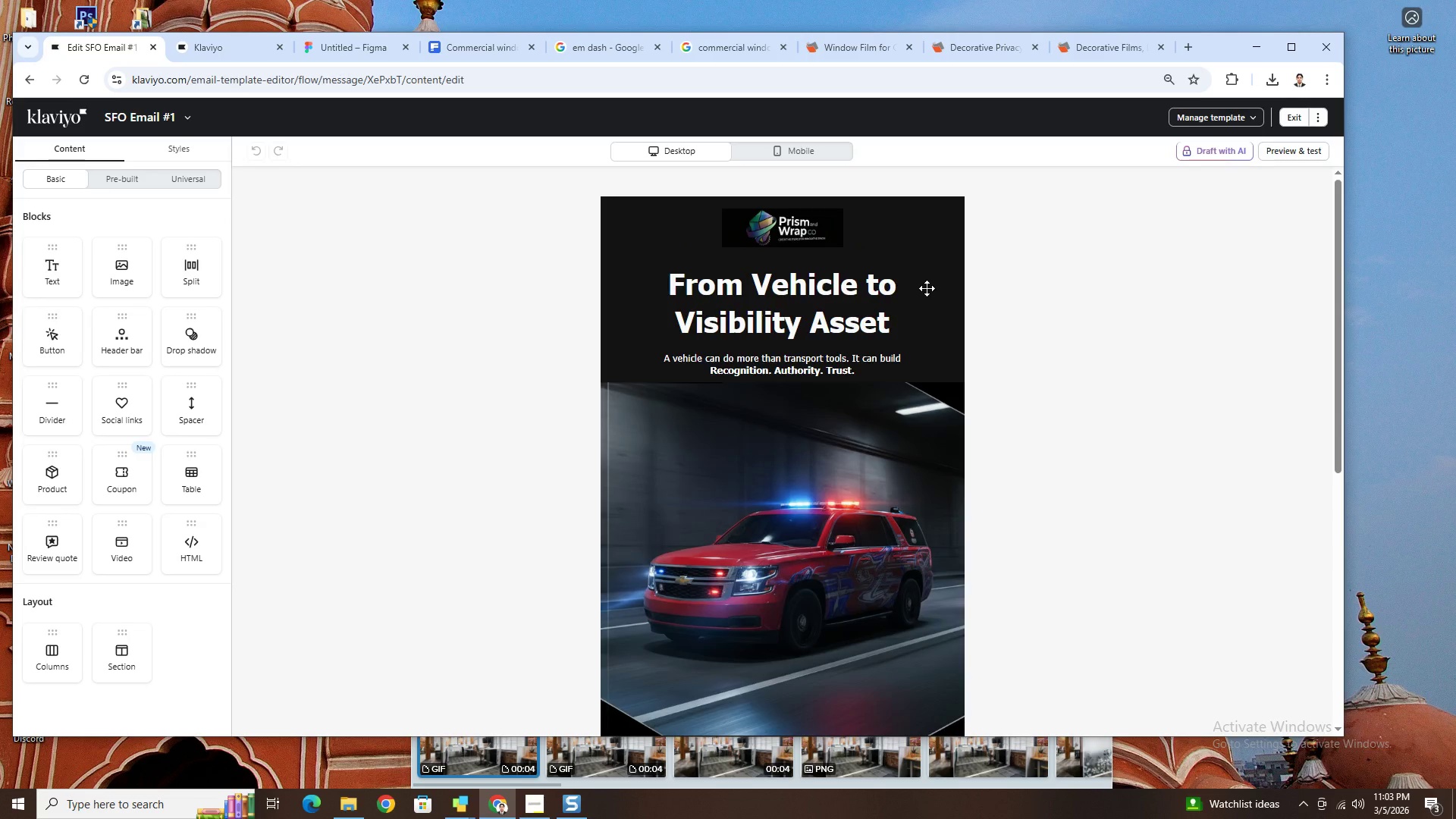 
wait(7.62)
 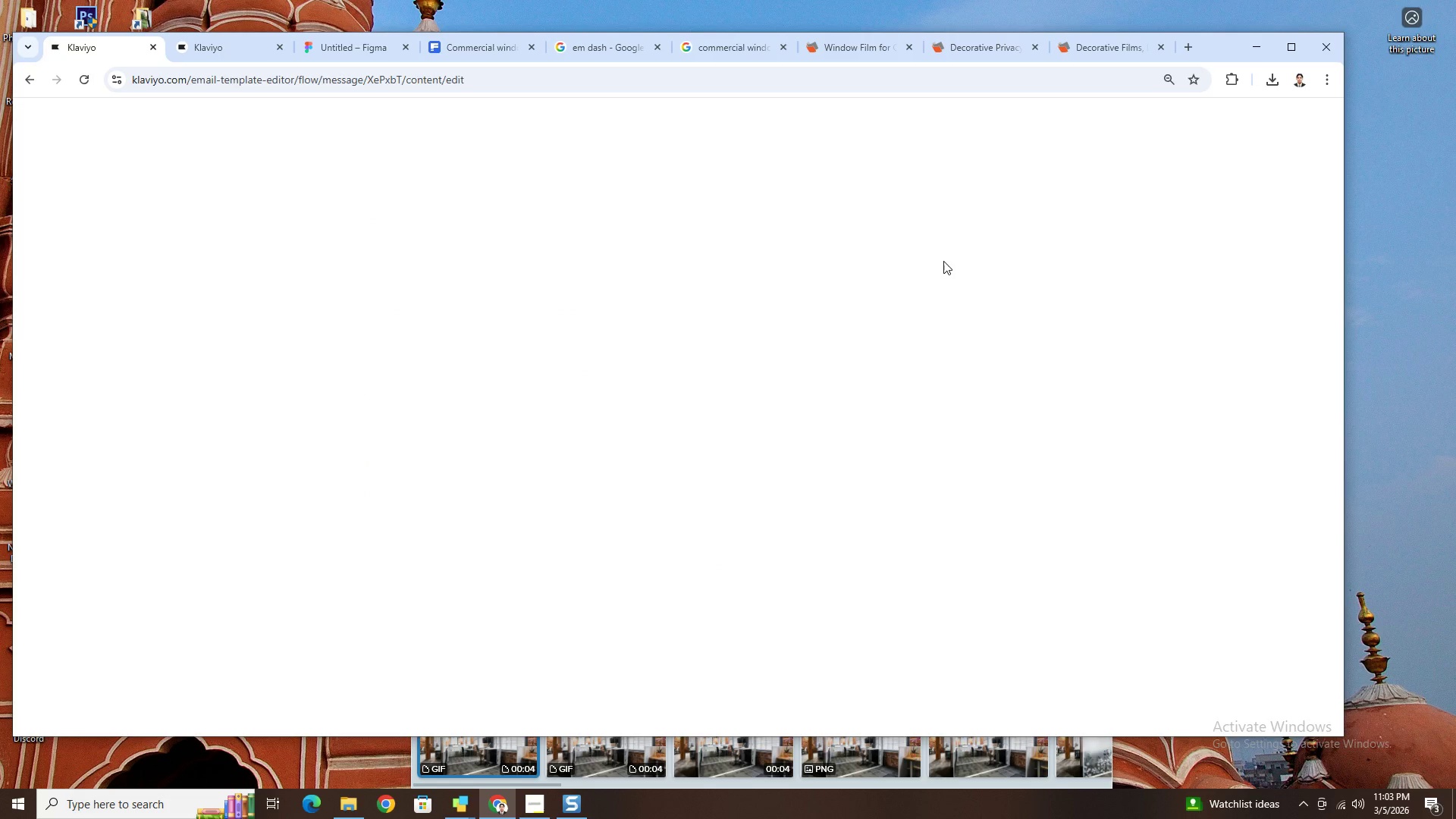 
scroll: coordinate [960, 359], scroll_direction: down, amount: 5.0
 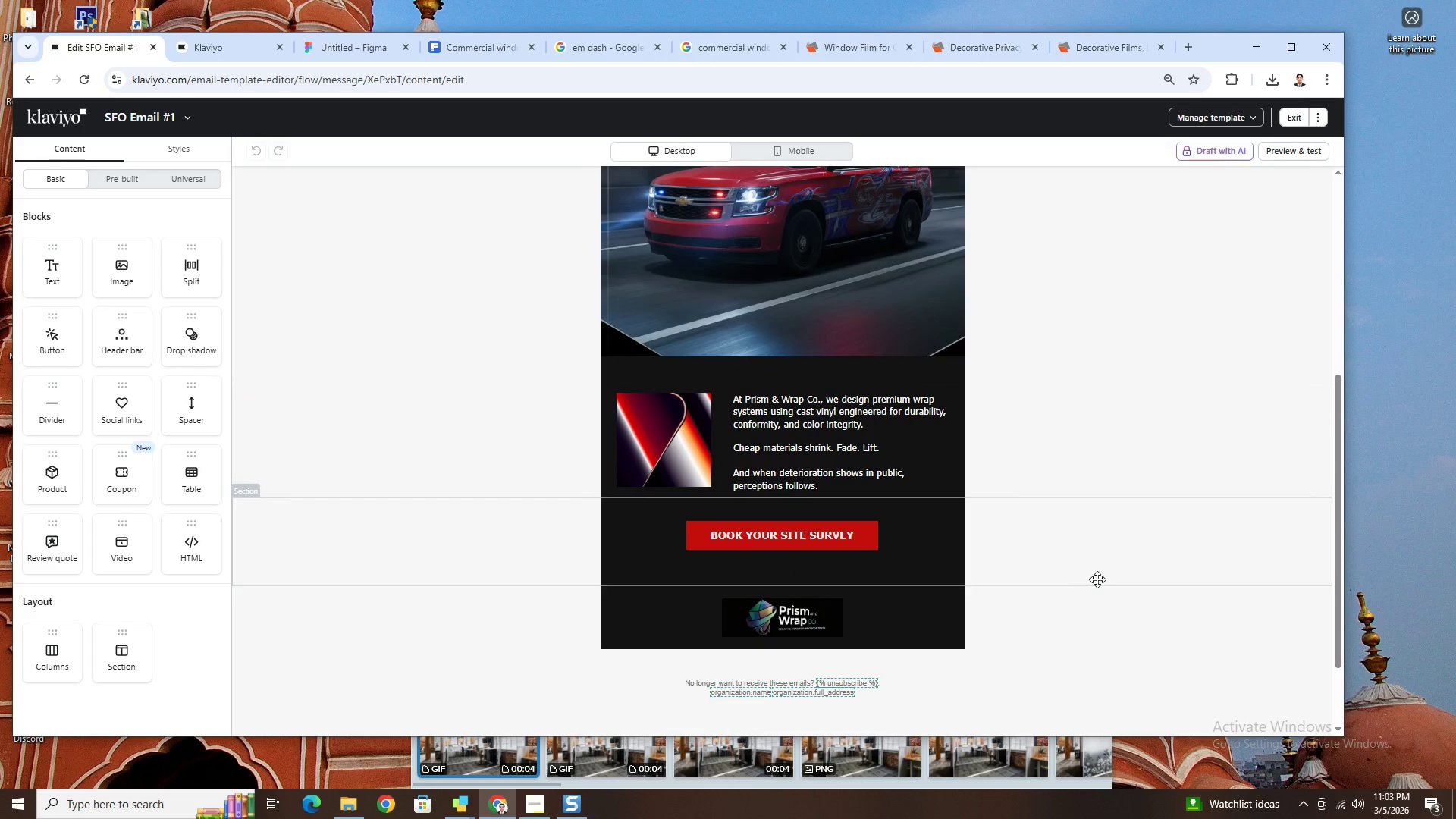 
scroll: coordinate [1097, 566], scroll_direction: up, amount: 6.0
 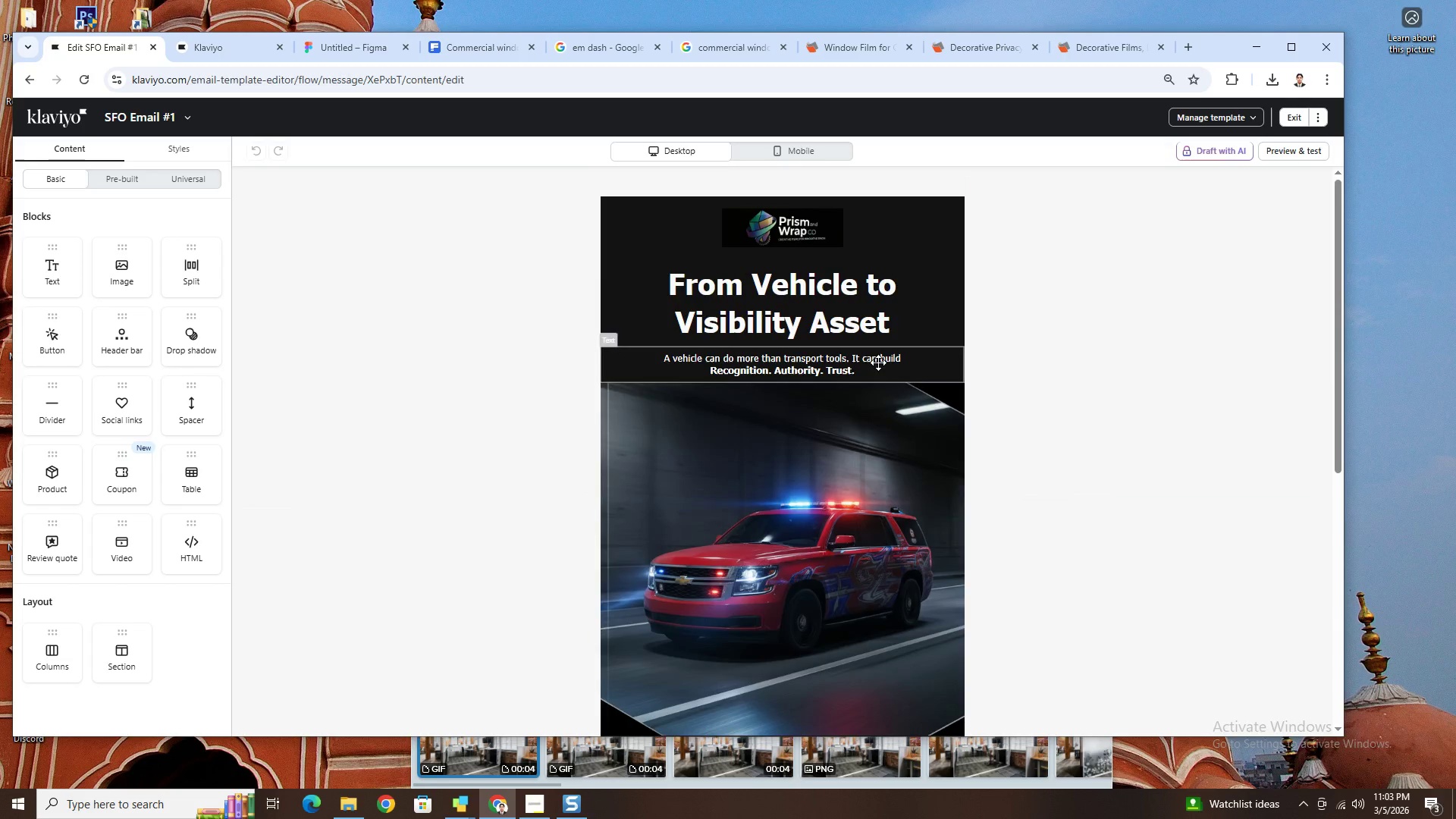 
left_click([877, 362])
 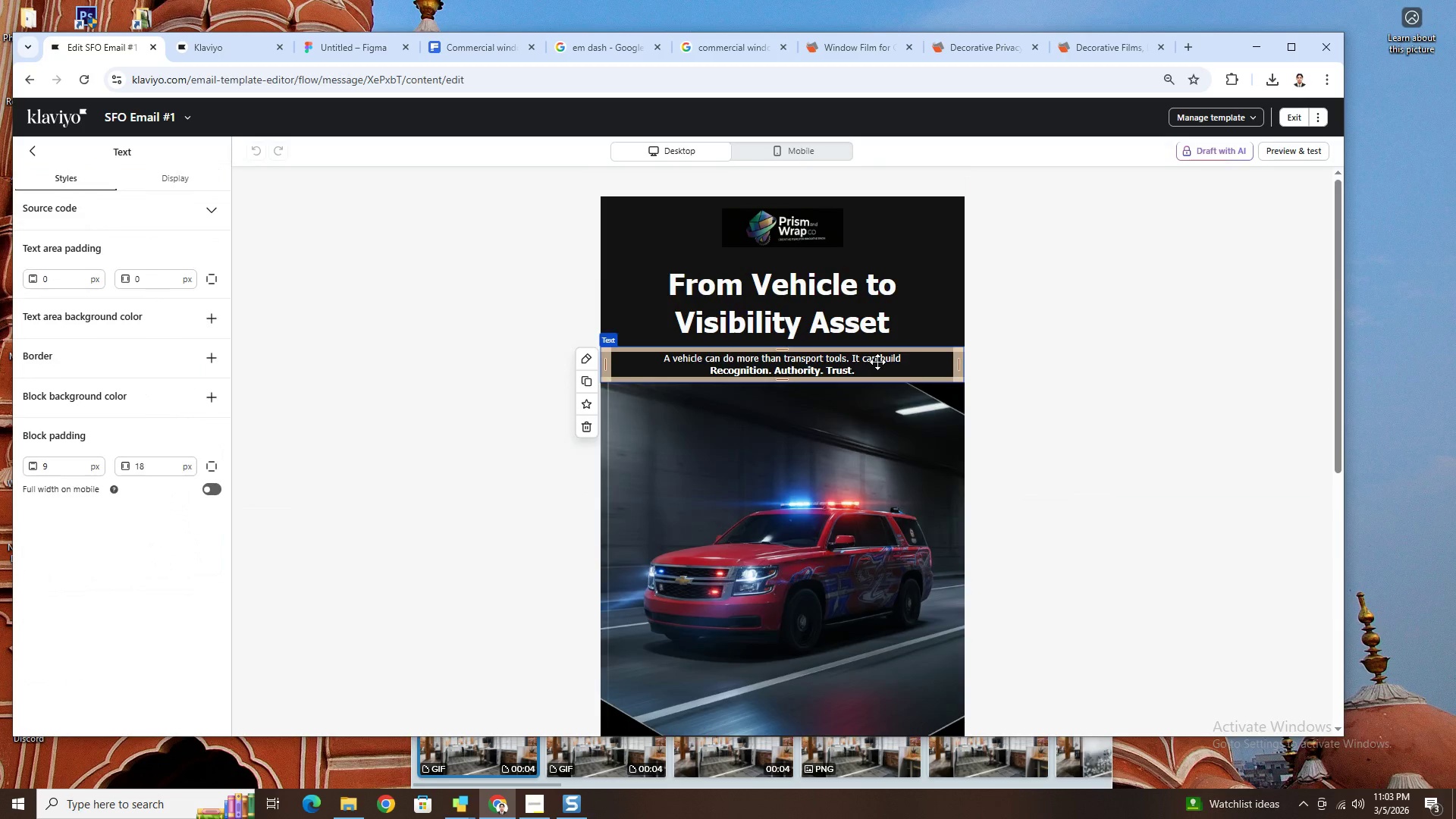 
double_click([877, 362])
 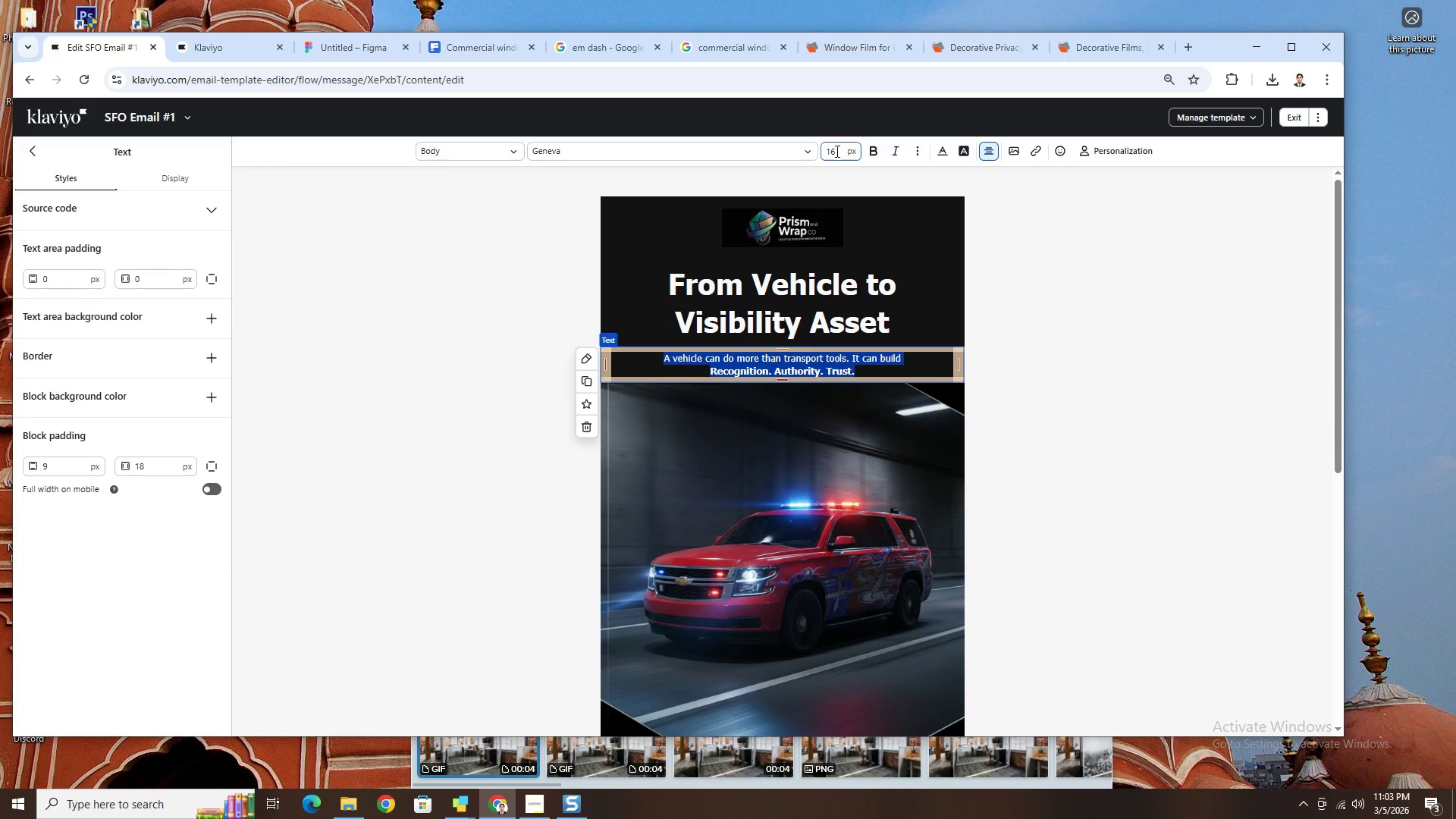 
double_click([835, 149])
 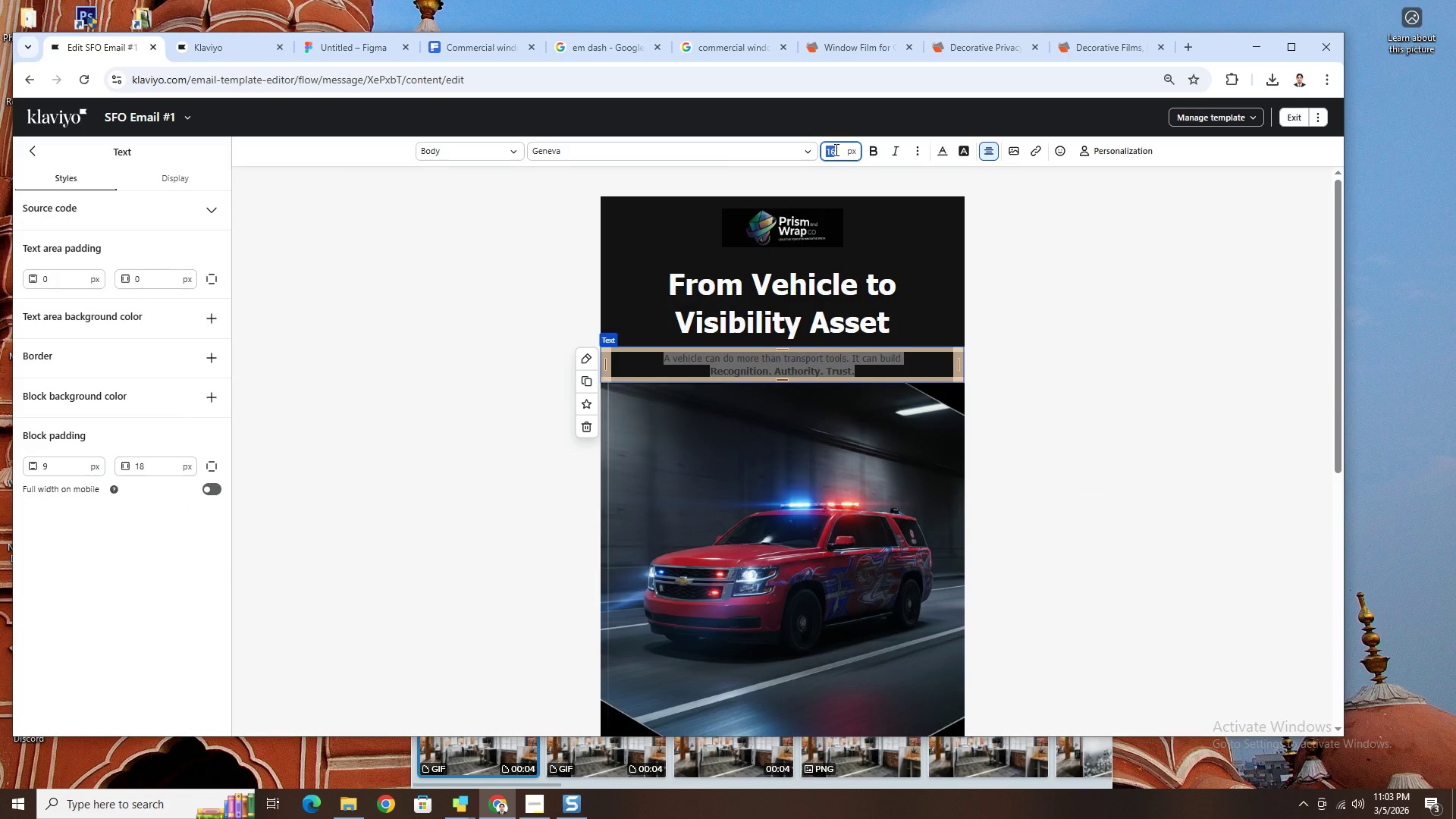 
key(Numpad1)
 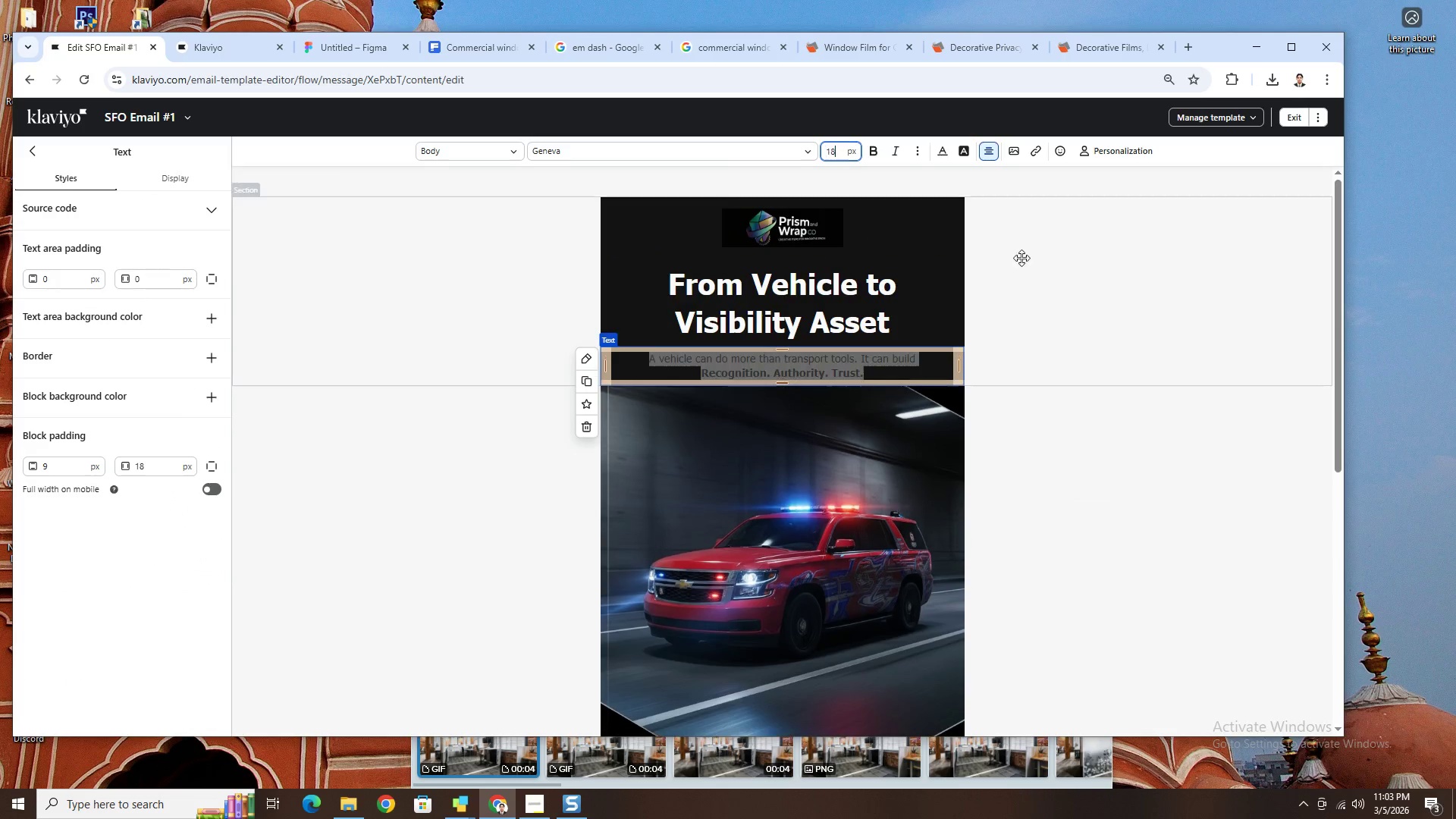 
key(Numpad8)
 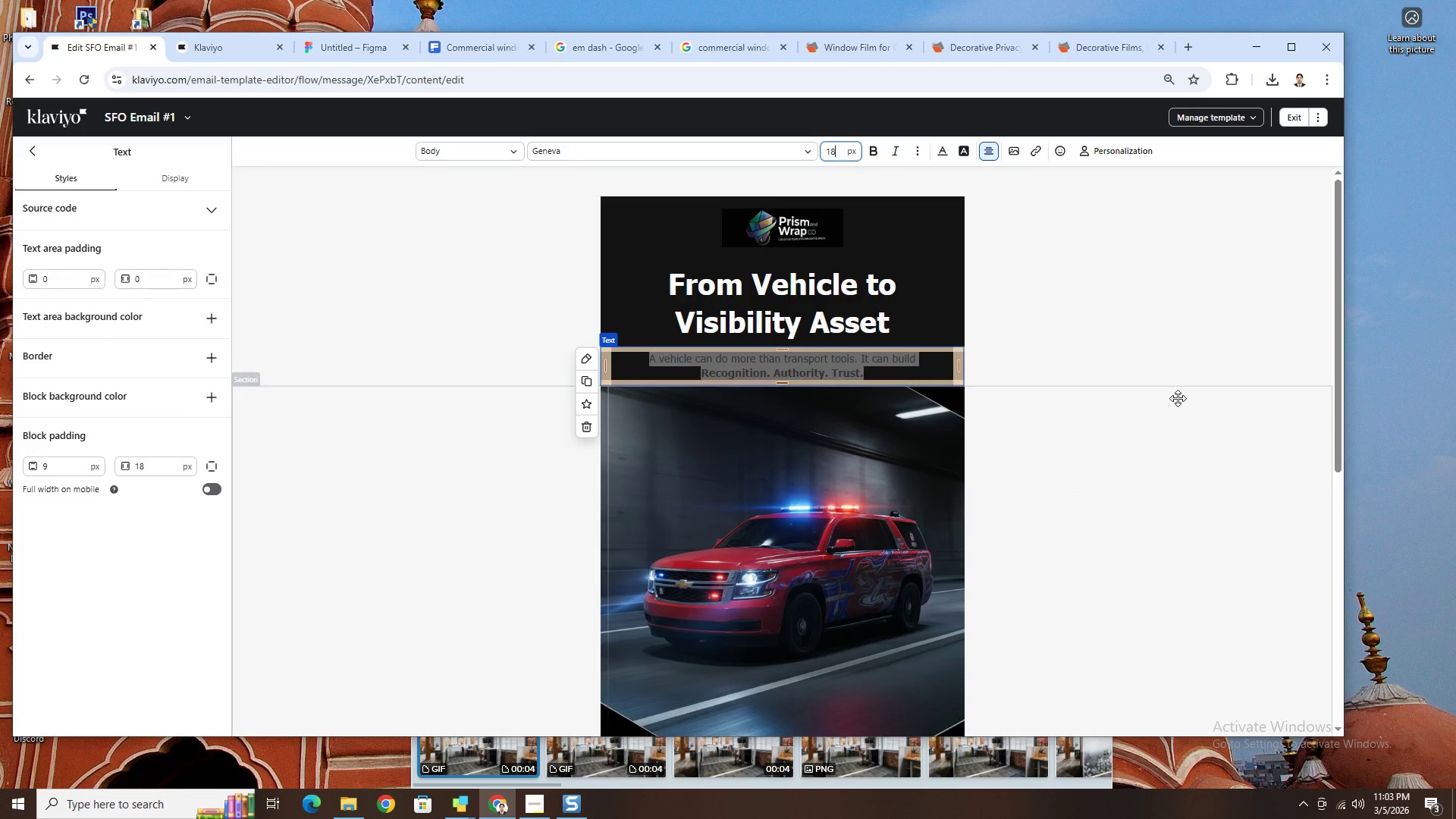 
left_click([1178, 399])
 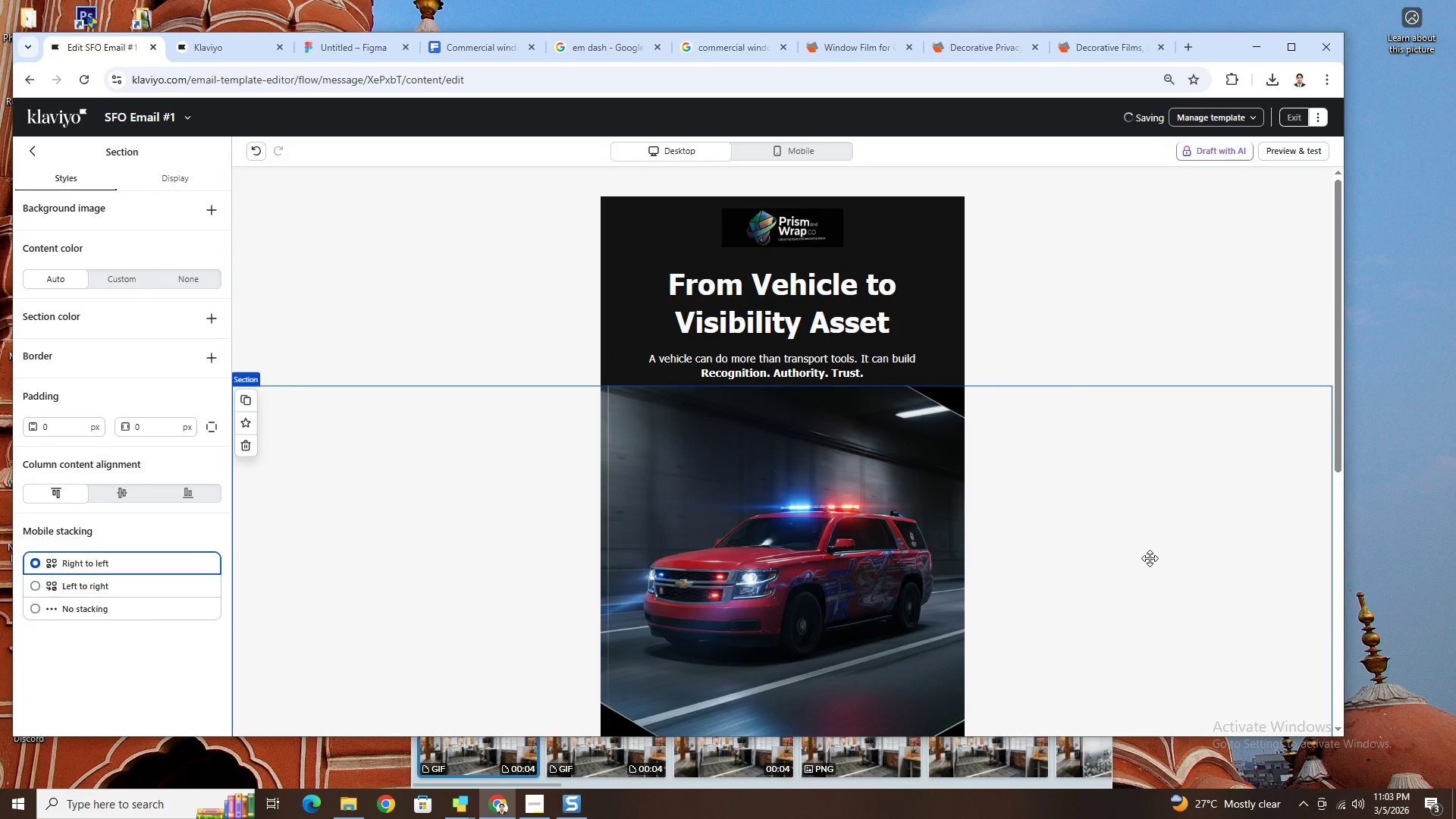 
scroll: coordinate [880, 551], scroll_direction: down, amount: 6.0
 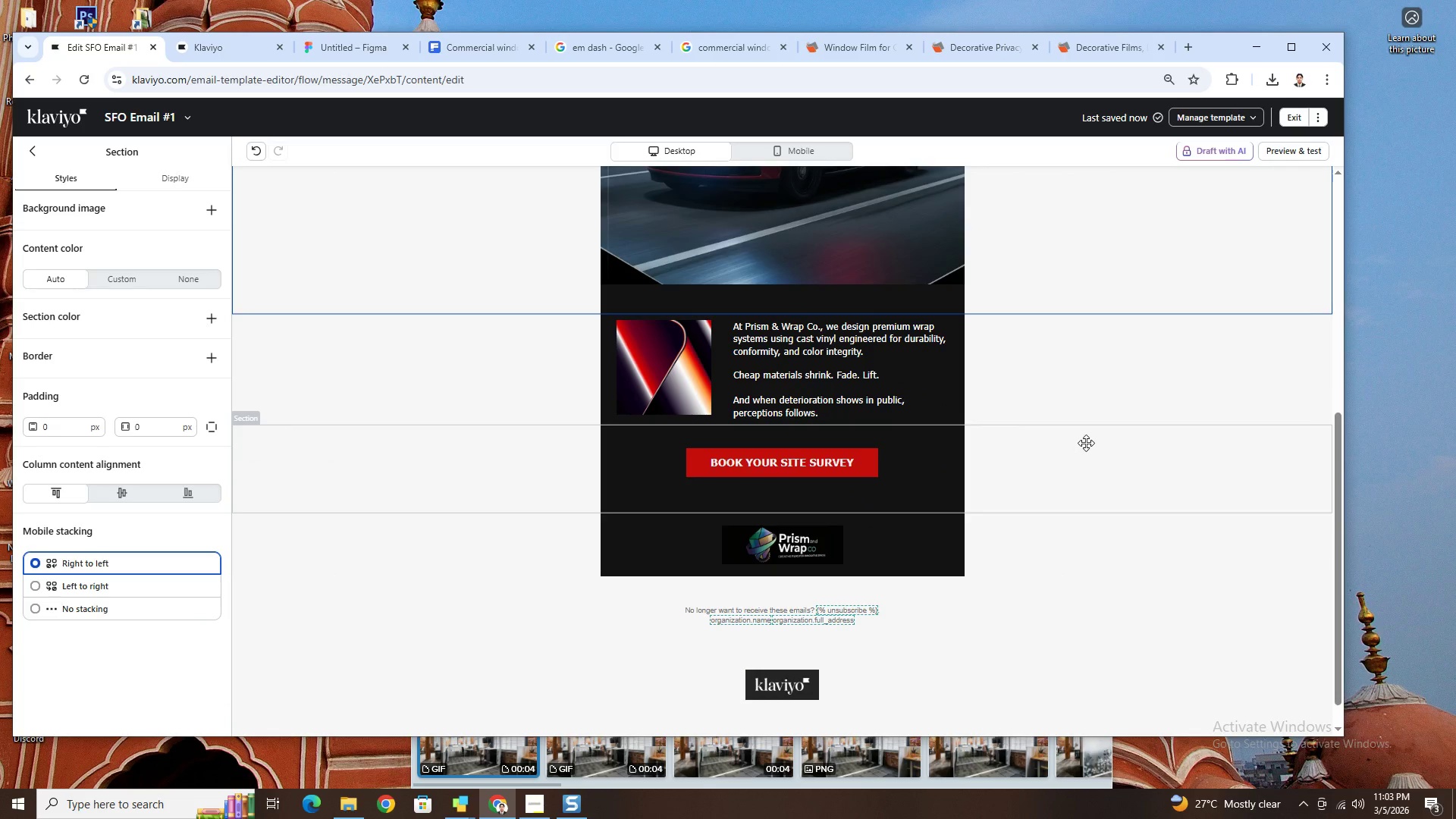 
wait(6.3)
 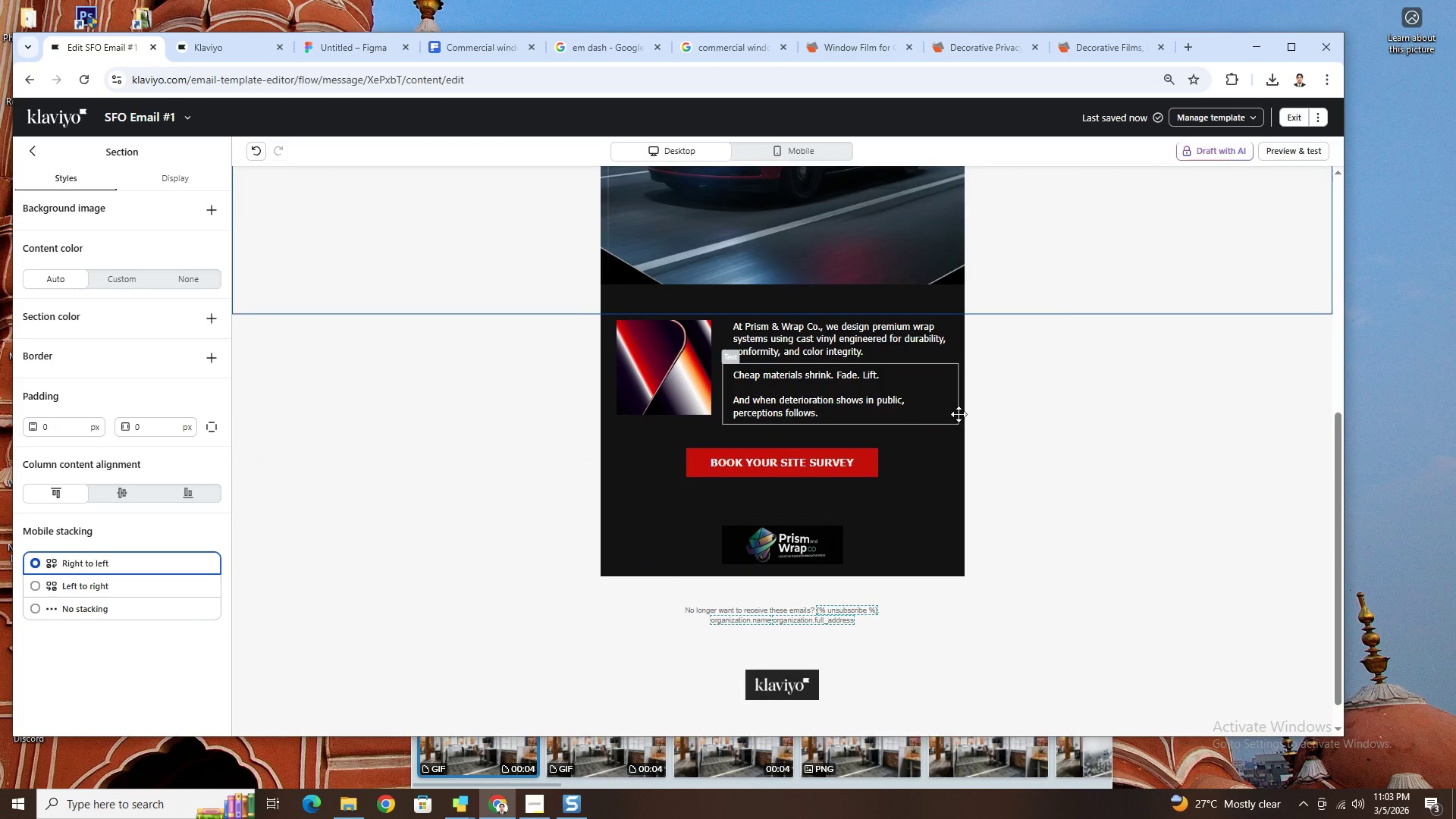 
scroll: coordinate [1087, 439], scroll_direction: up, amount: 4.0
 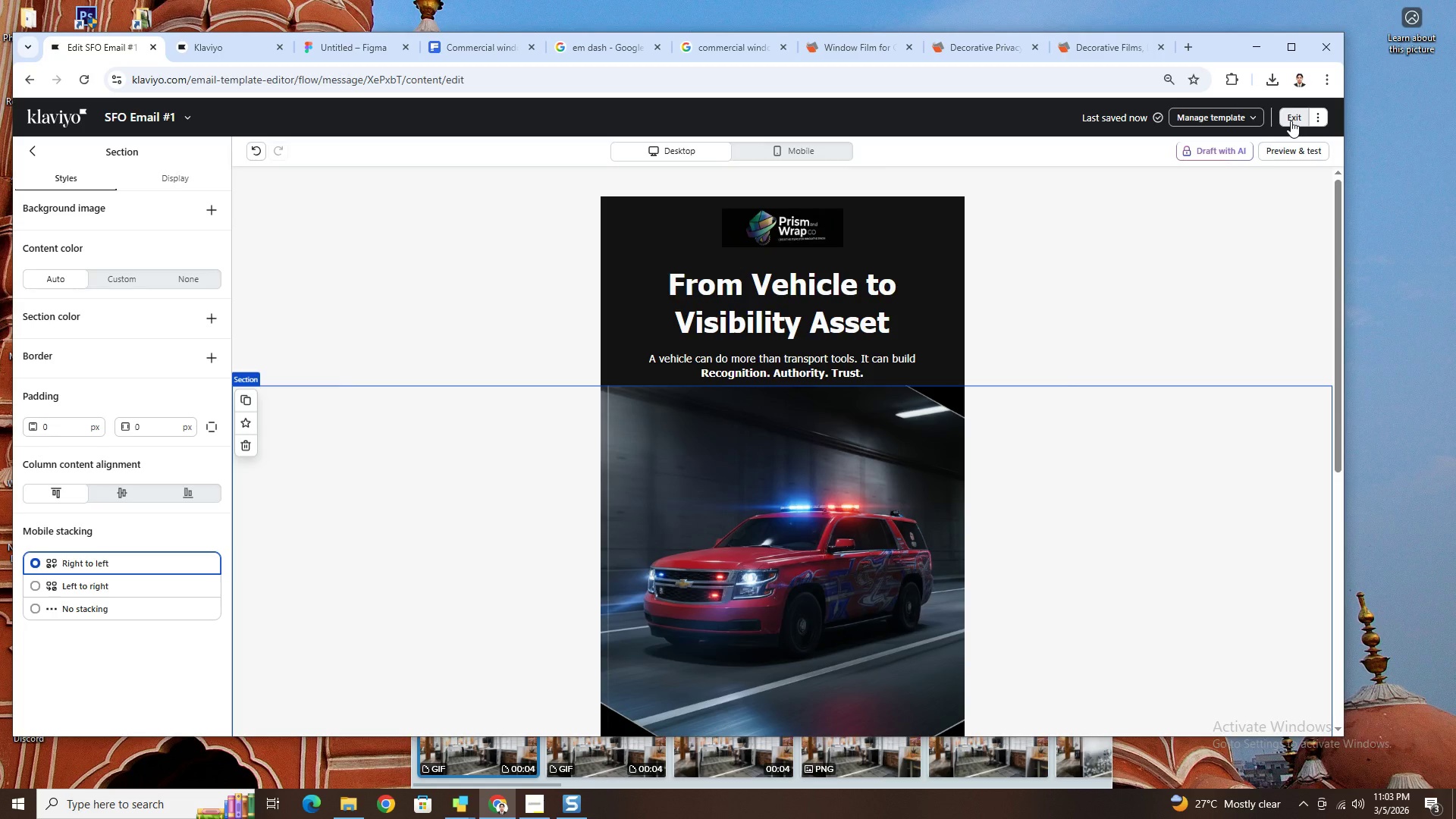 
wait(5.92)
 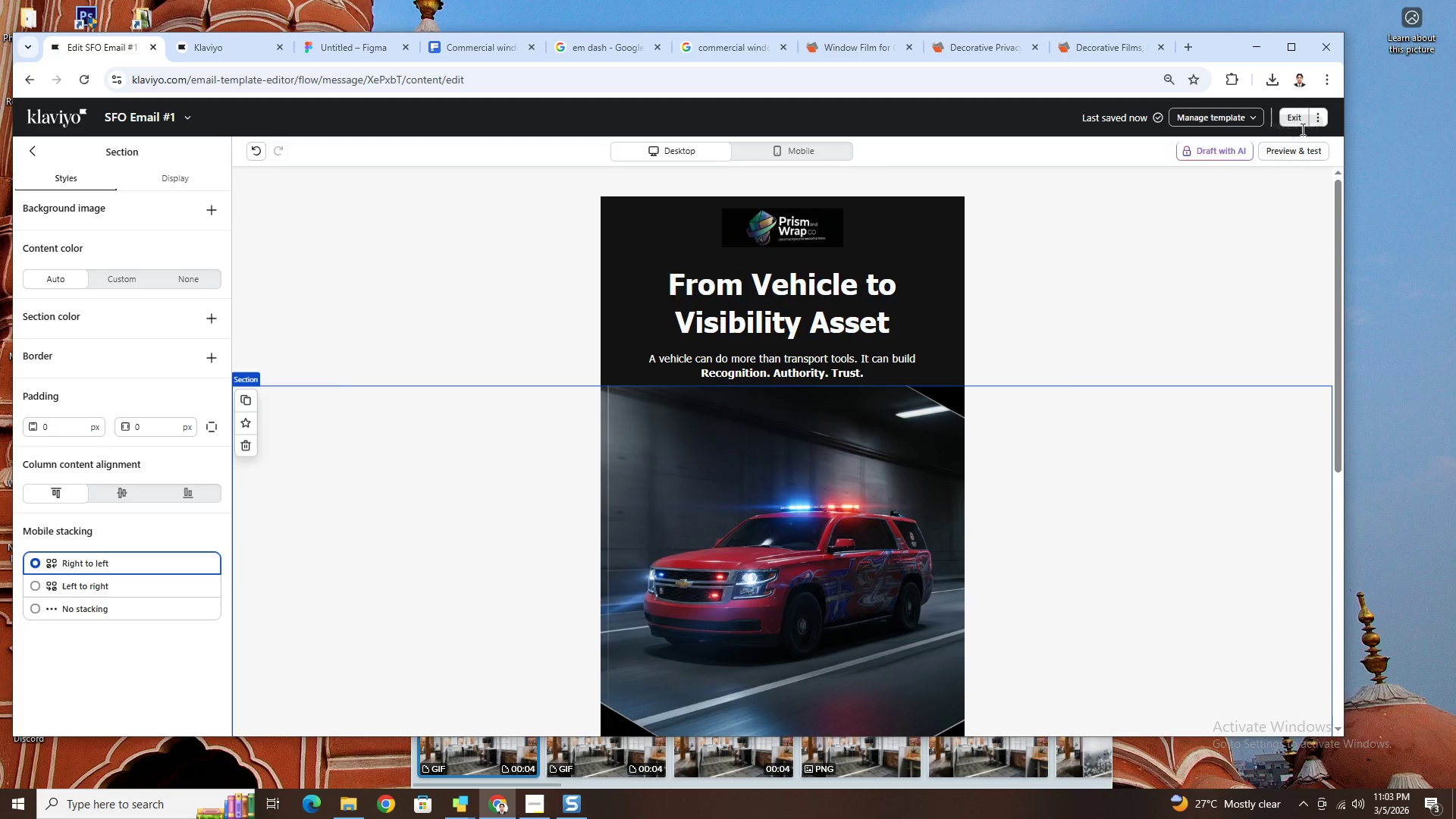 
left_click([911, 458])
 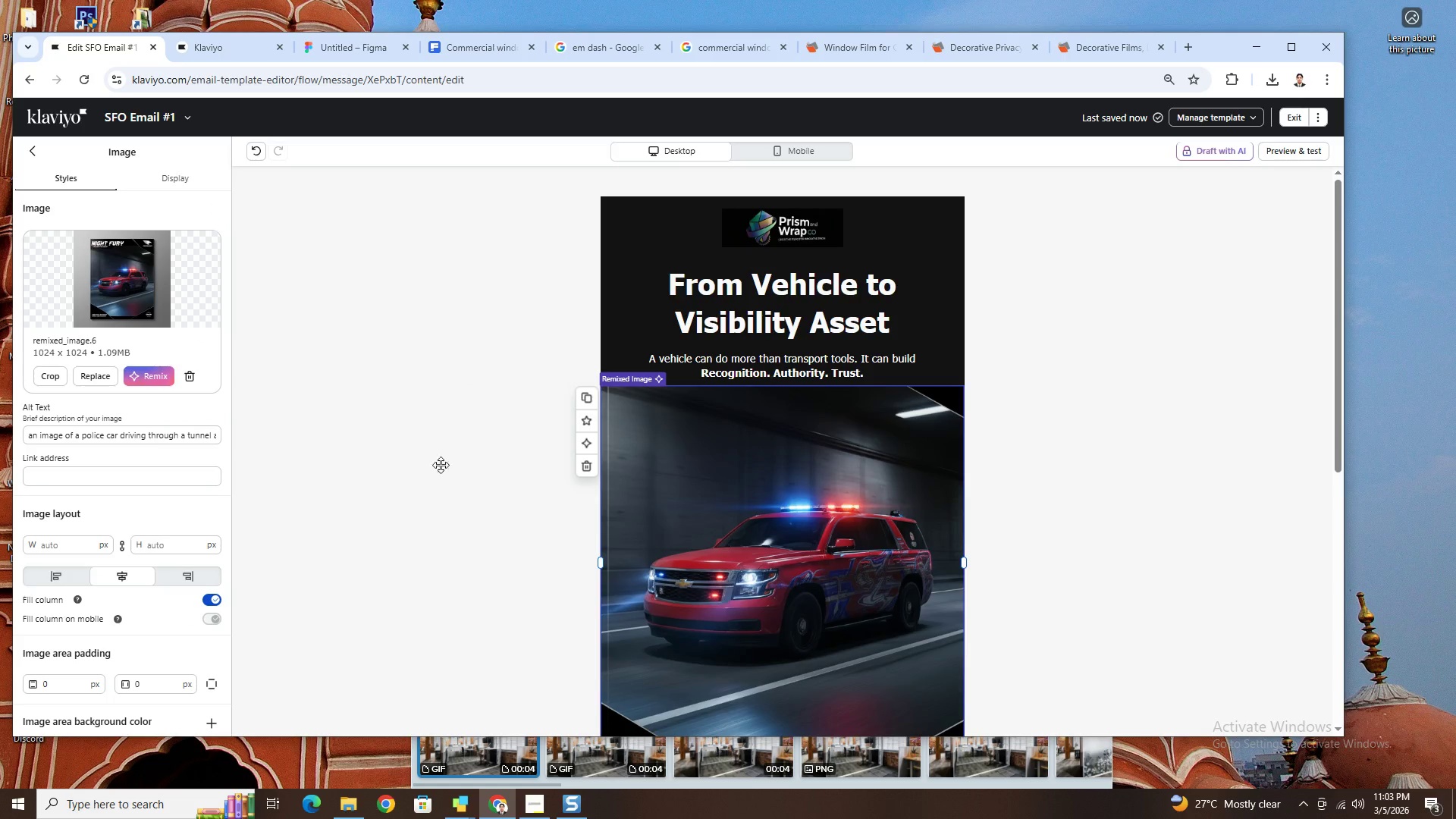 
scroll: coordinate [830, 510], scroll_direction: down, amount: 5.0
 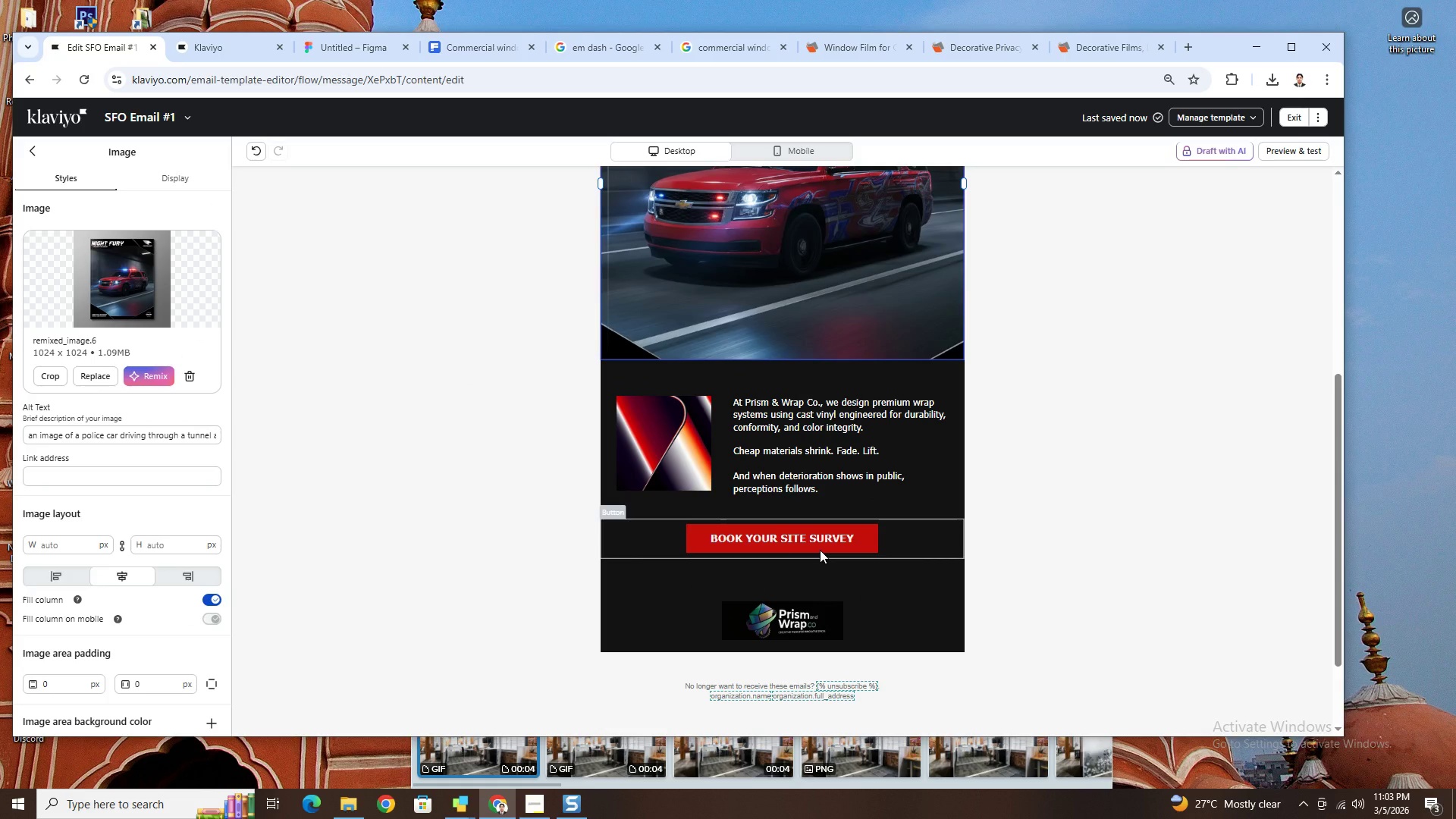 
left_click([820, 550])
 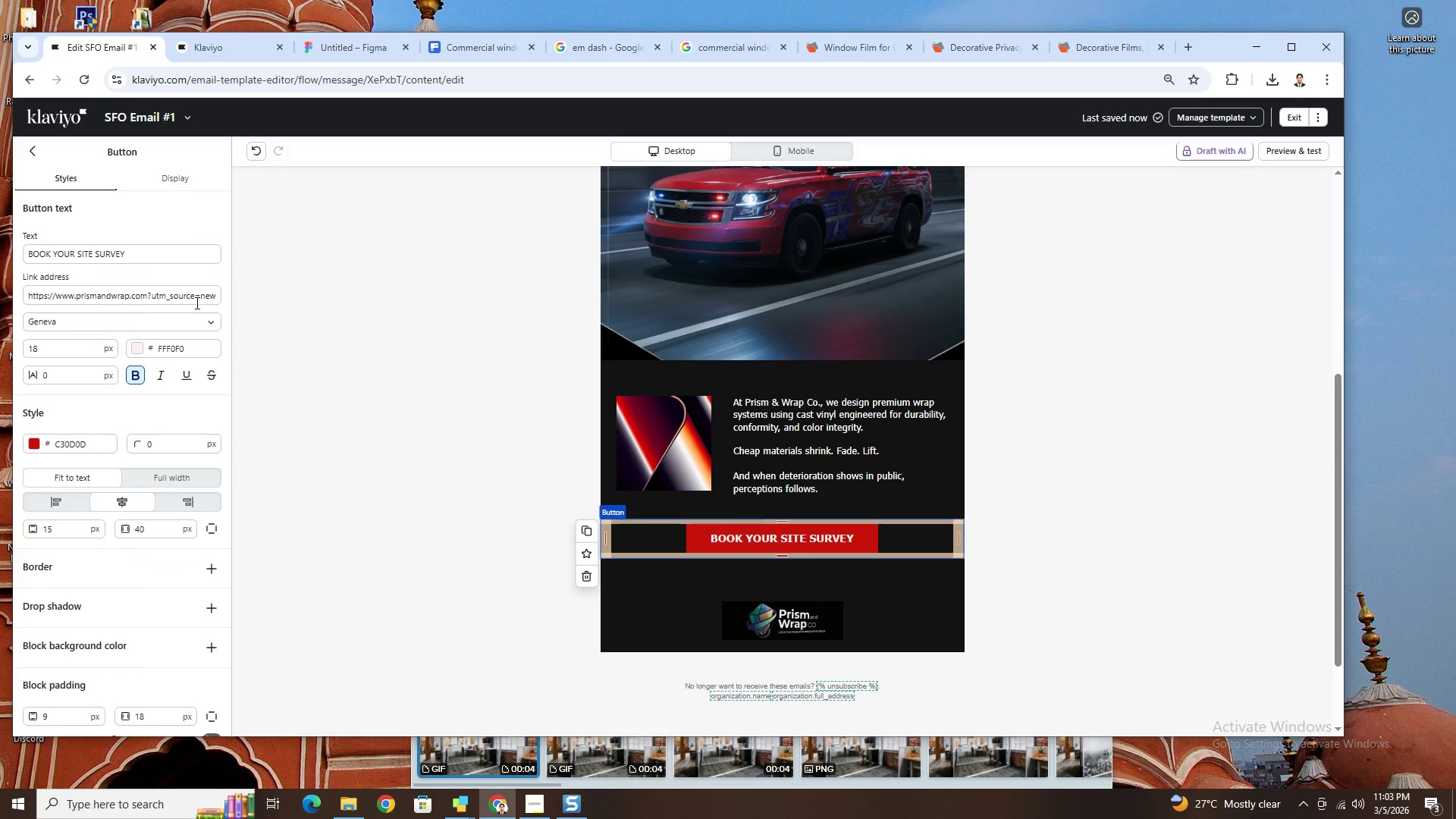 
left_click_drag(start_coordinate=[200, 294], to_coordinate=[270, 300])
 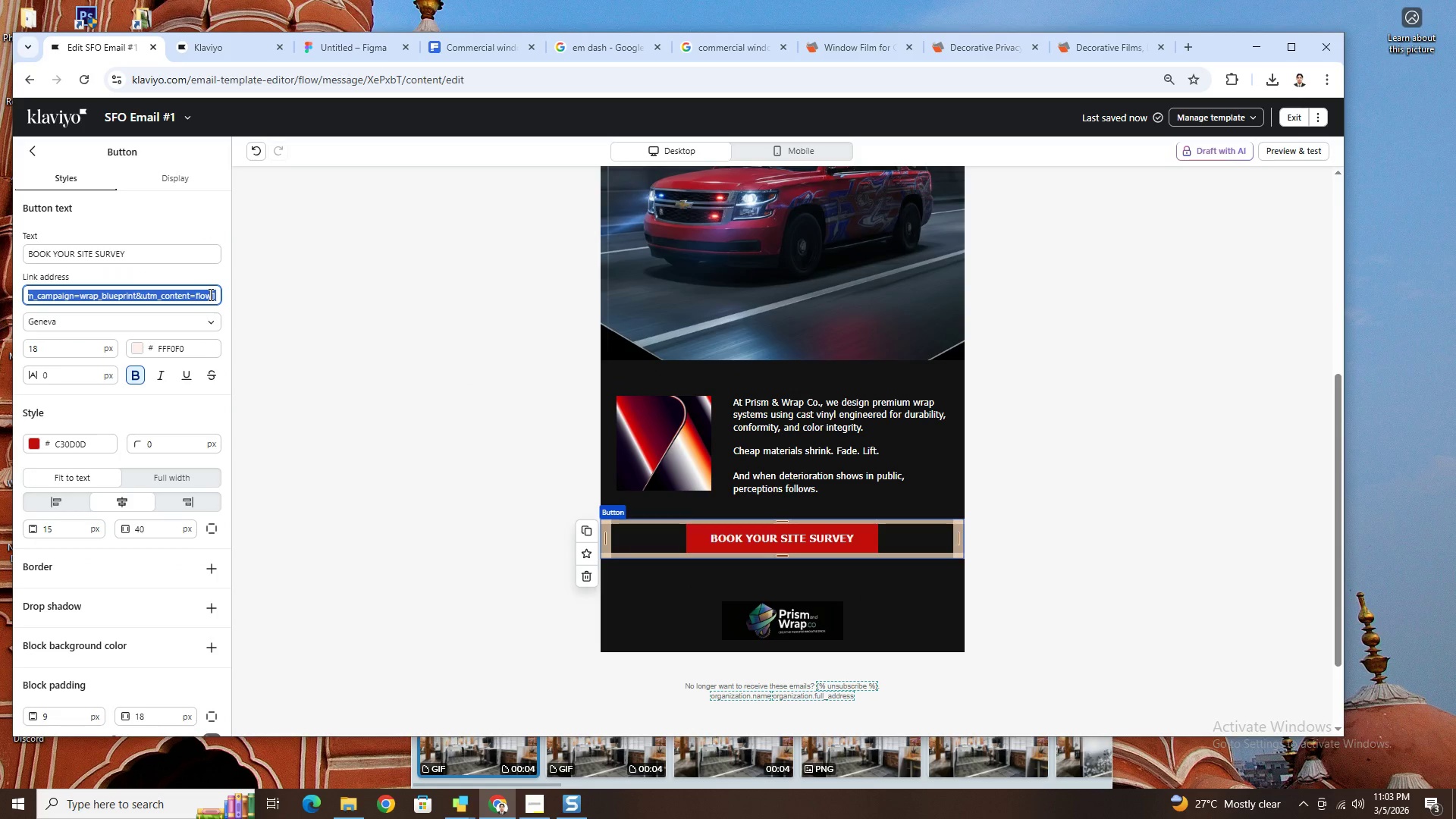 
left_click([209, 294])
 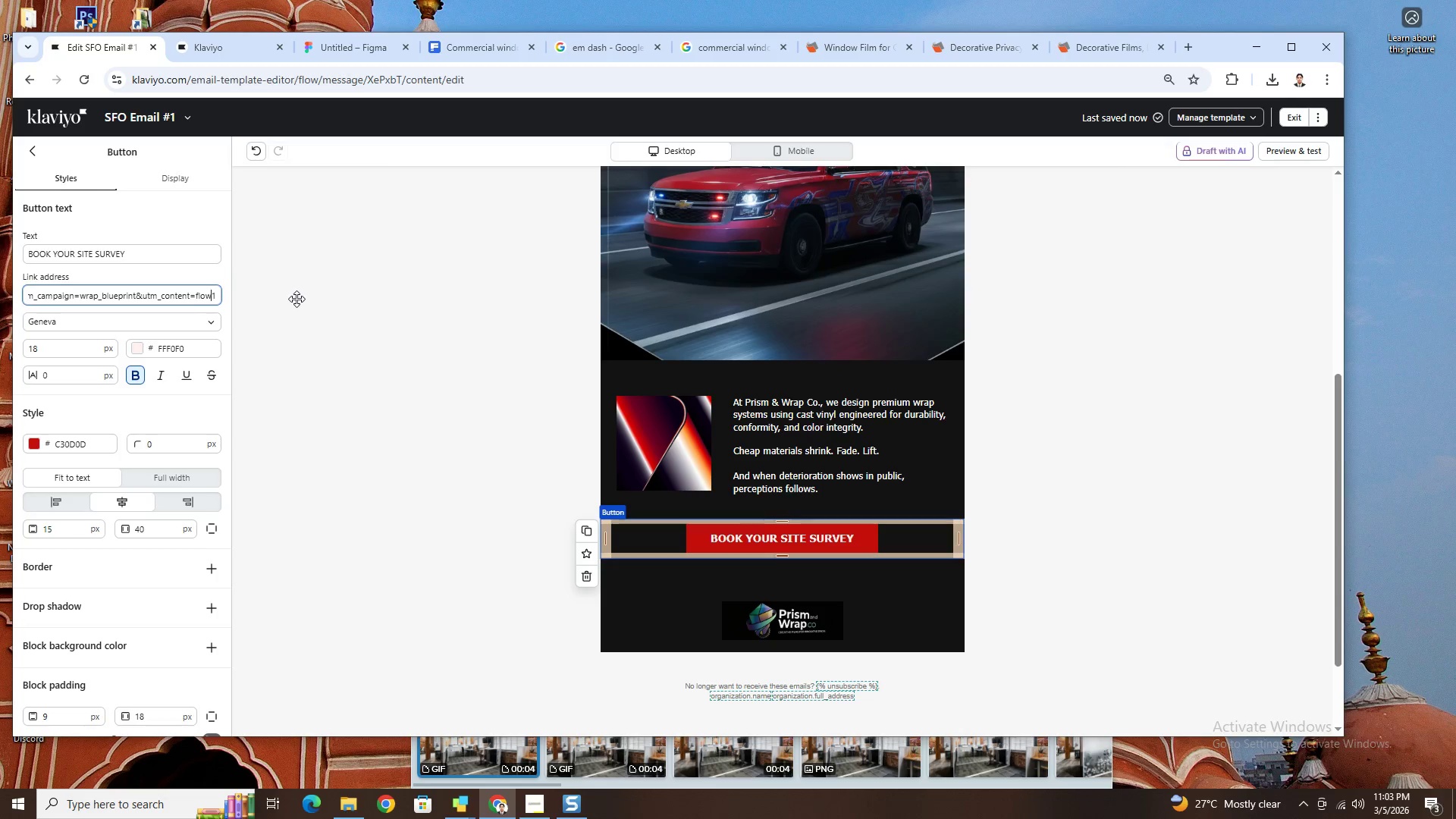 
key(Backspace)
key(Backspace)
key(Backspace)
key(Backspace)
type(SFO)
 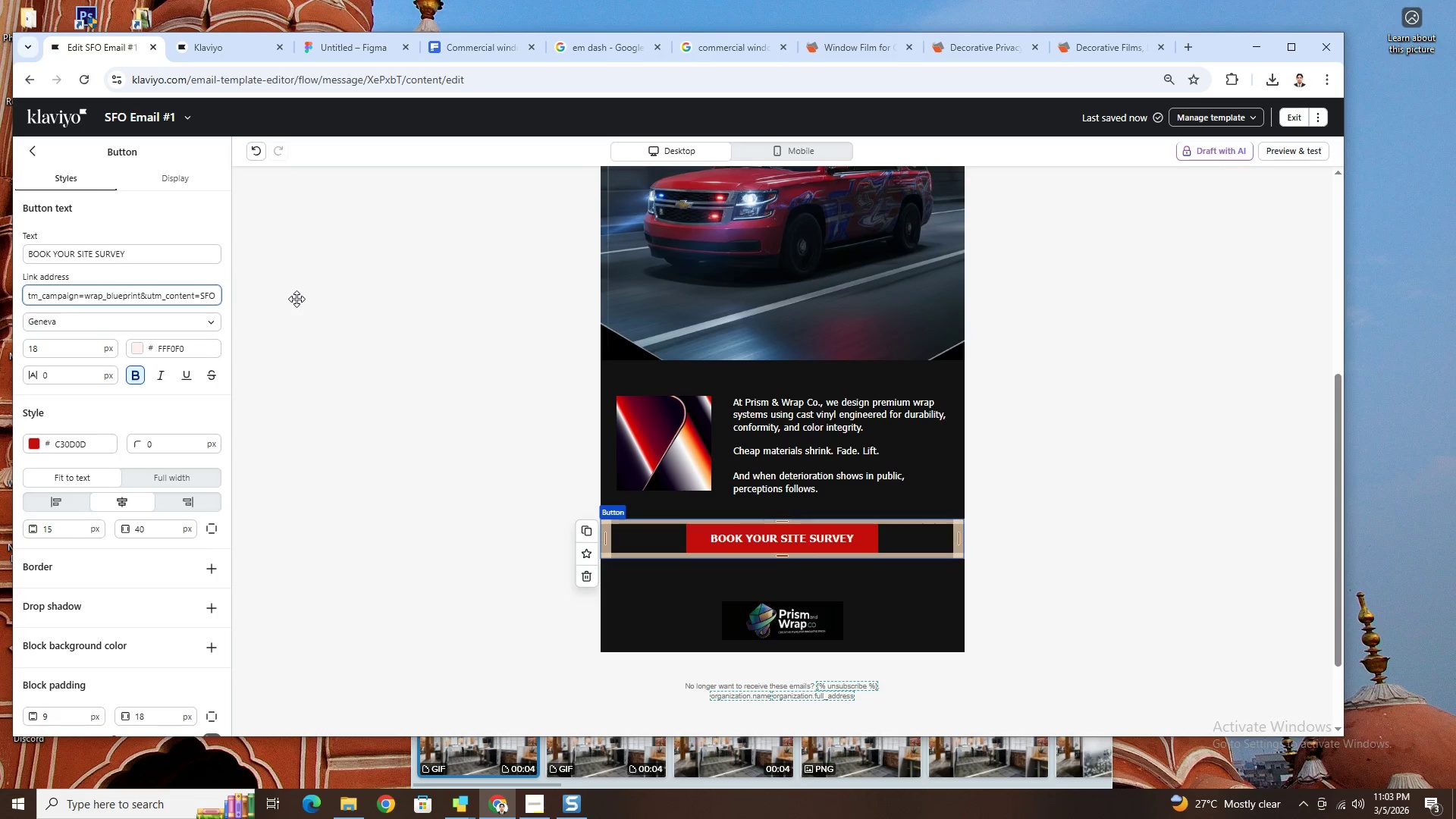 
key(Shift+ArrowLeft)
 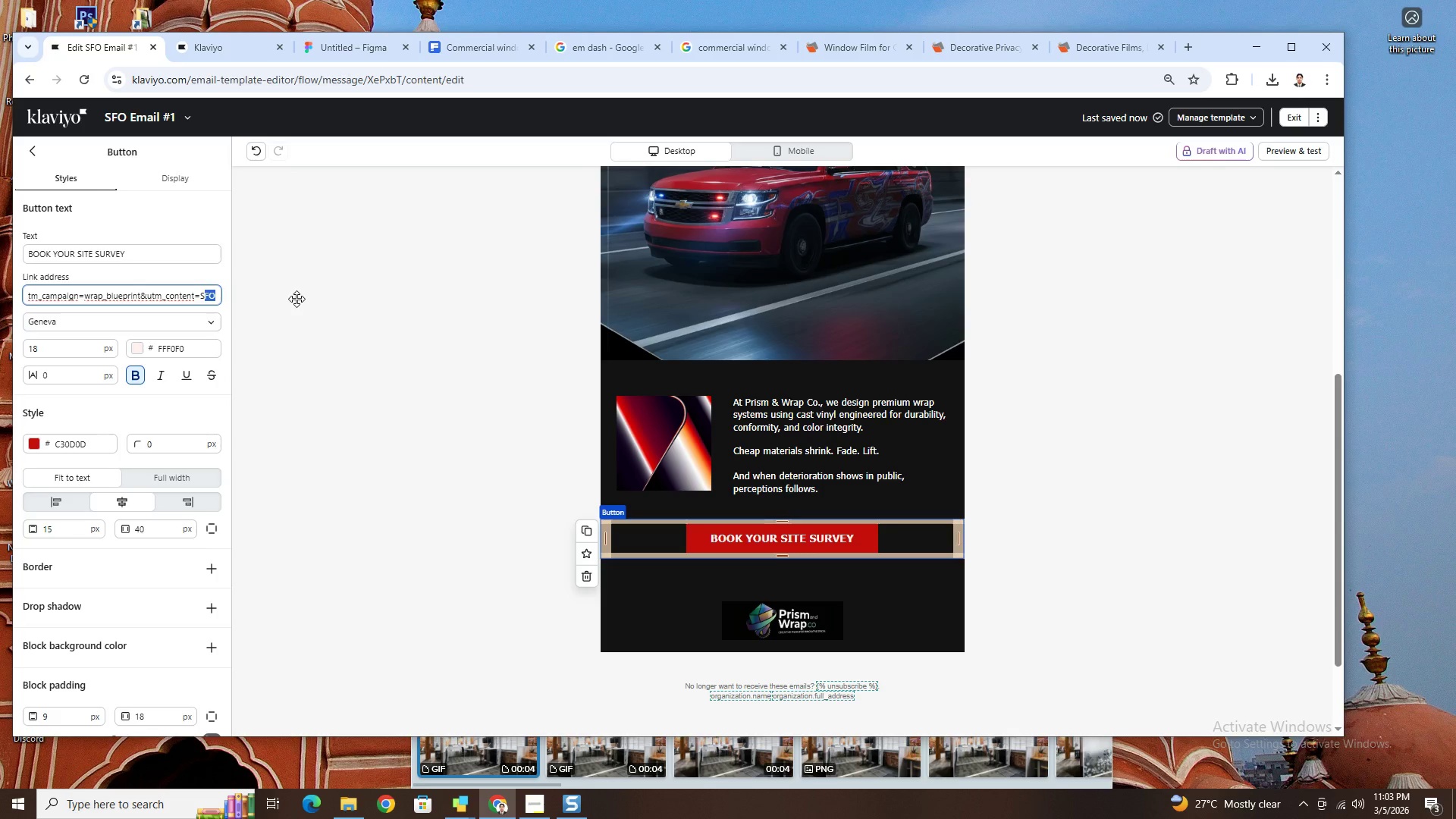 
key(Shift+ArrowLeft)
 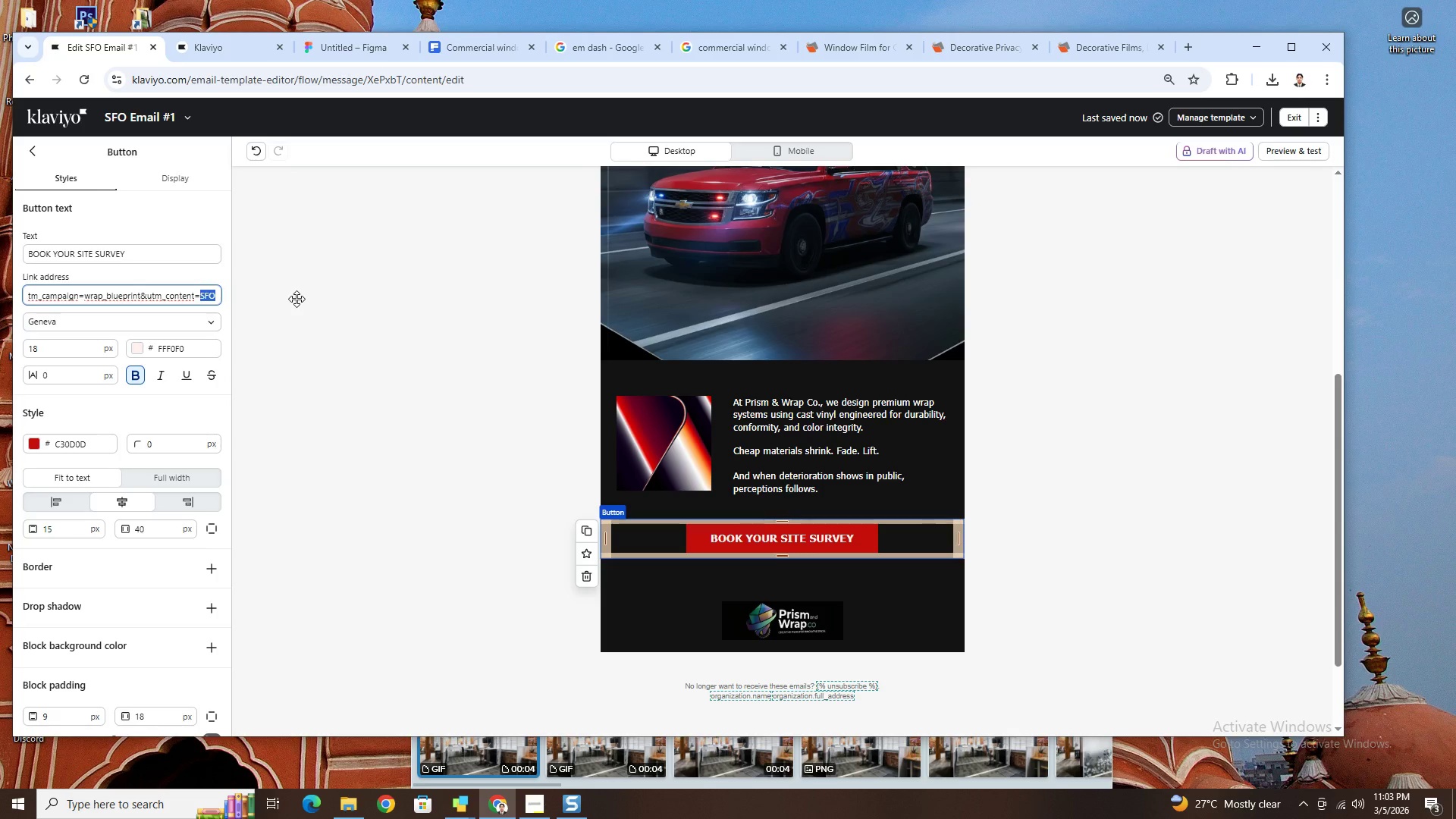 
key(Shift+ArrowLeft)
 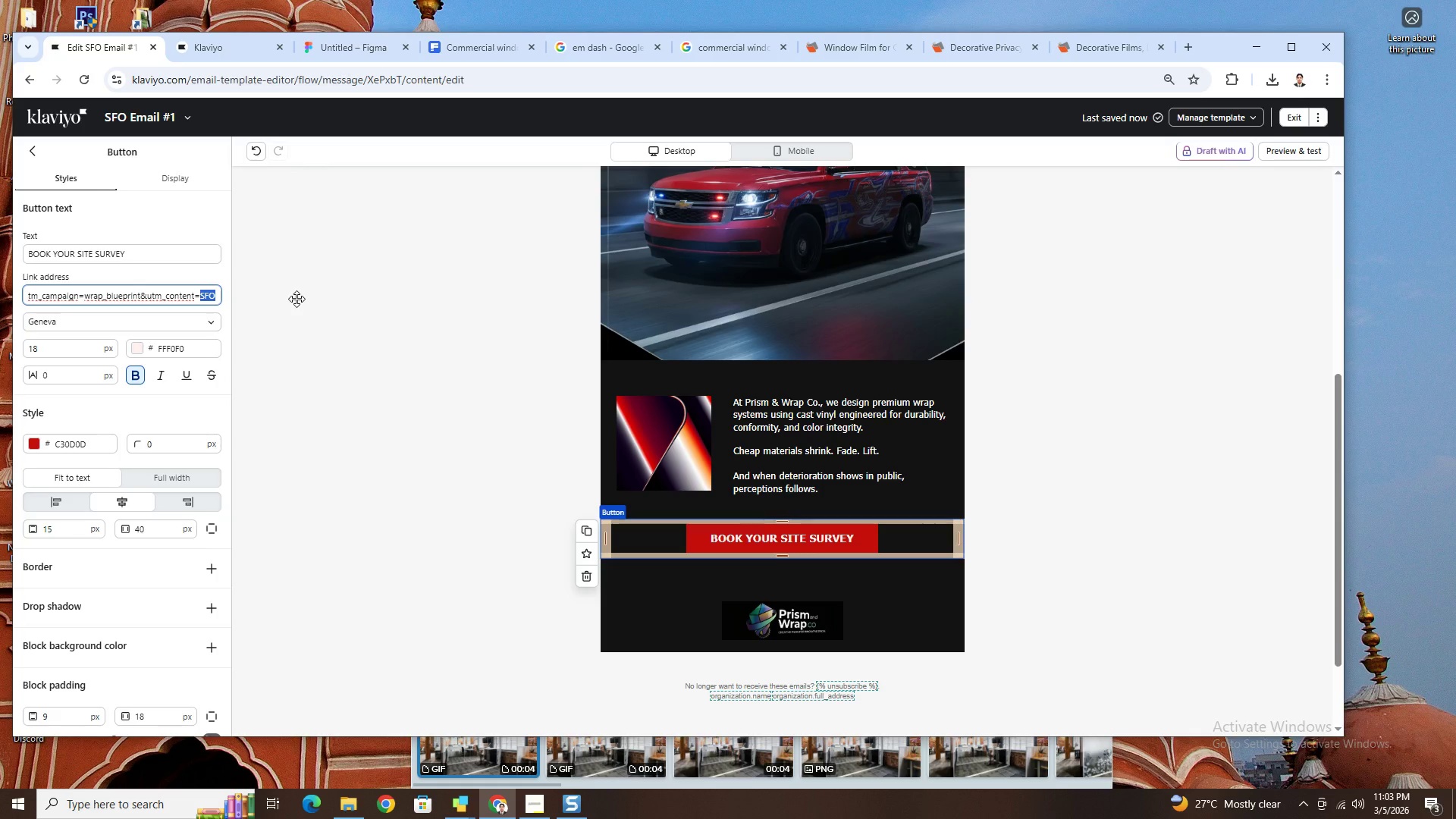 
key(Control+C)
 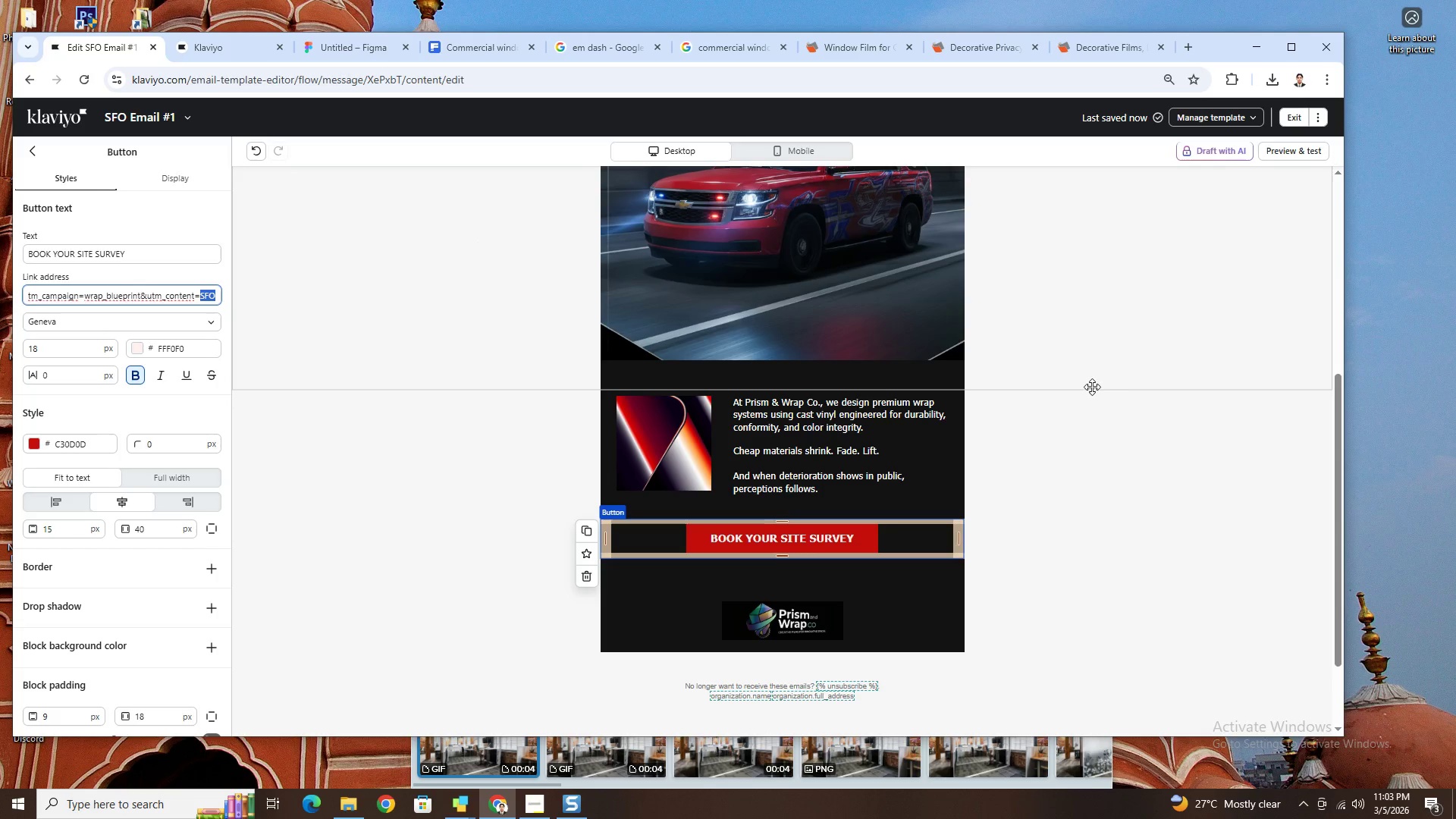 
left_click([1134, 381])
 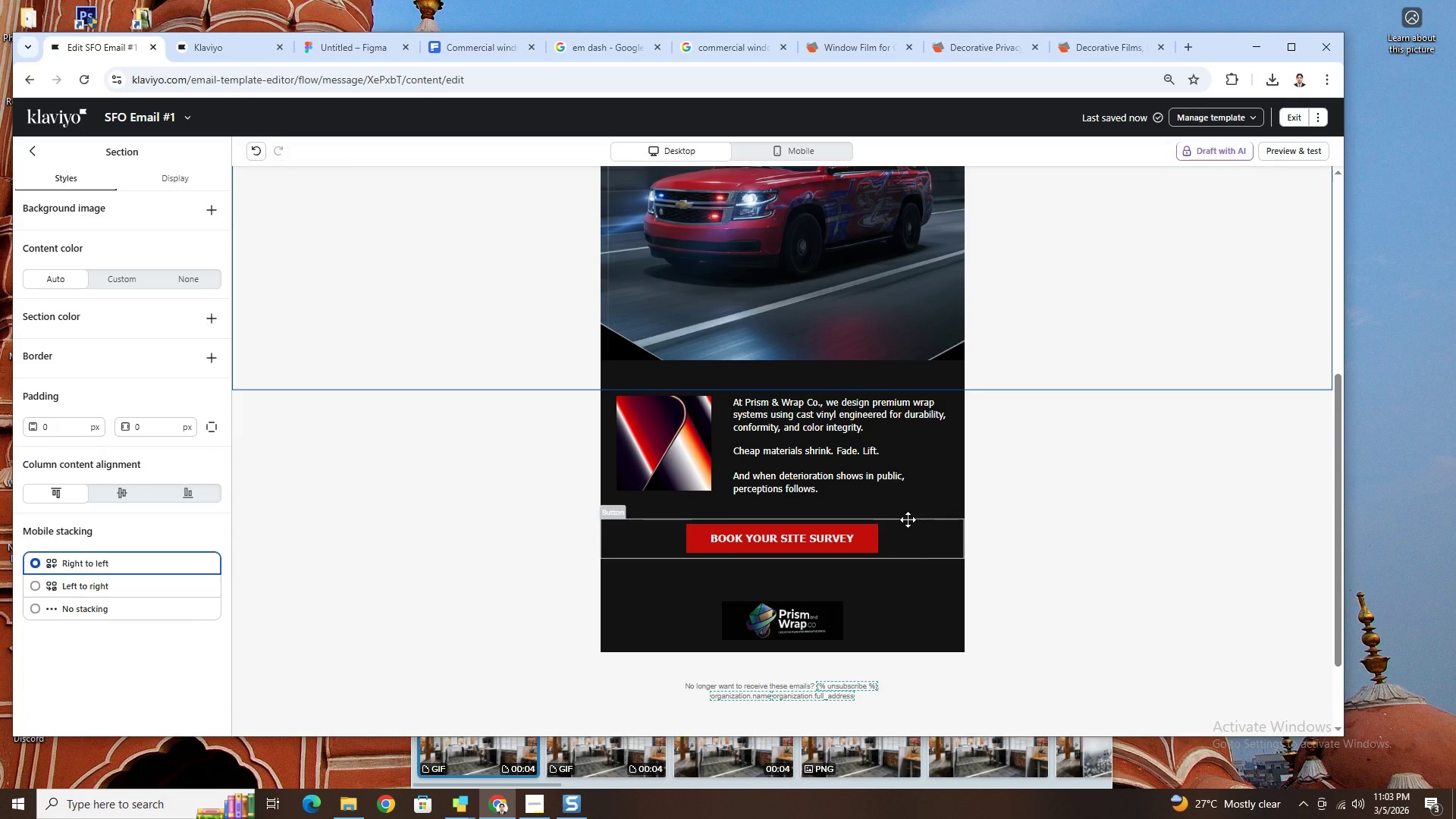 
left_click([902, 536])
 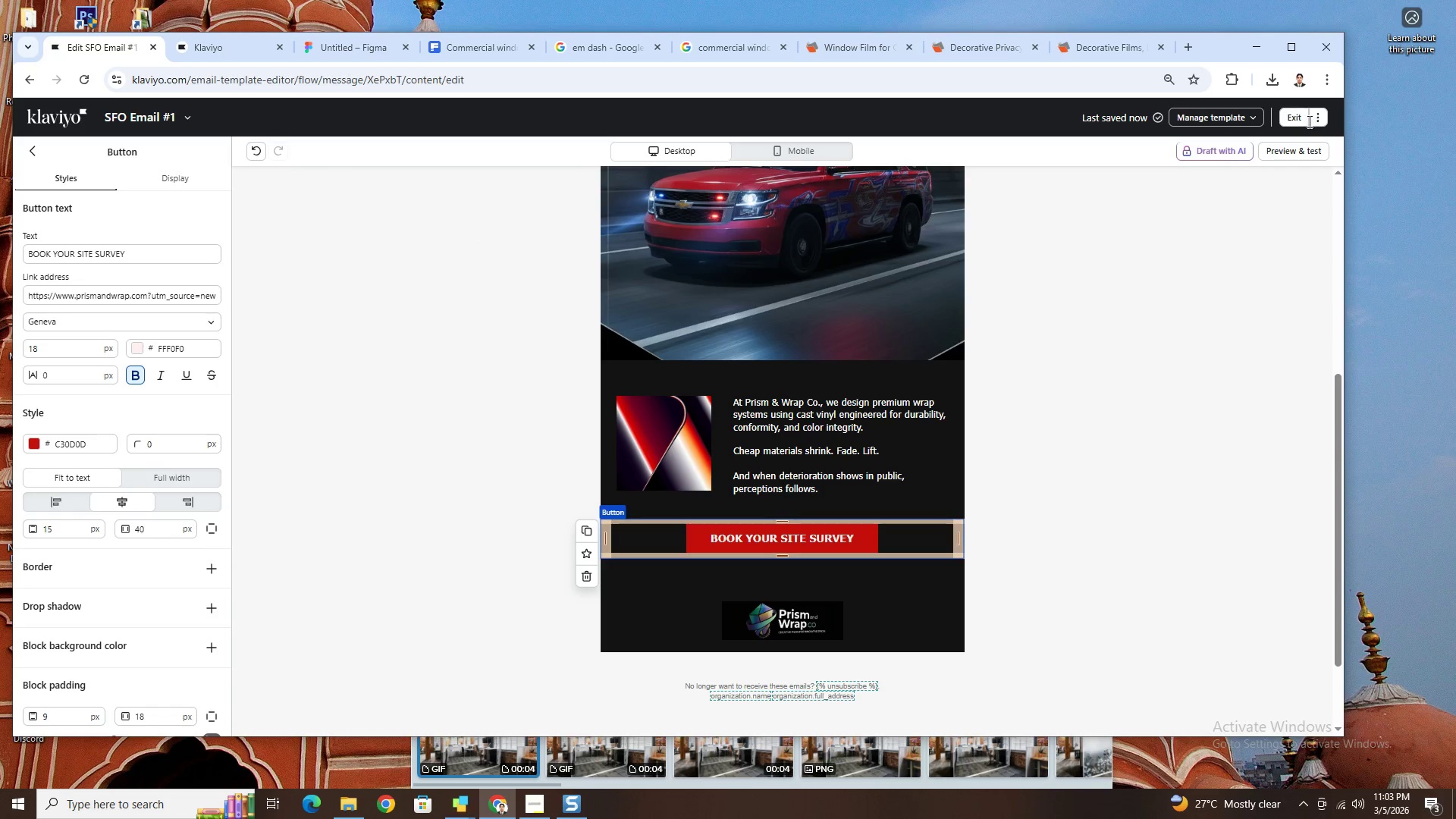 
left_click([1300, 124])
 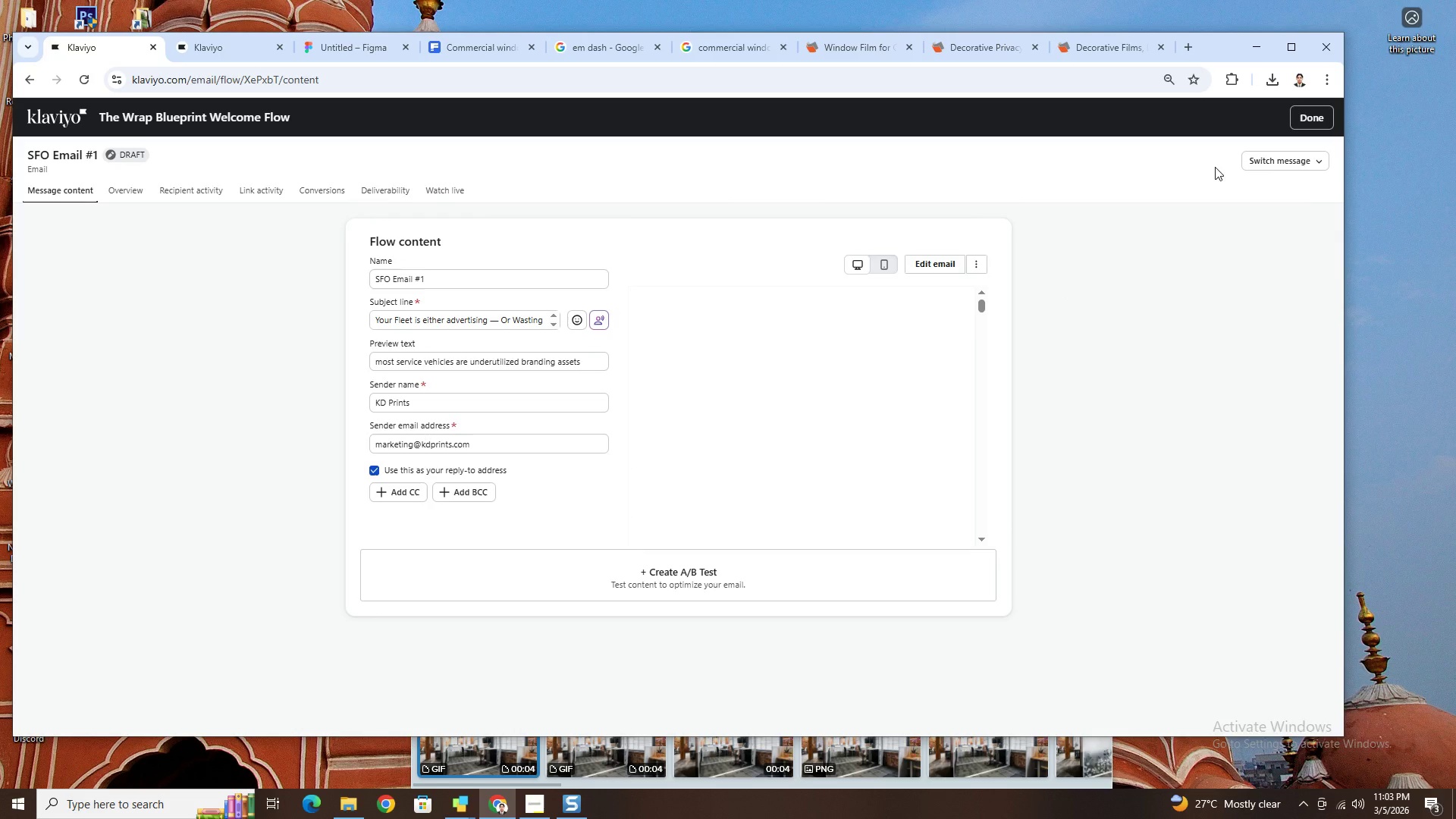 
left_click([1307, 162])
 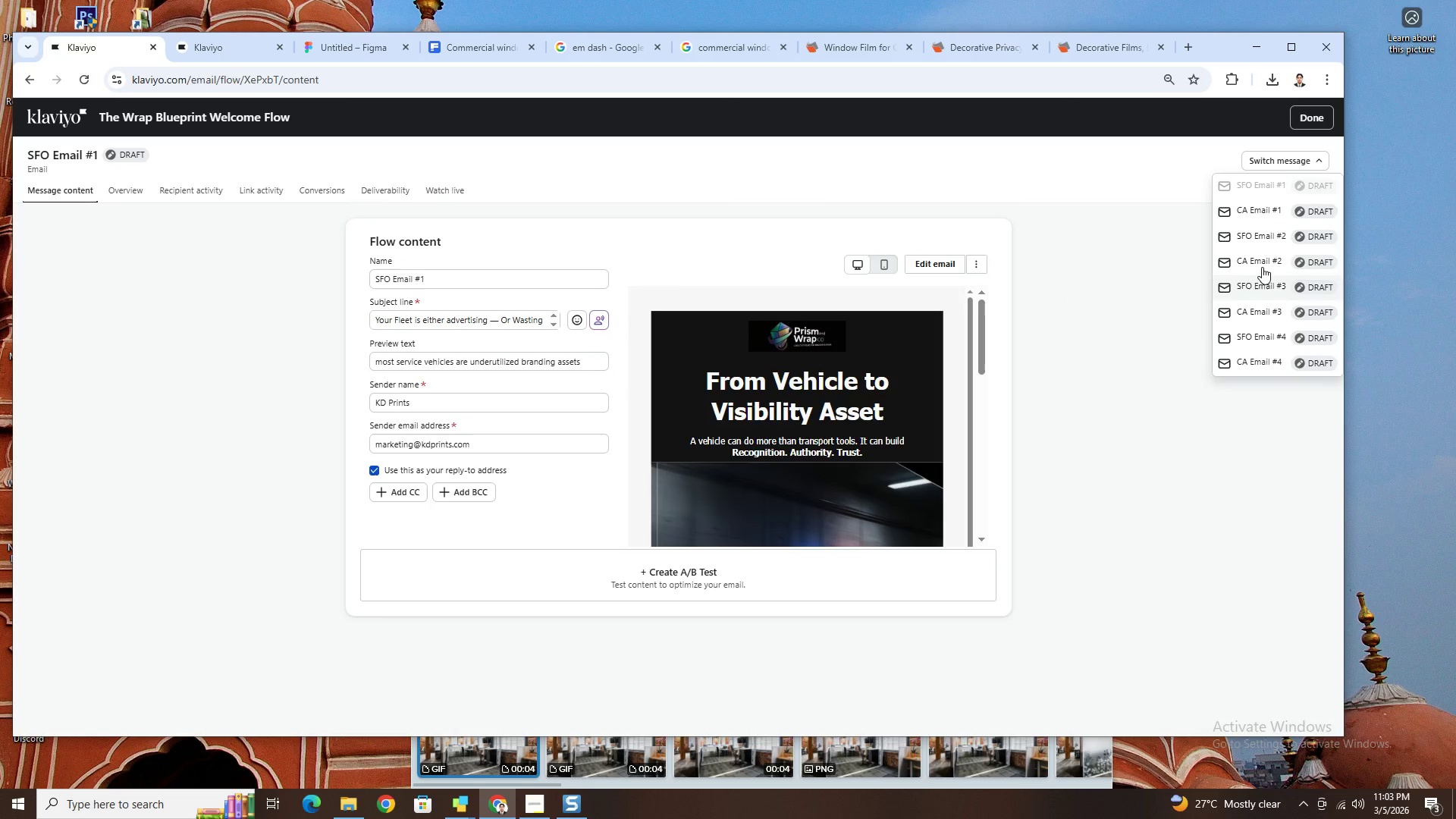 
left_click([1260, 241])
 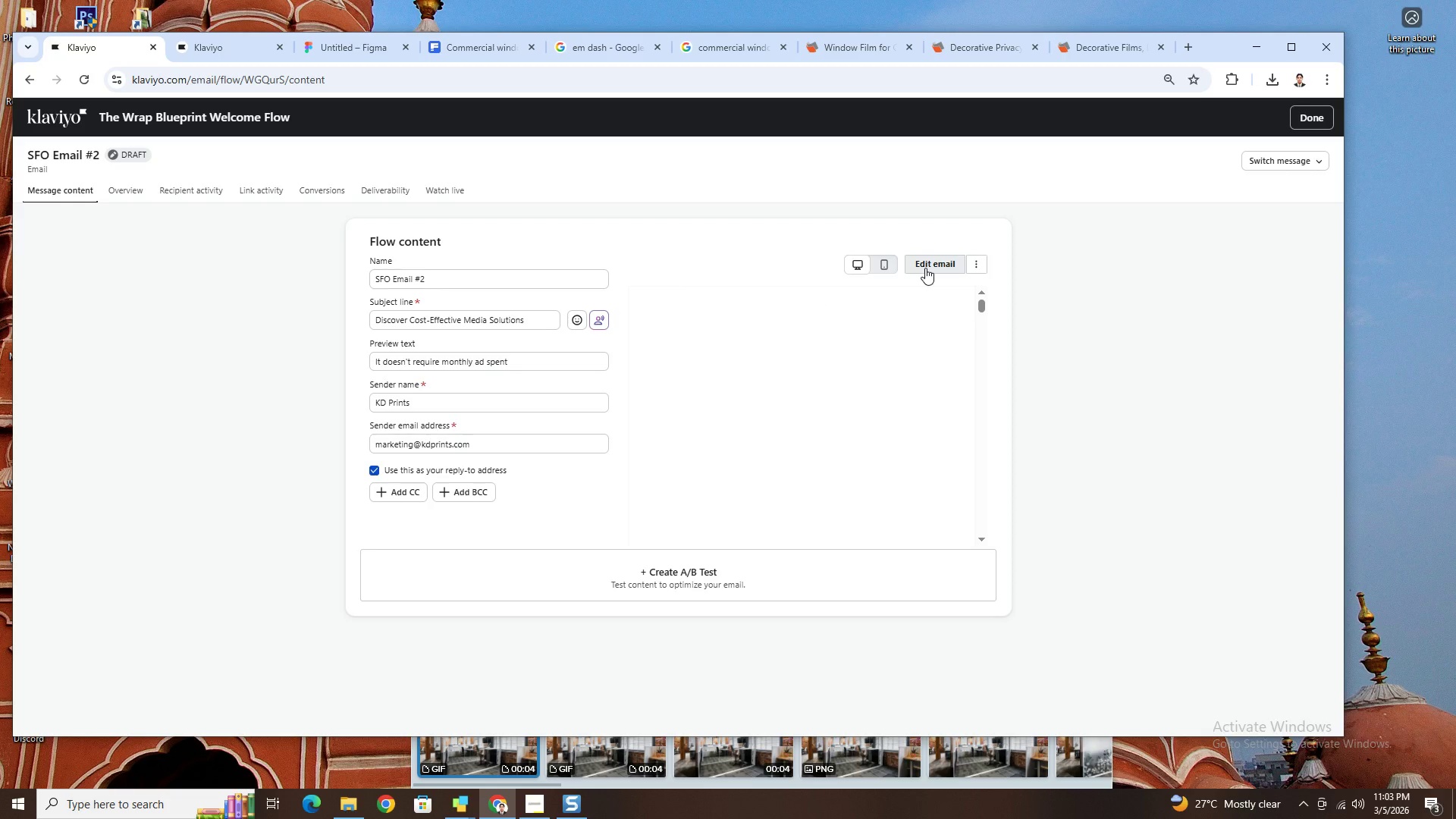 
left_click([927, 267])
 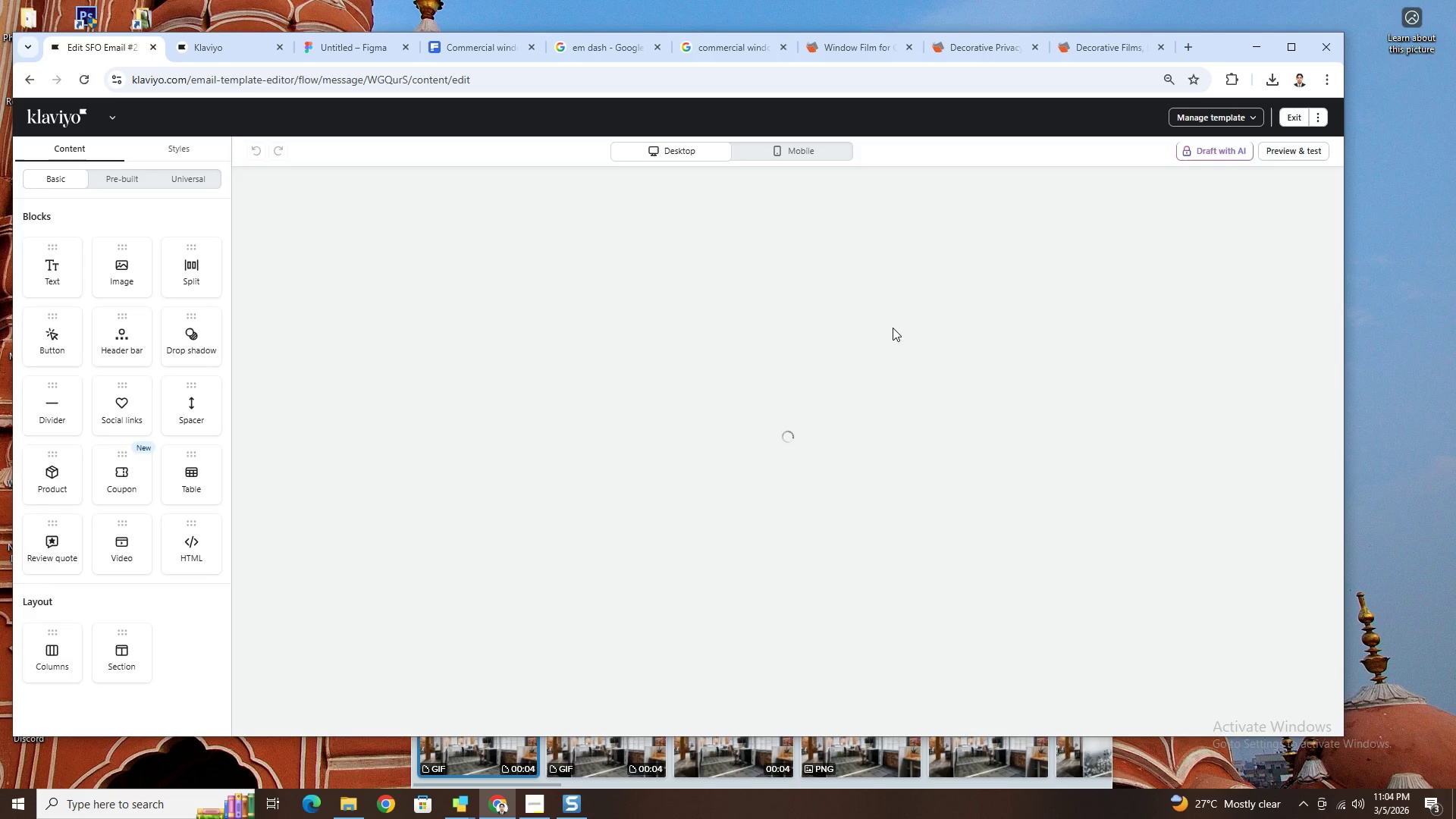 
wait(6.02)
 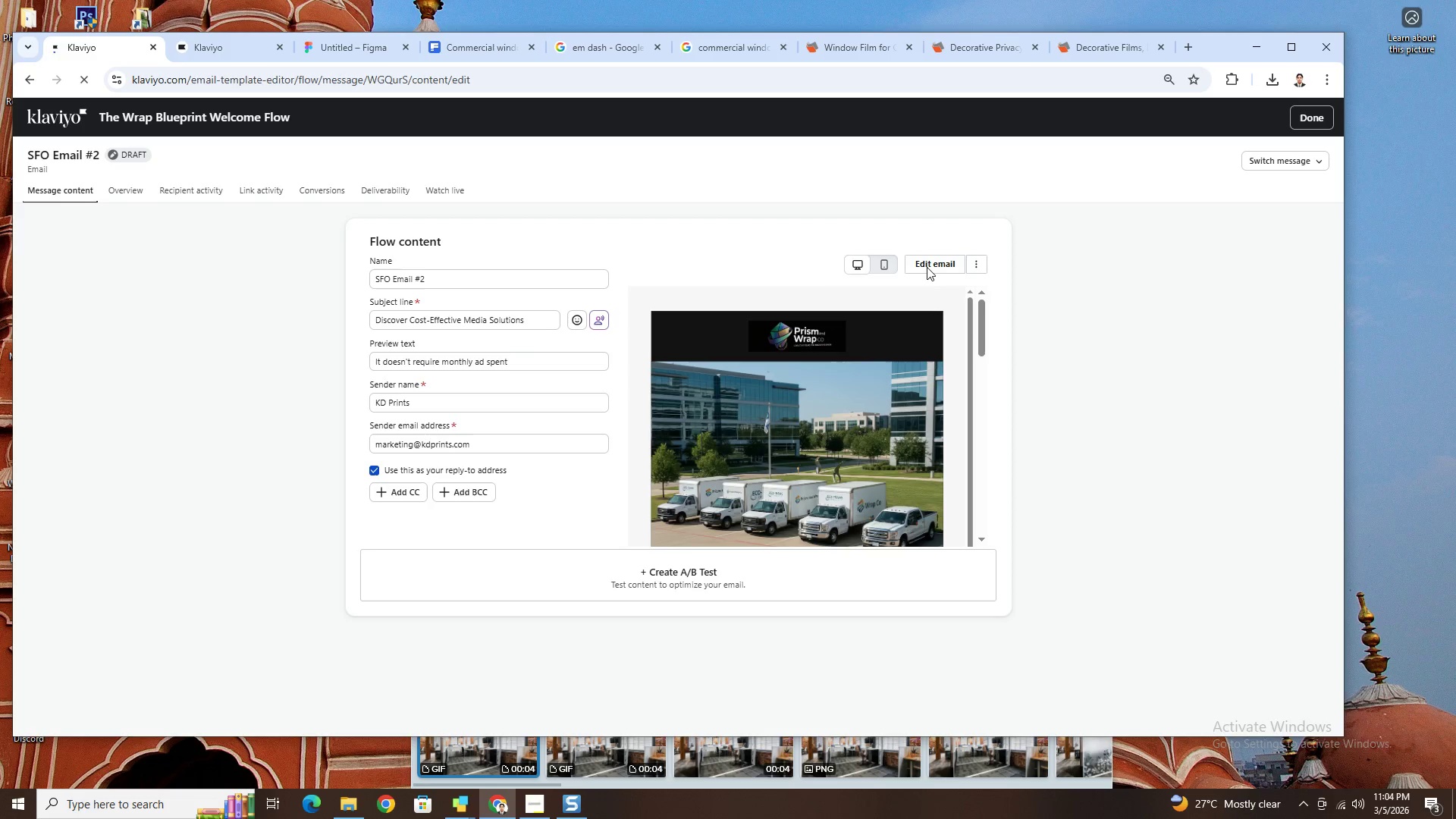 
left_click([792, 338])
 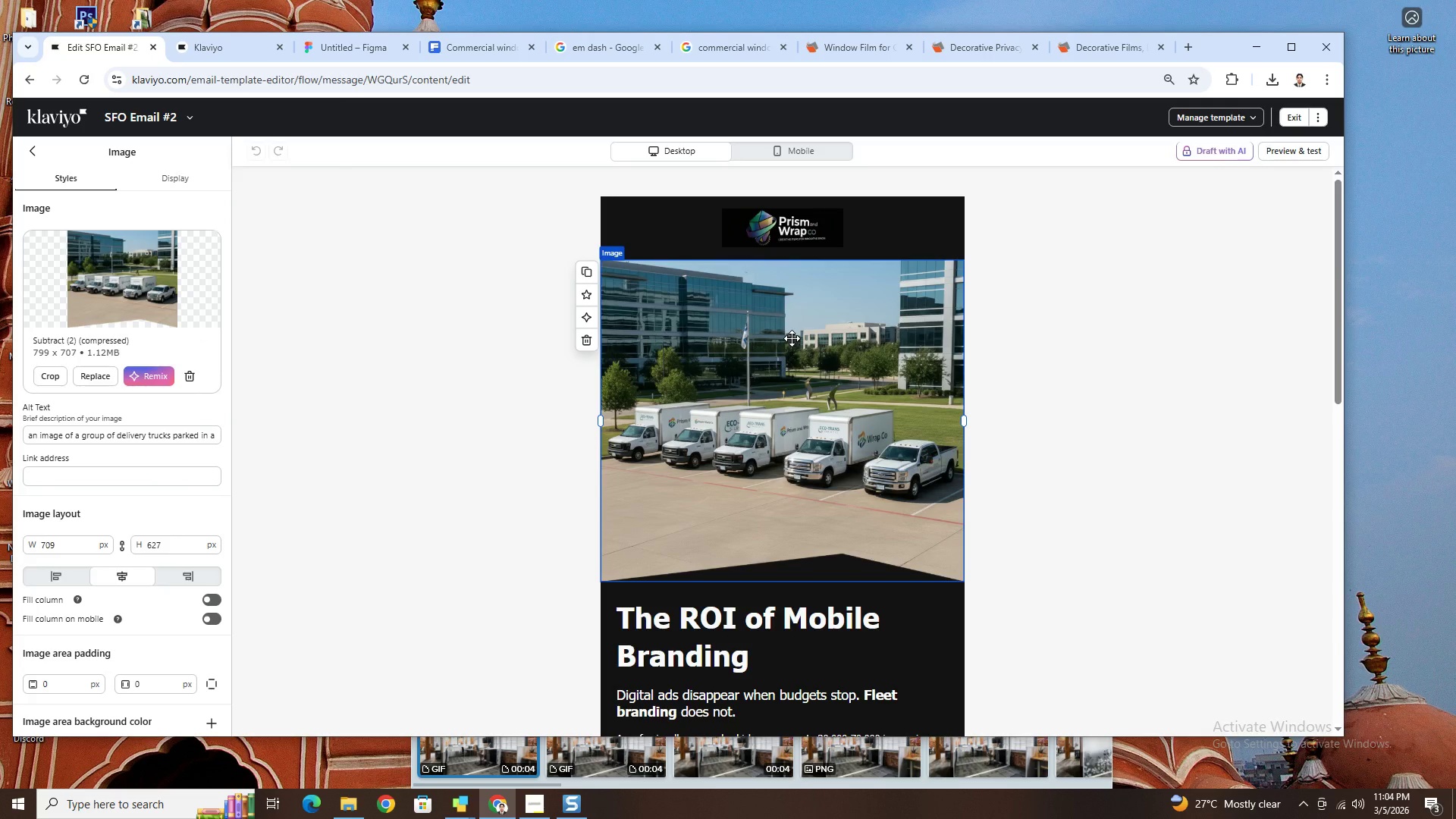 
scroll: coordinate [792, 339], scroll_direction: down, amount: 3.0
 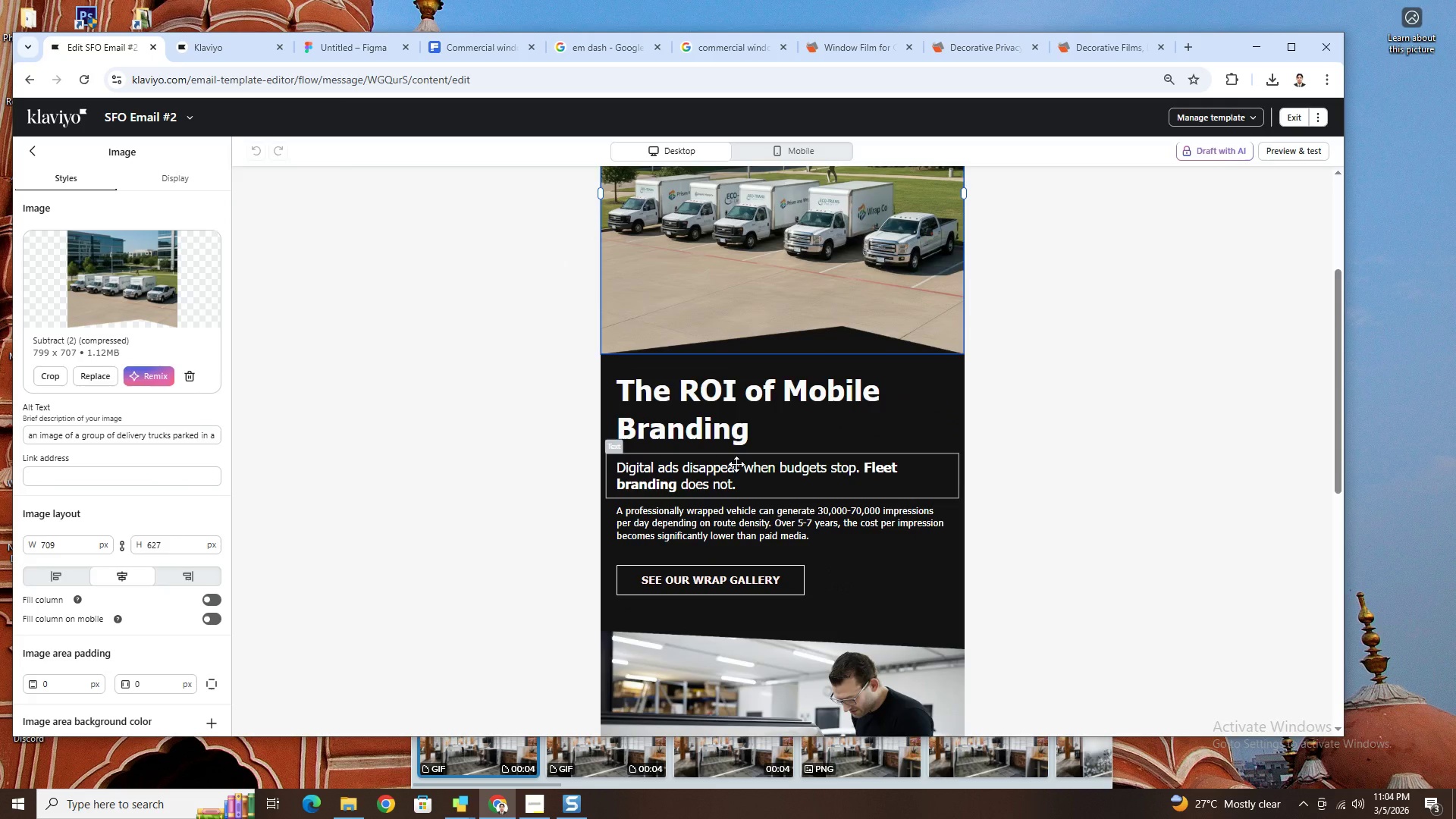 
double_click([737, 466])
 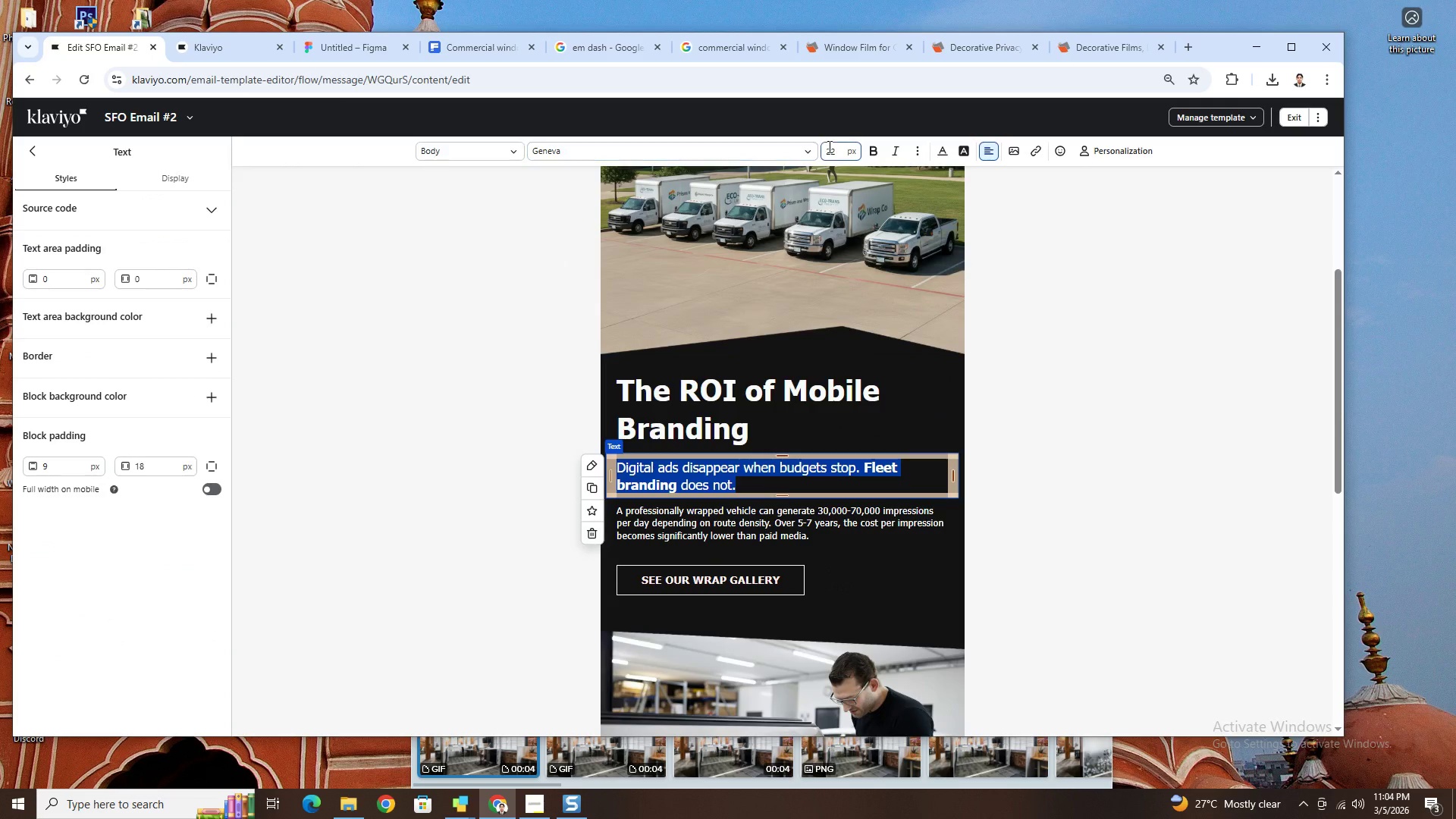 
double_click([839, 149])
 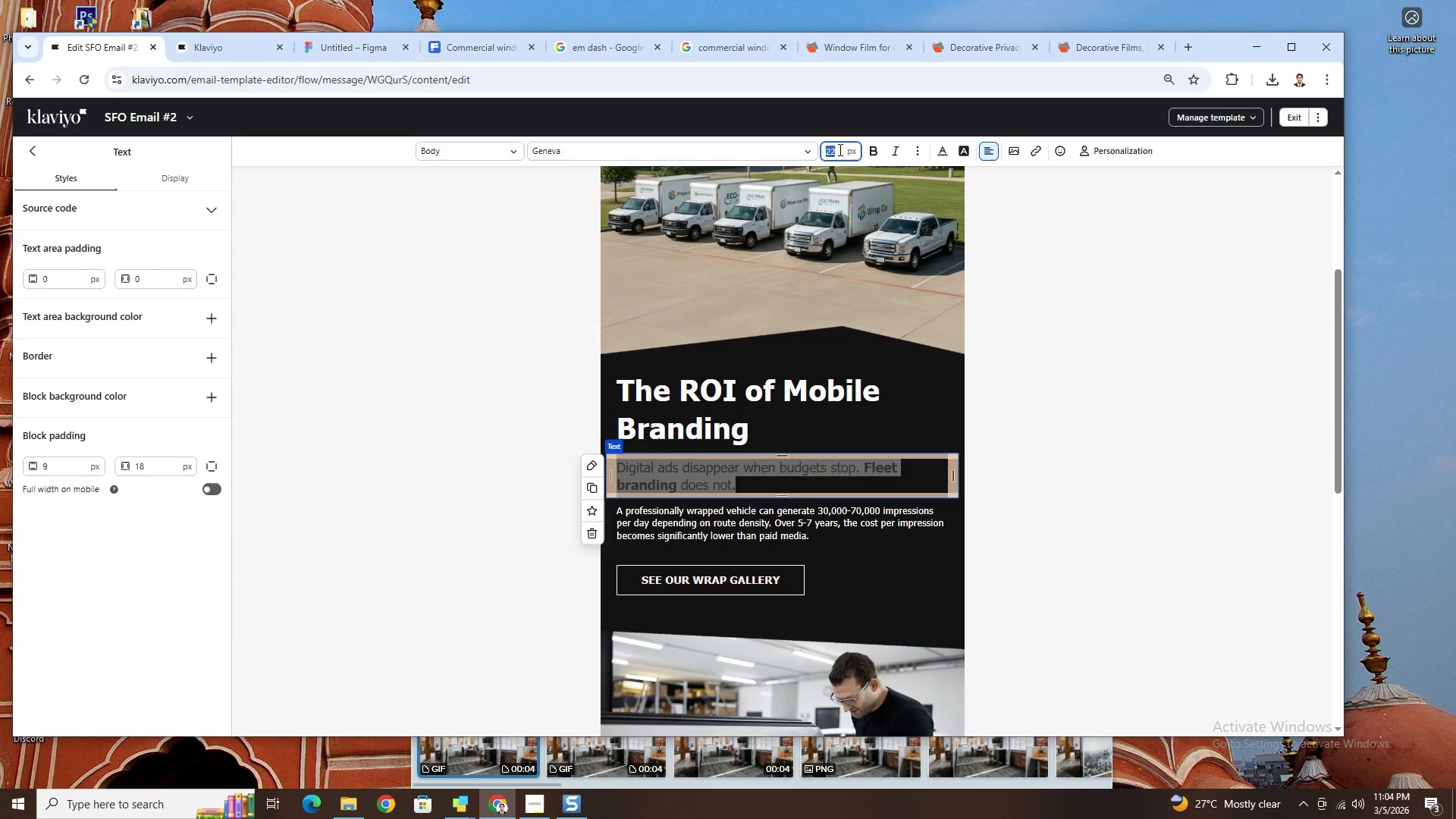 
key(Numpad1)
 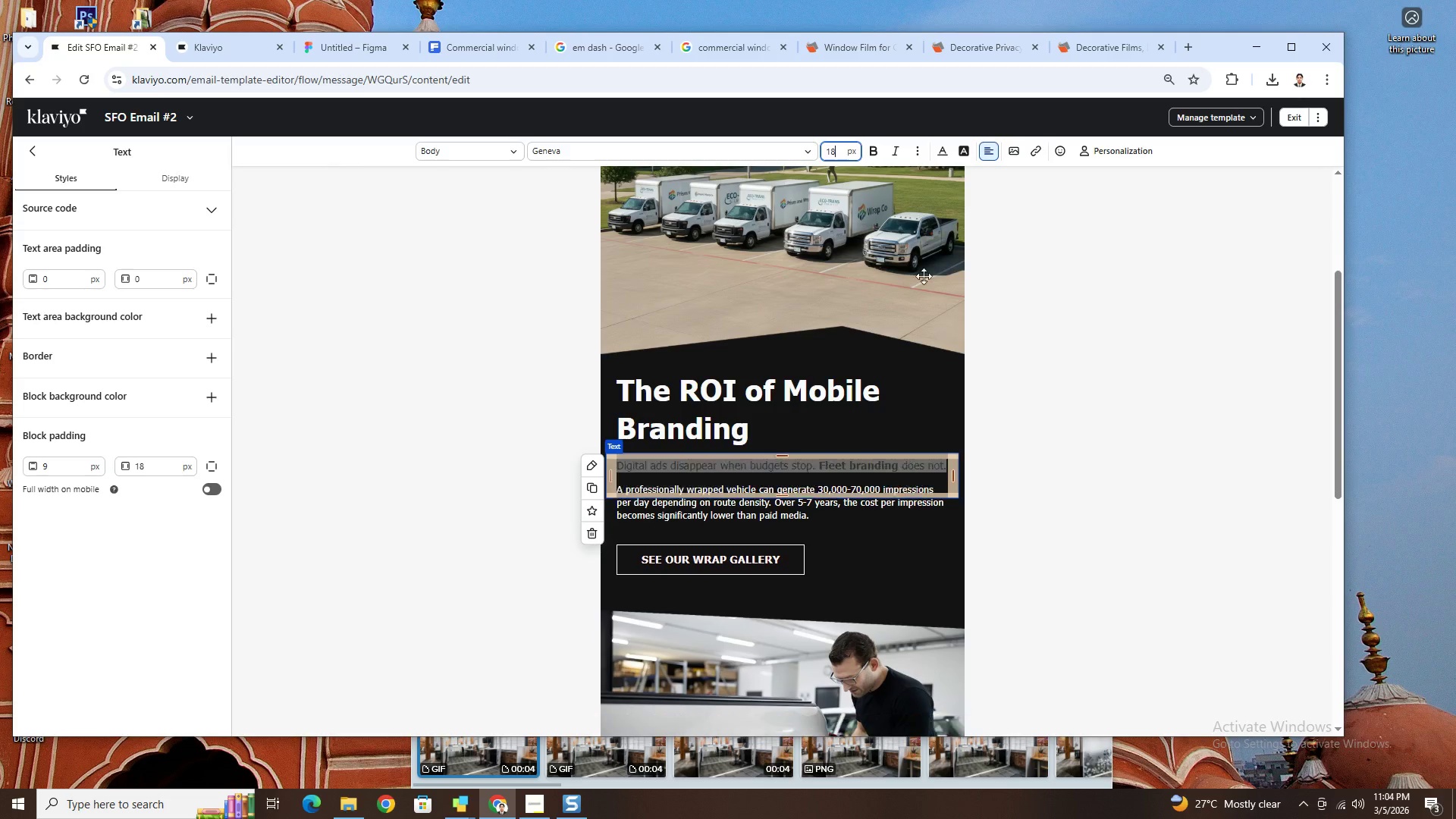 
key(Numpad8)
 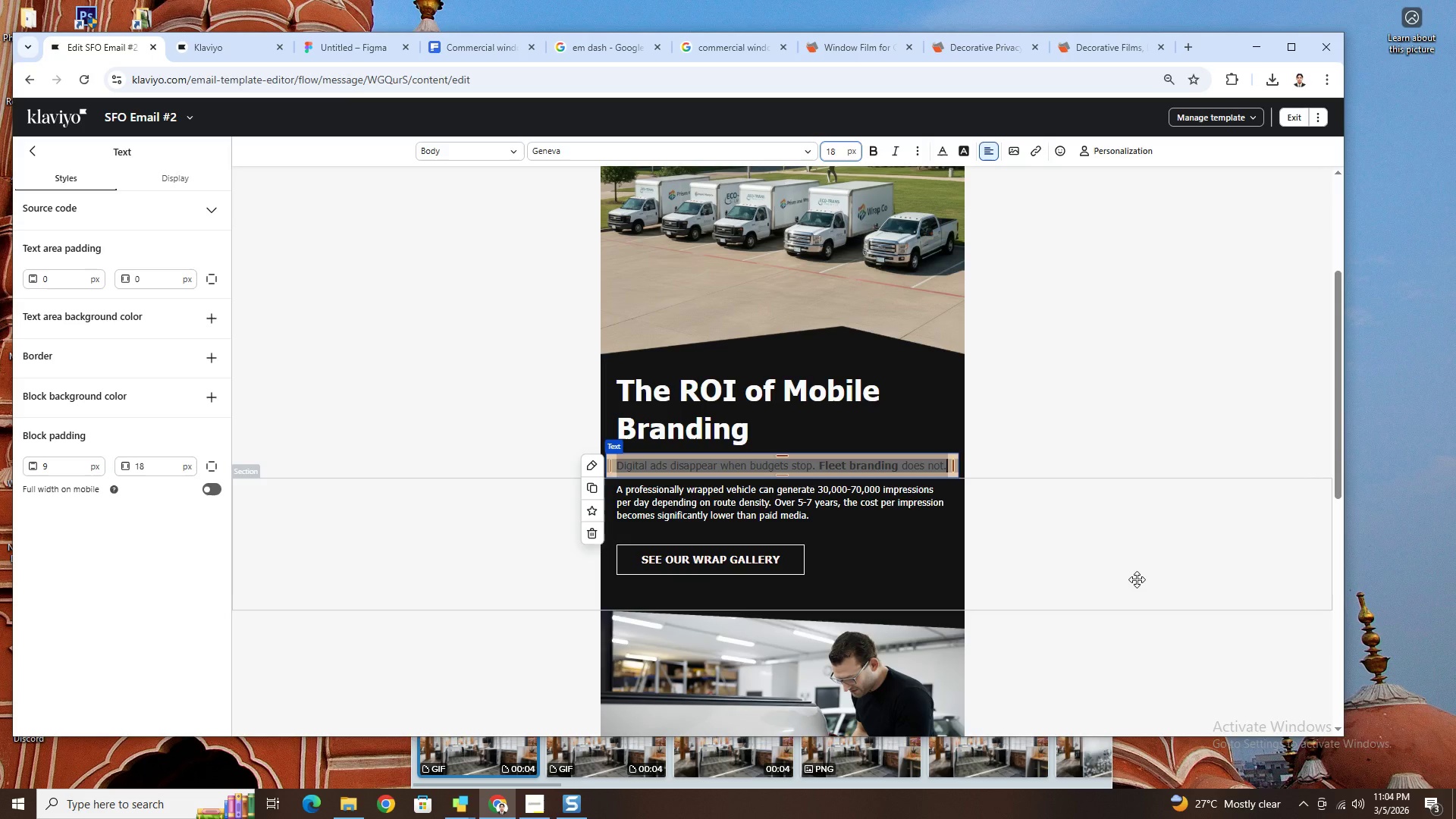 
left_click([1138, 580])
 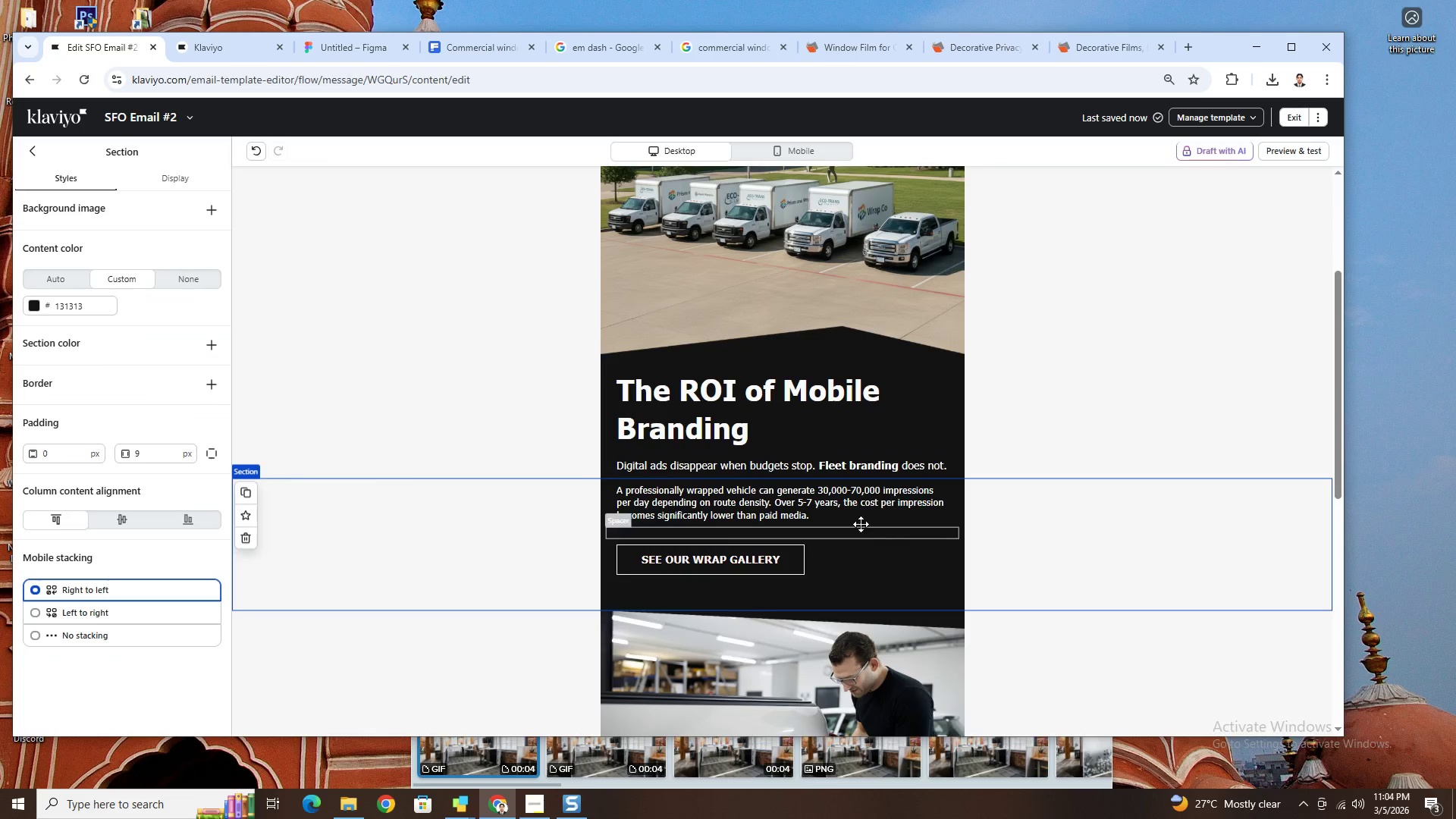 
left_click([859, 507])
 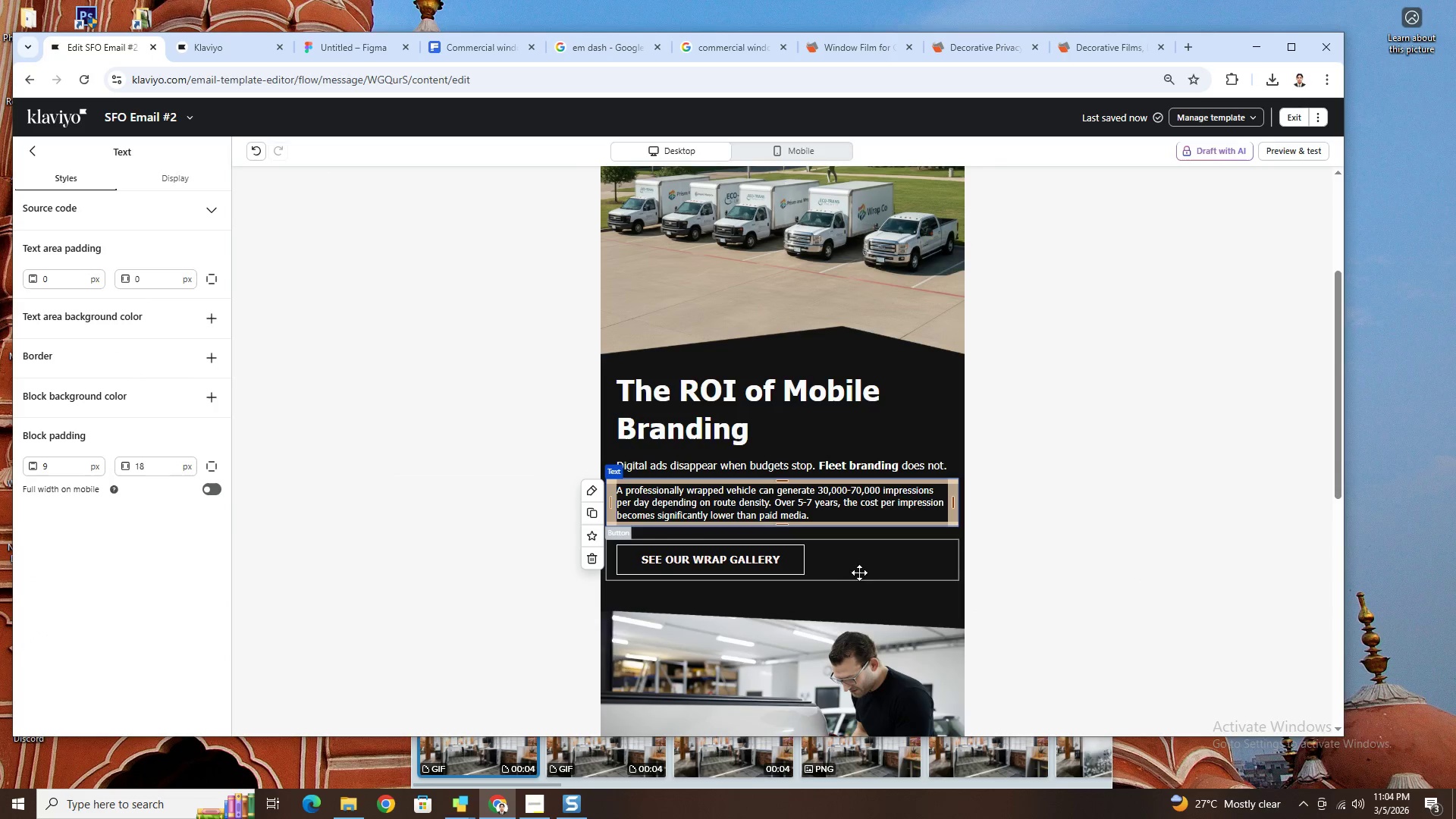 
left_click([1189, 555])
 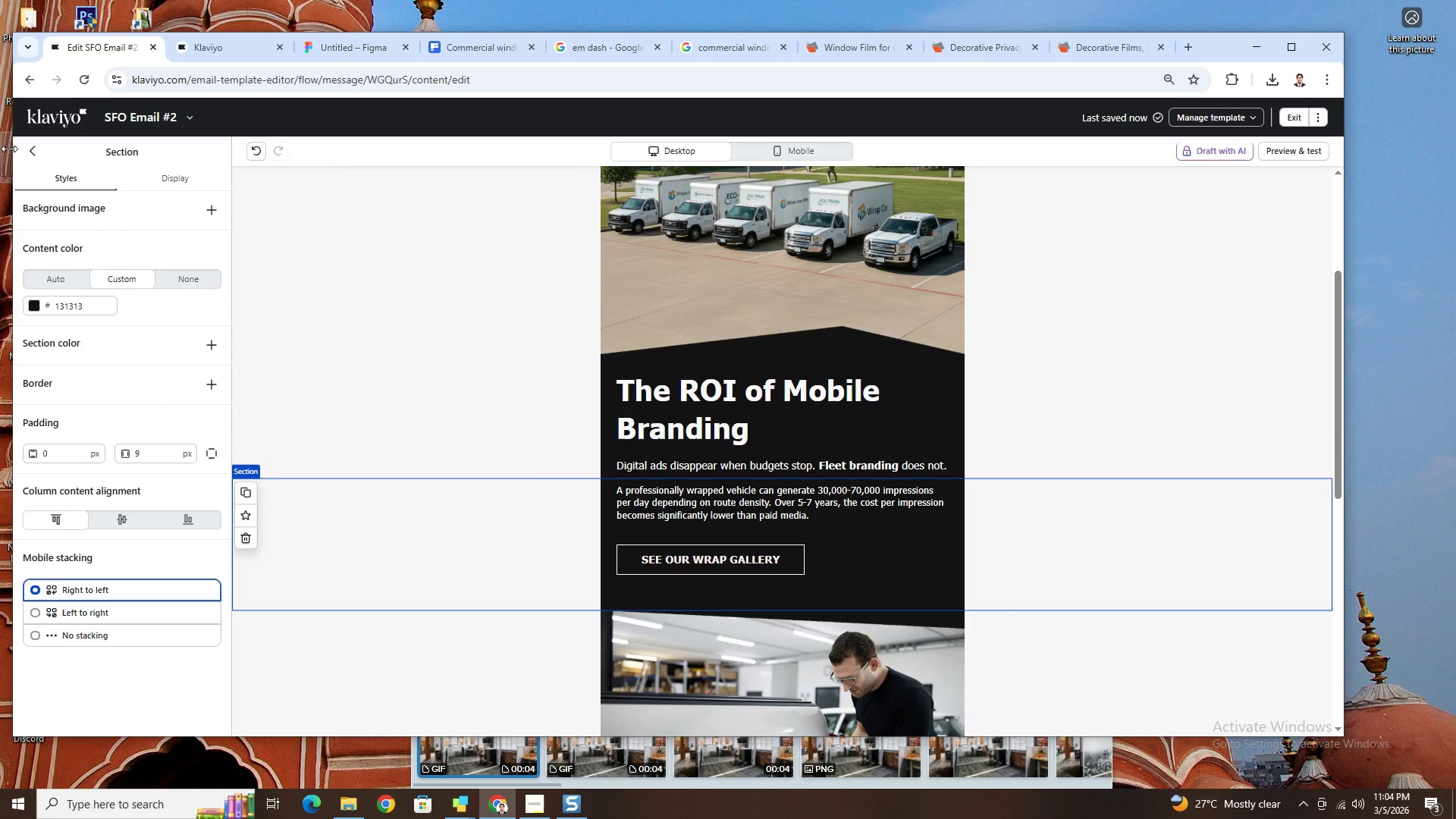 
left_click([38, 152])
 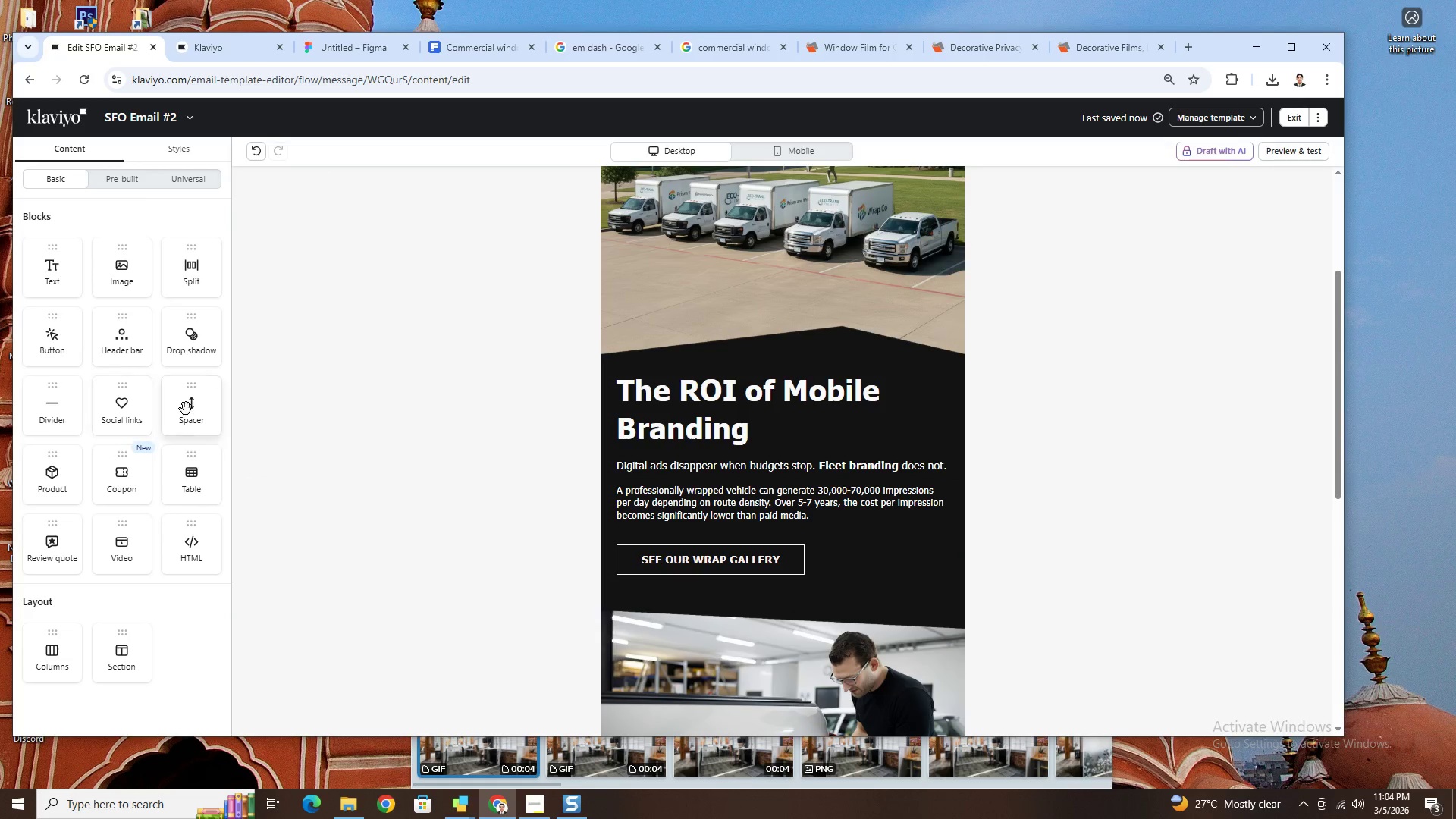 
left_click_drag(start_coordinate=[186, 409], to_coordinate=[679, 502])
 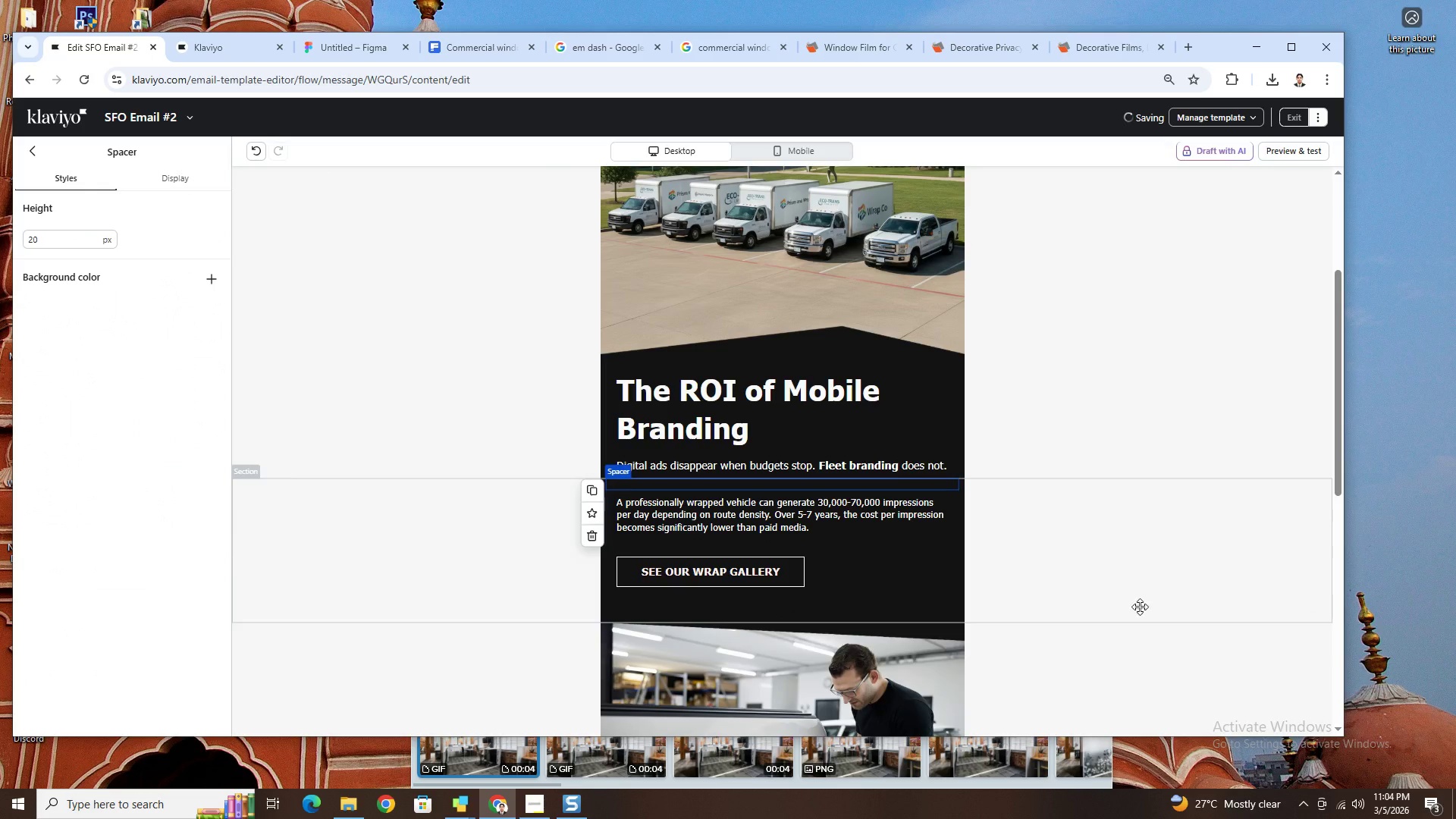 
left_click([1140, 607])
 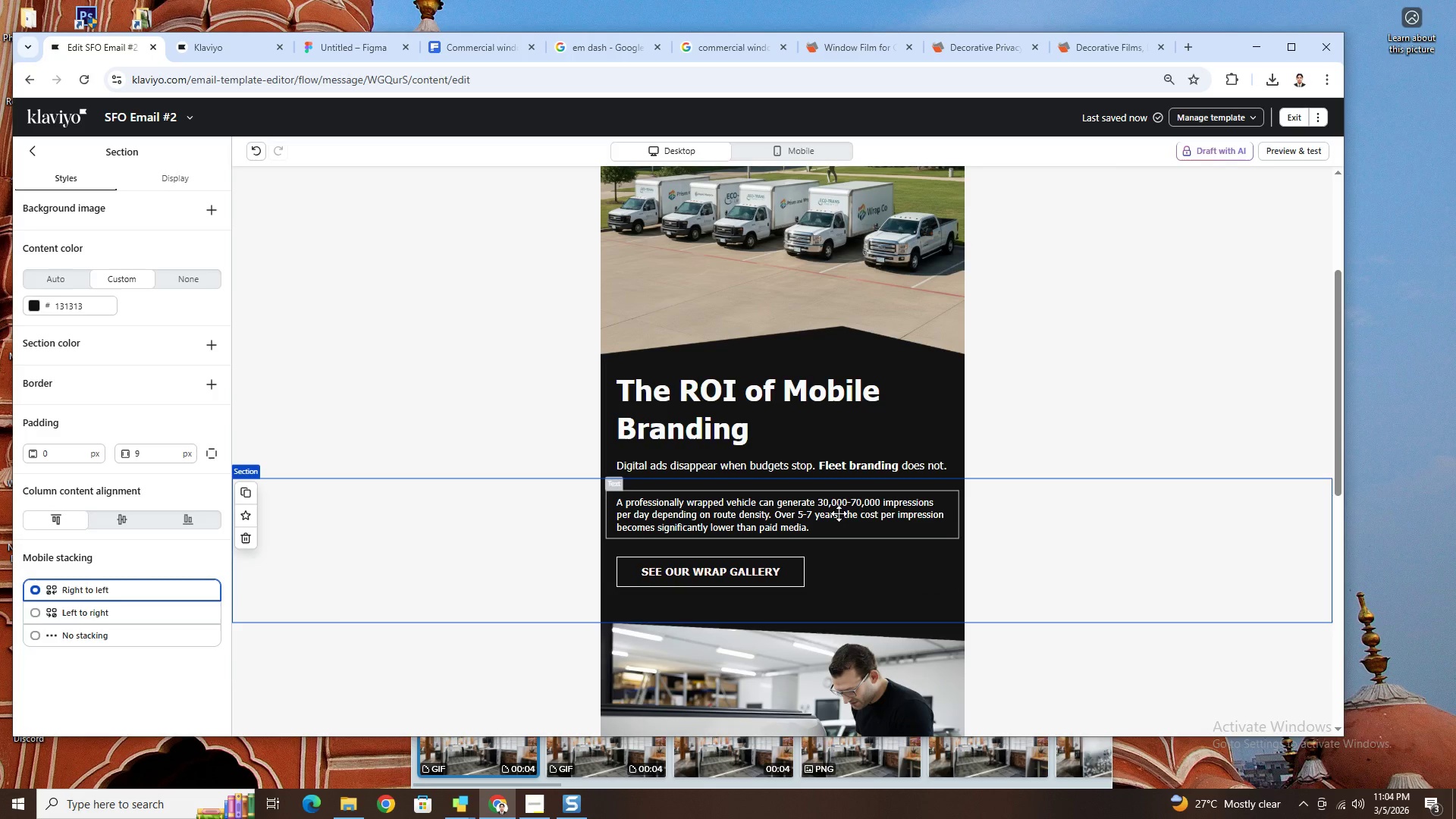 
double_click([1056, 548])
 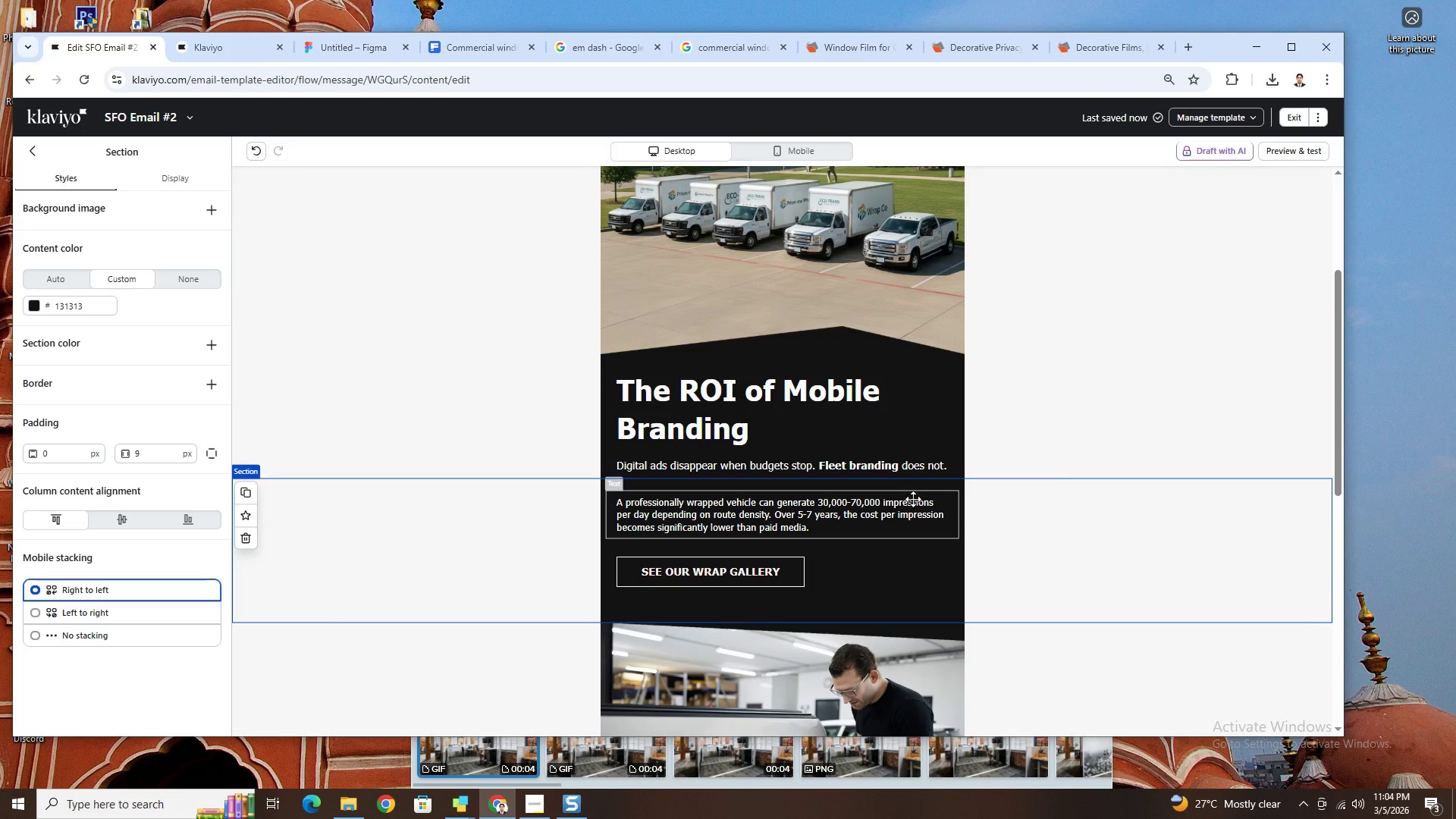 
left_click([913, 505])
 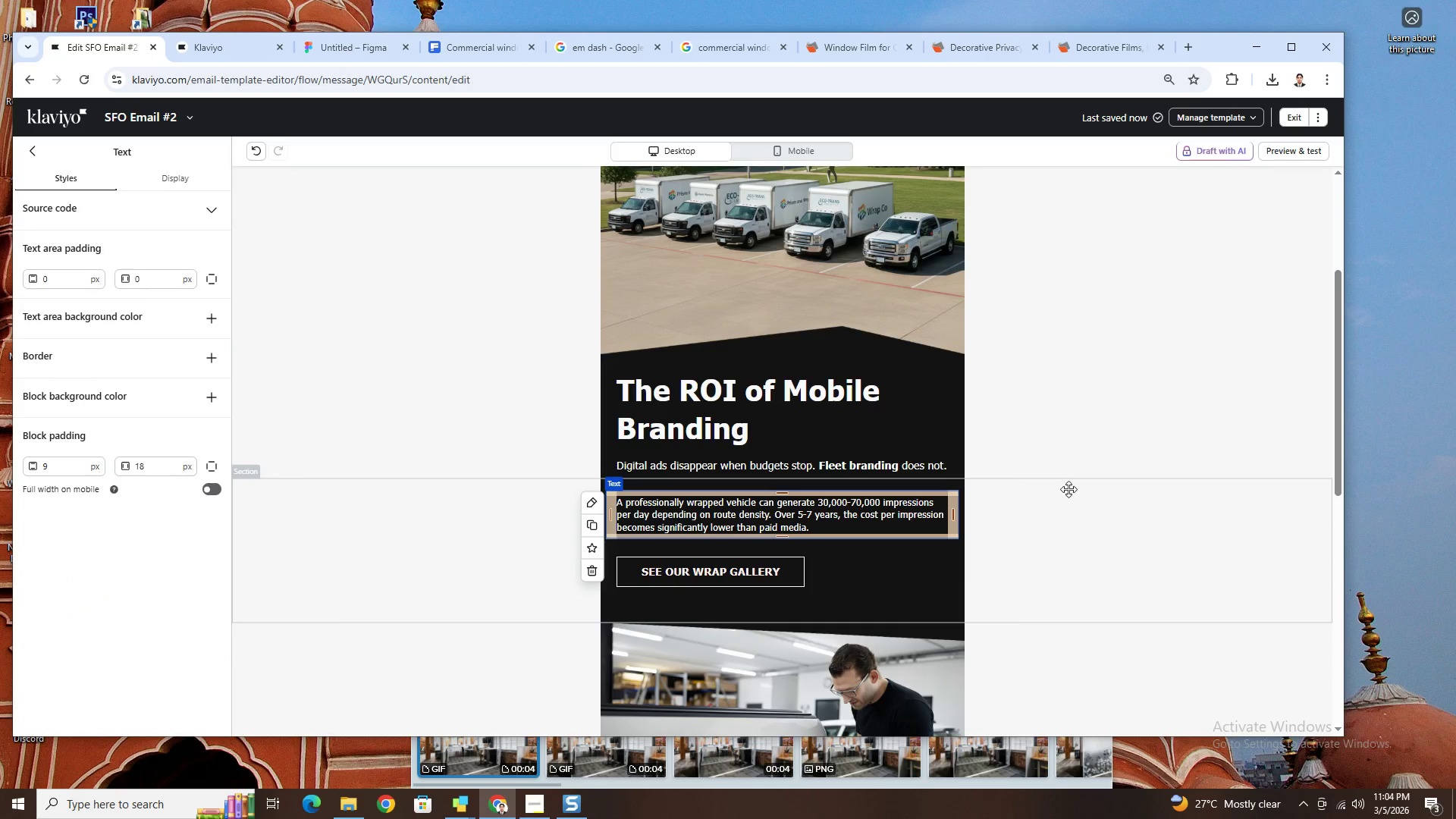 
scroll: coordinate [1073, 491], scroll_direction: down, amount: 3.0
 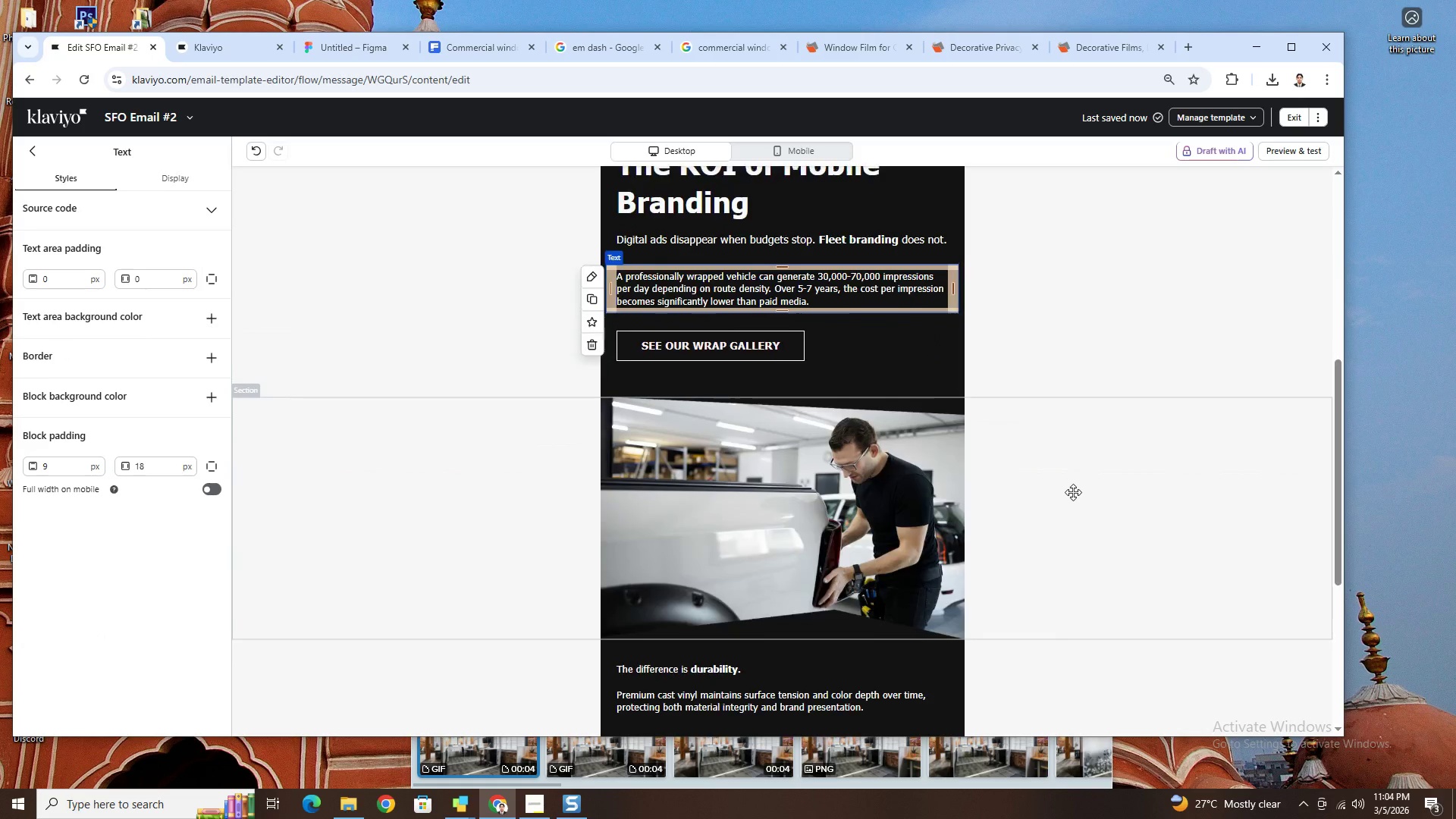 
scroll: coordinate [1073, 492], scroll_direction: up, amount: 2.0
 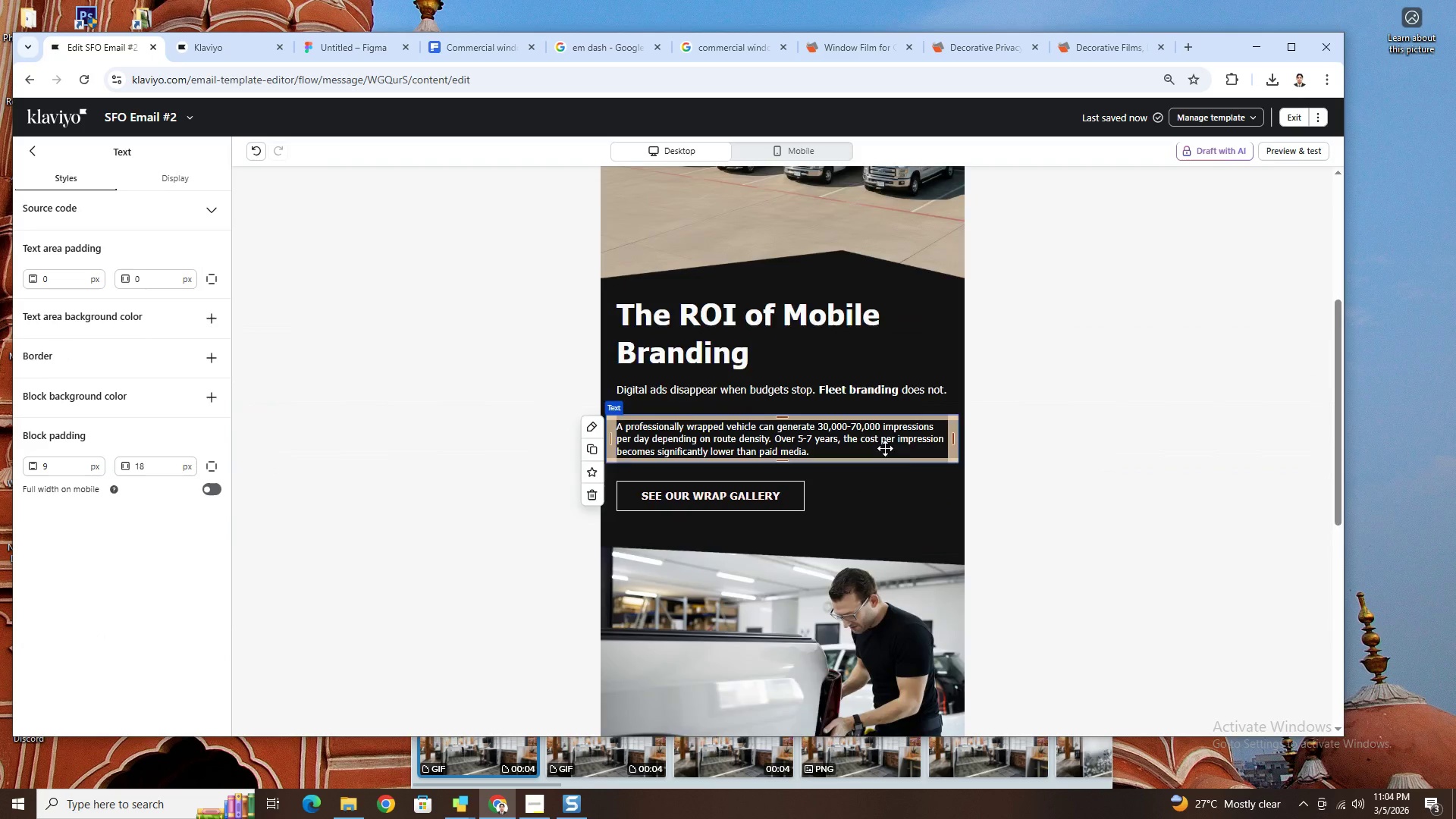 
scroll: coordinate [909, 468], scroll_direction: down, amount: 4.0
 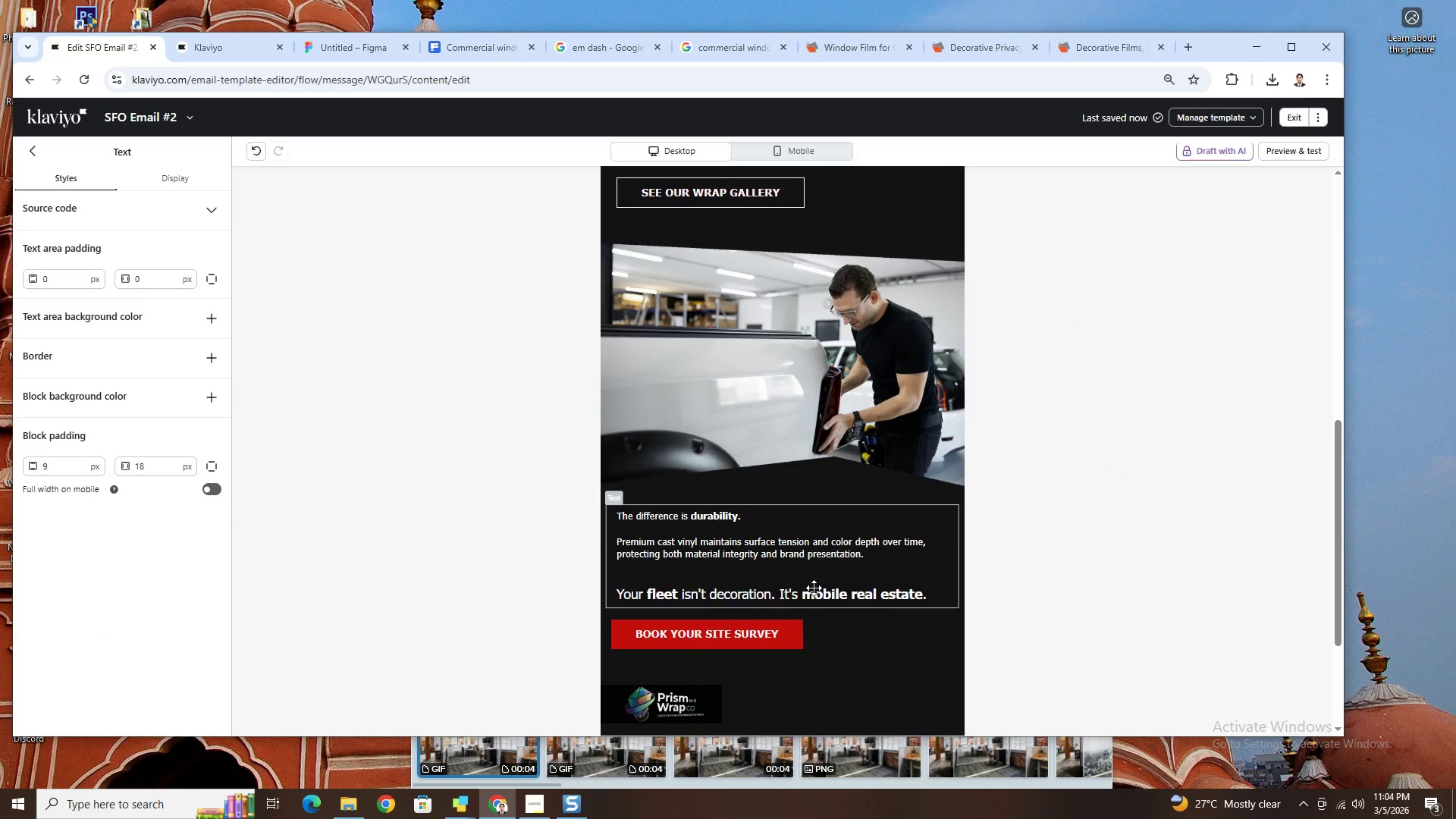 
double_click([815, 589])
 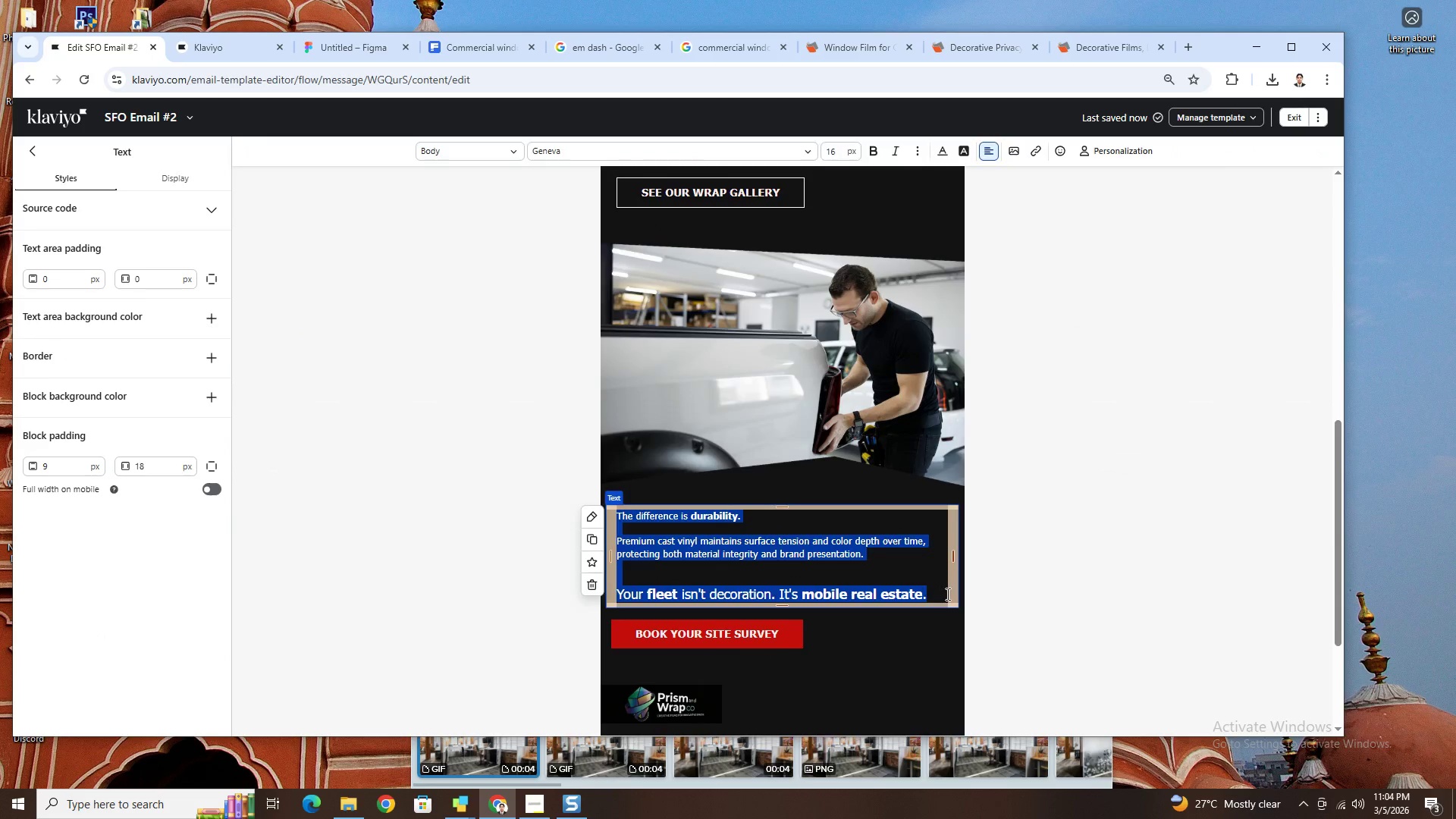 
left_click([946, 594])
 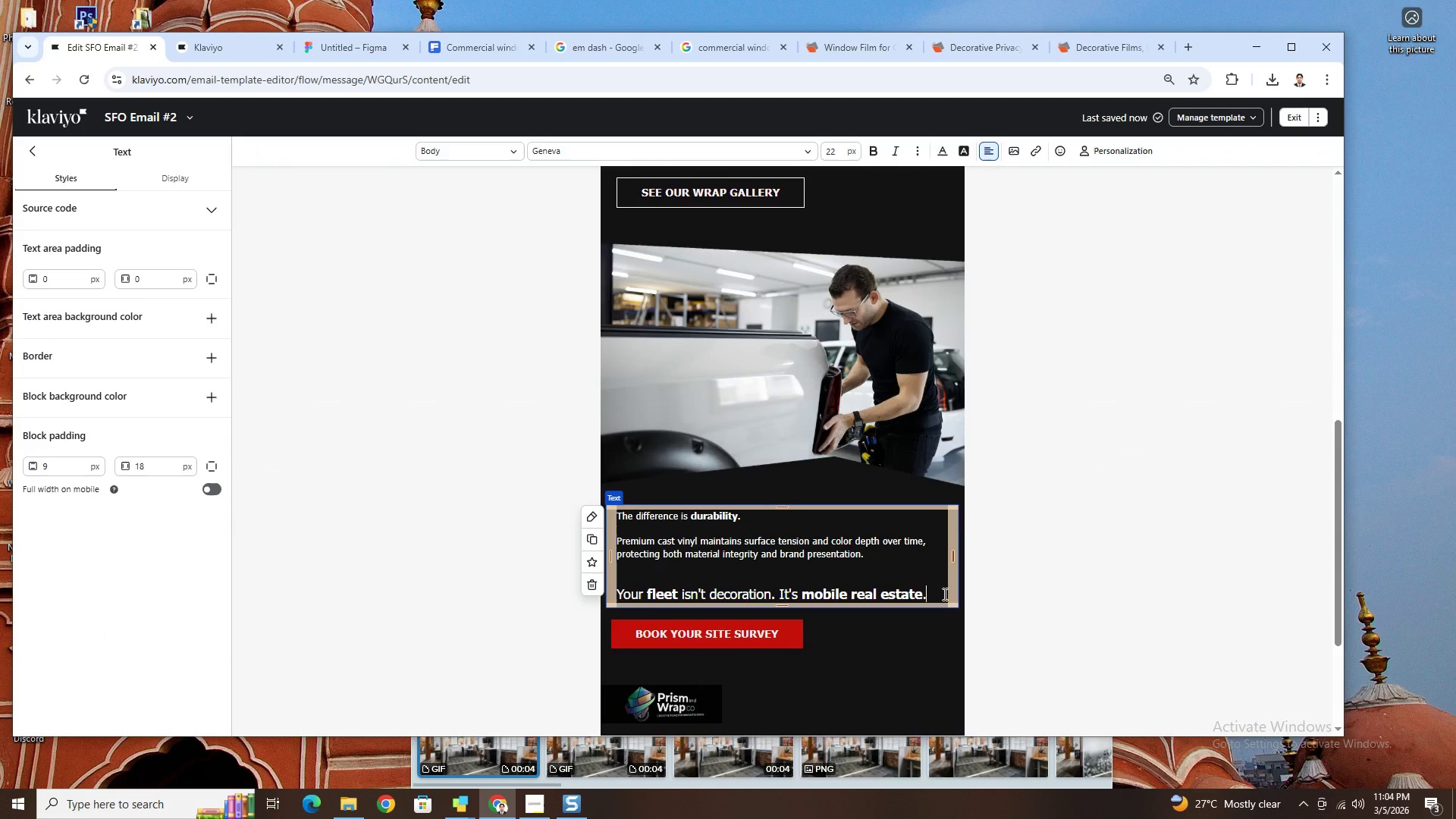 
left_click_drag(start_coordinate=[943, 594], to_coordinate=[616, 598])
 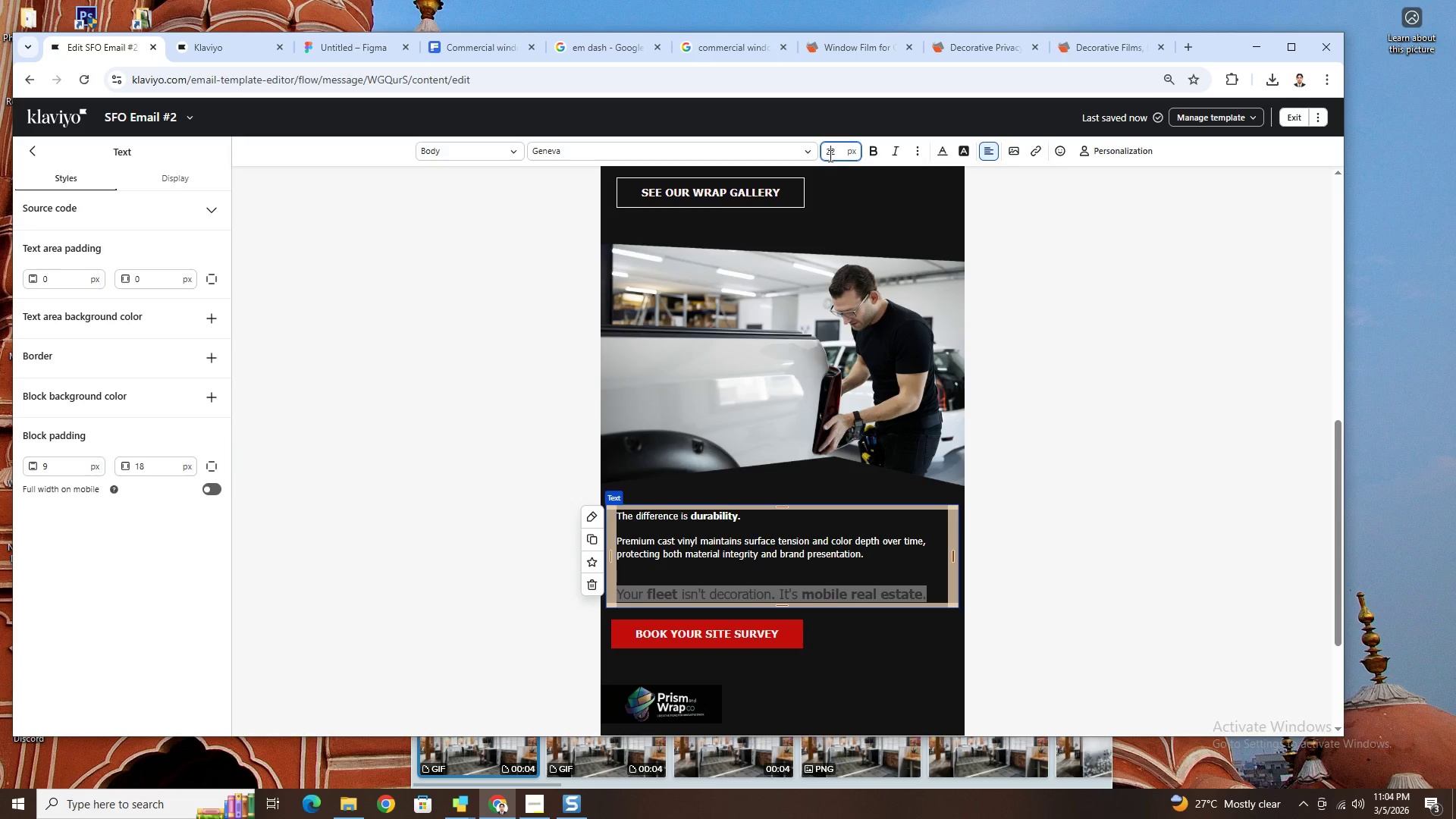 
double_click([829, 155])
 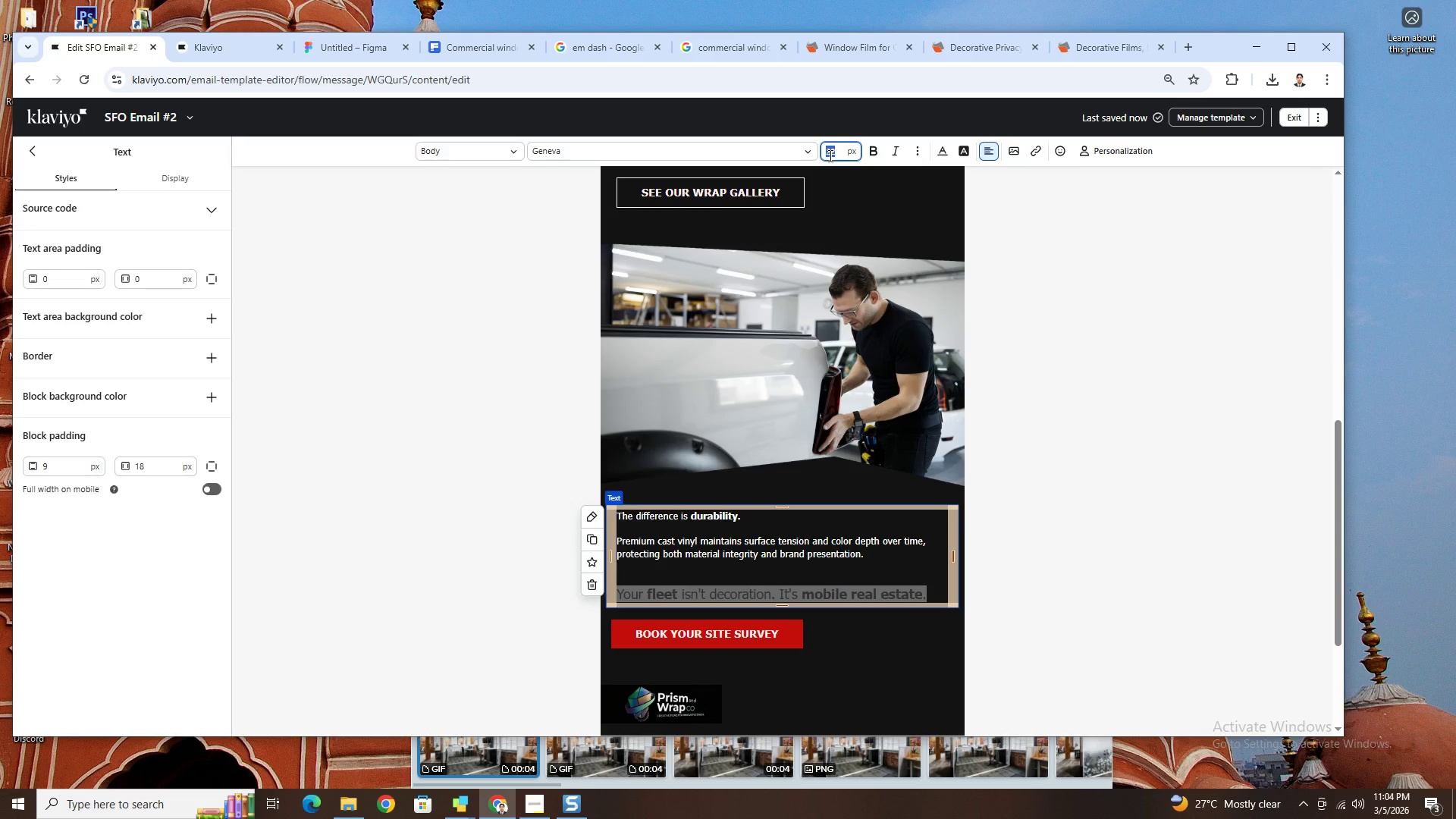 
key(Numpad1)
 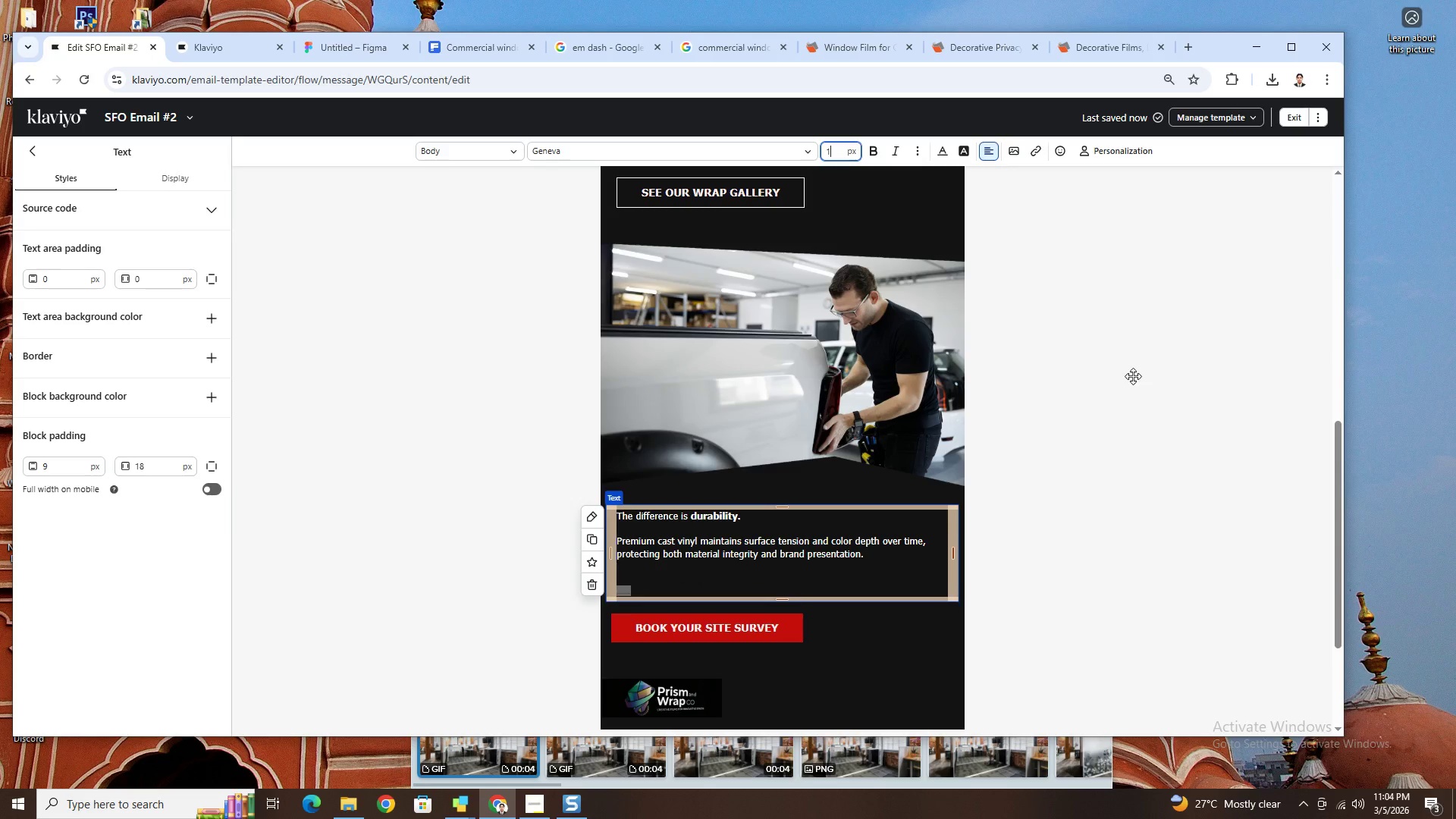 
key(Numpad8)
 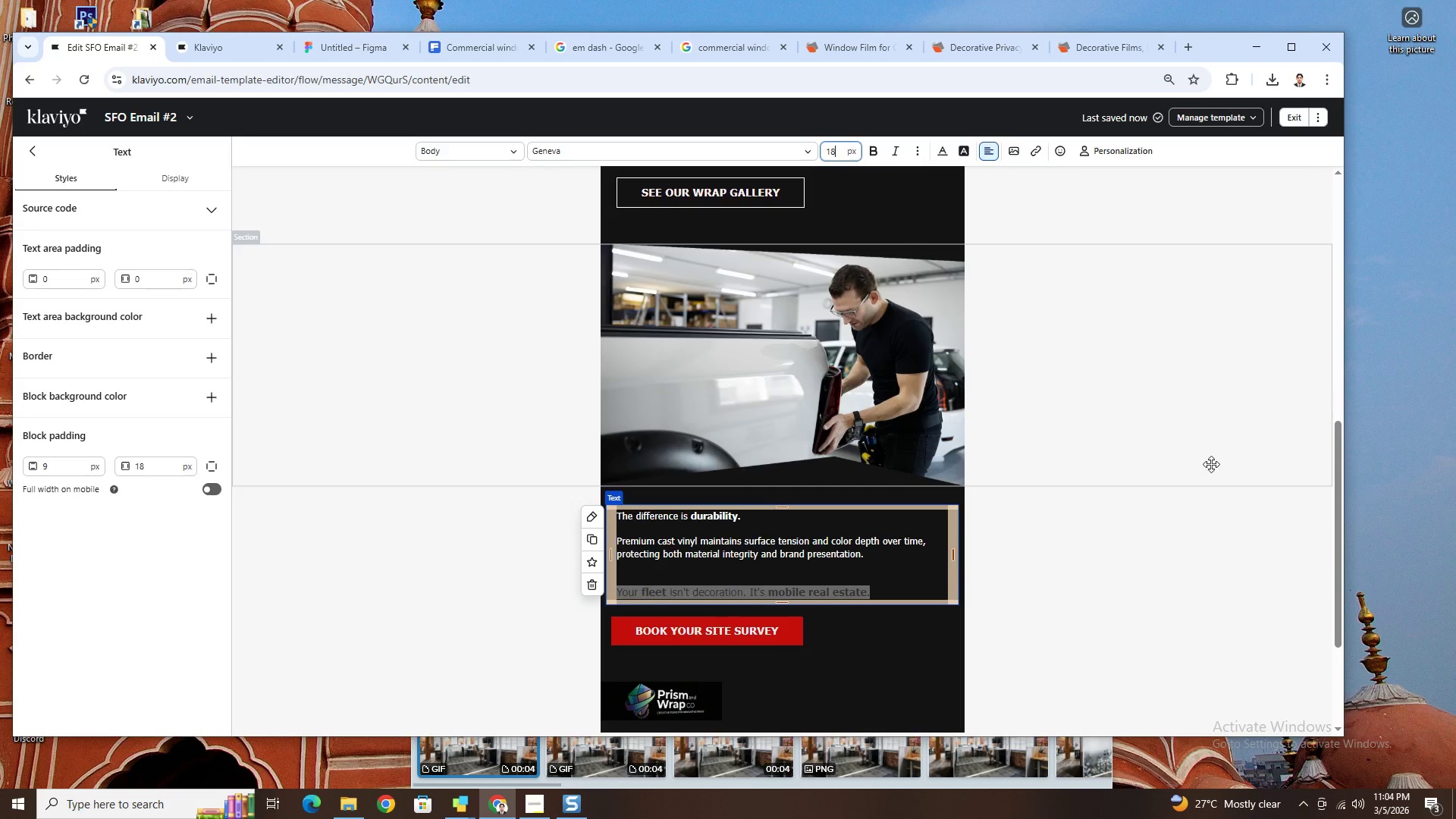 
left_click([1211, 464])
 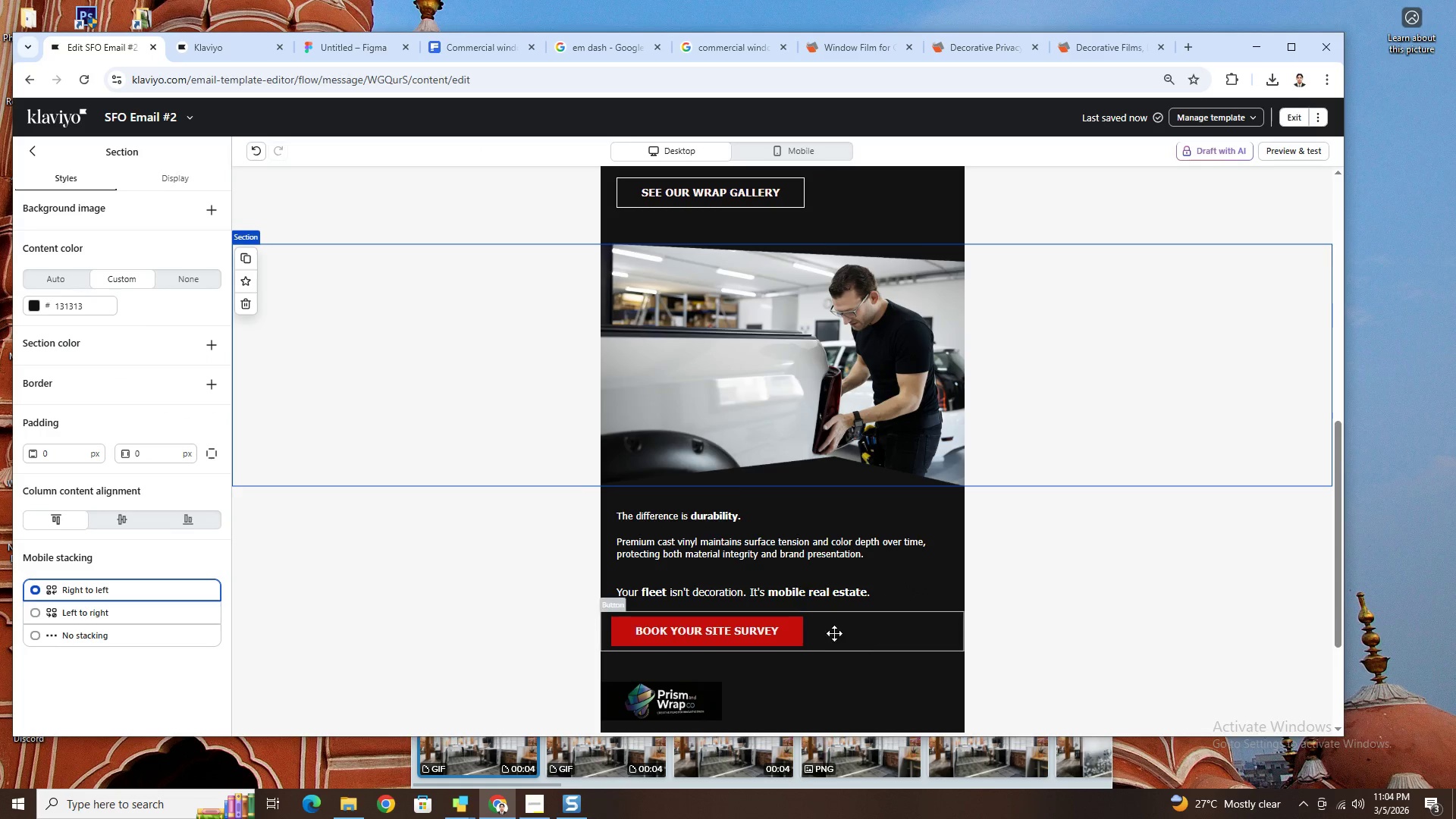 
left_click([820, 632])
 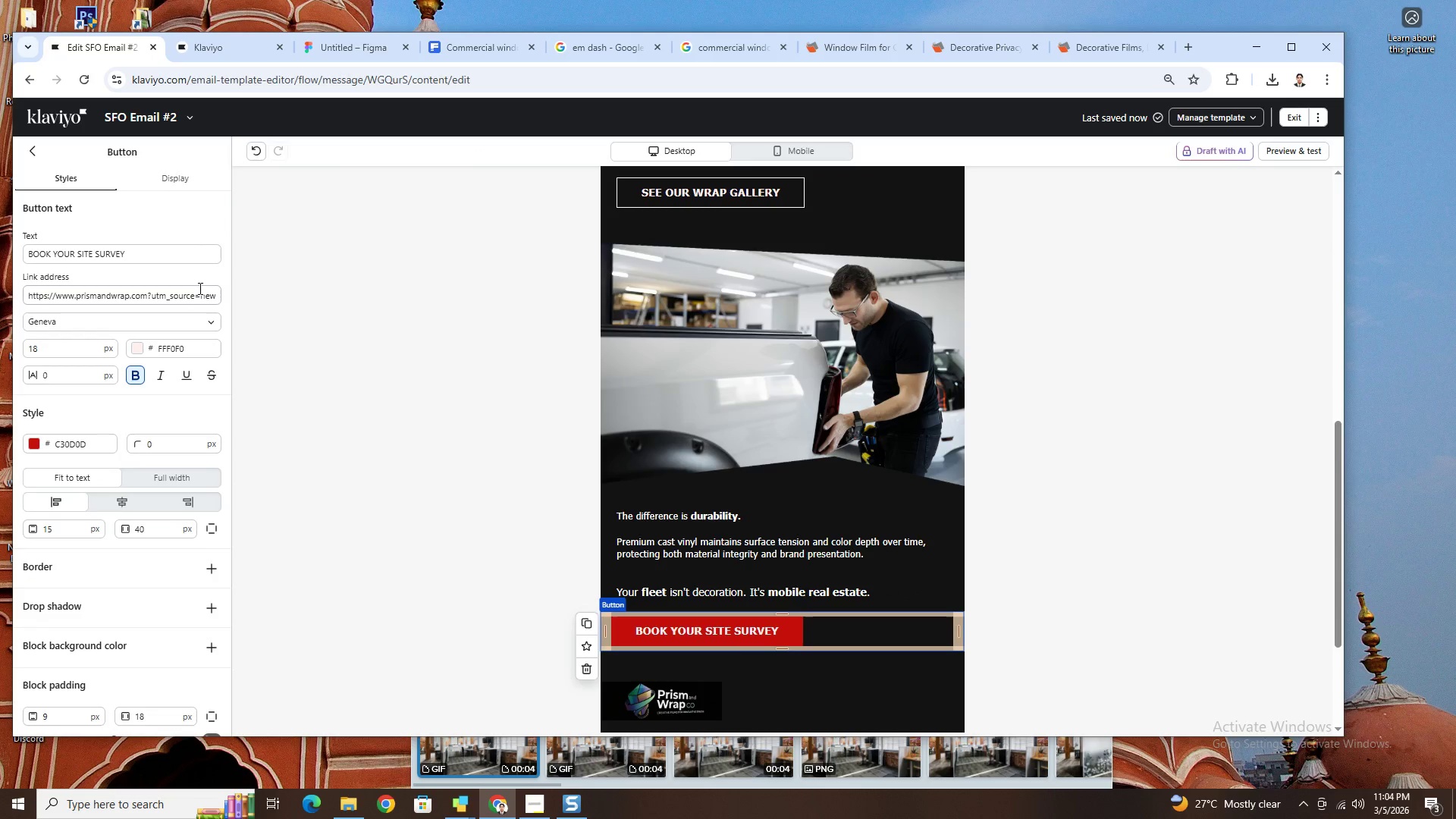 
left_click_drag(start_coordinate=[199, 294], to_coordinate=[311, 300])
 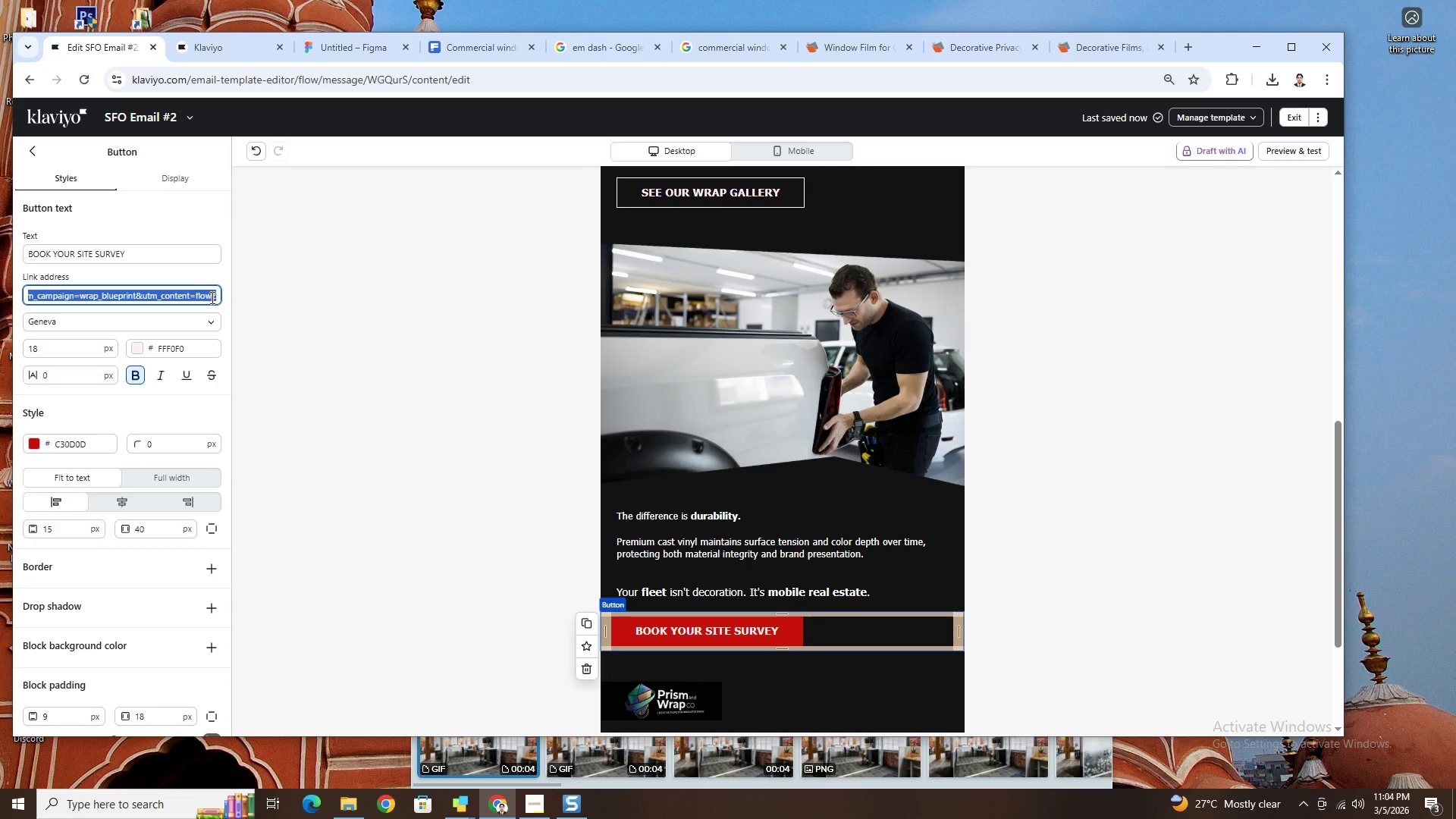 
left_click([211, 297])
 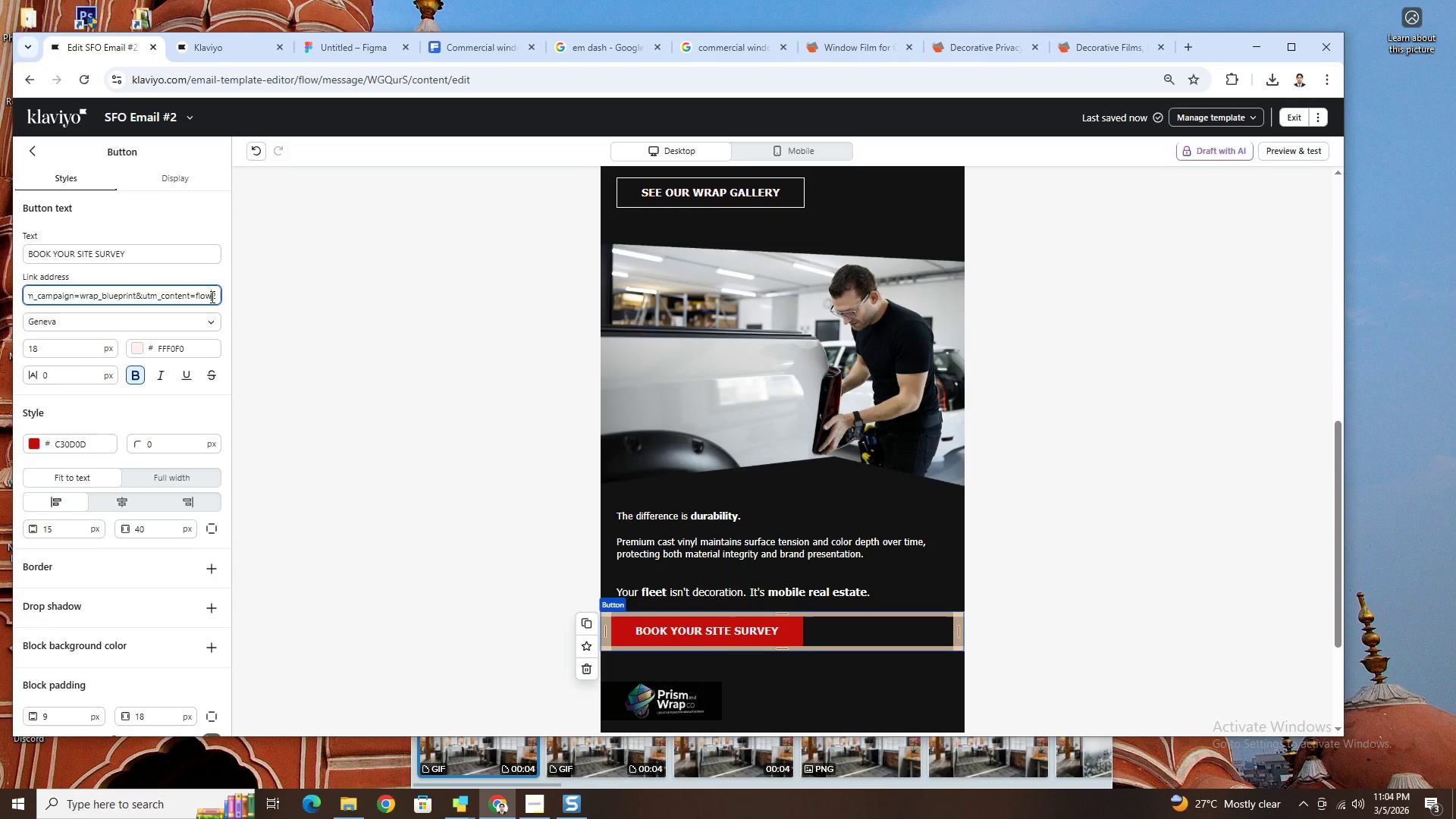 
left_click_drag(start_coordinate=[211, 297], to_coordinate=[196, 297])
 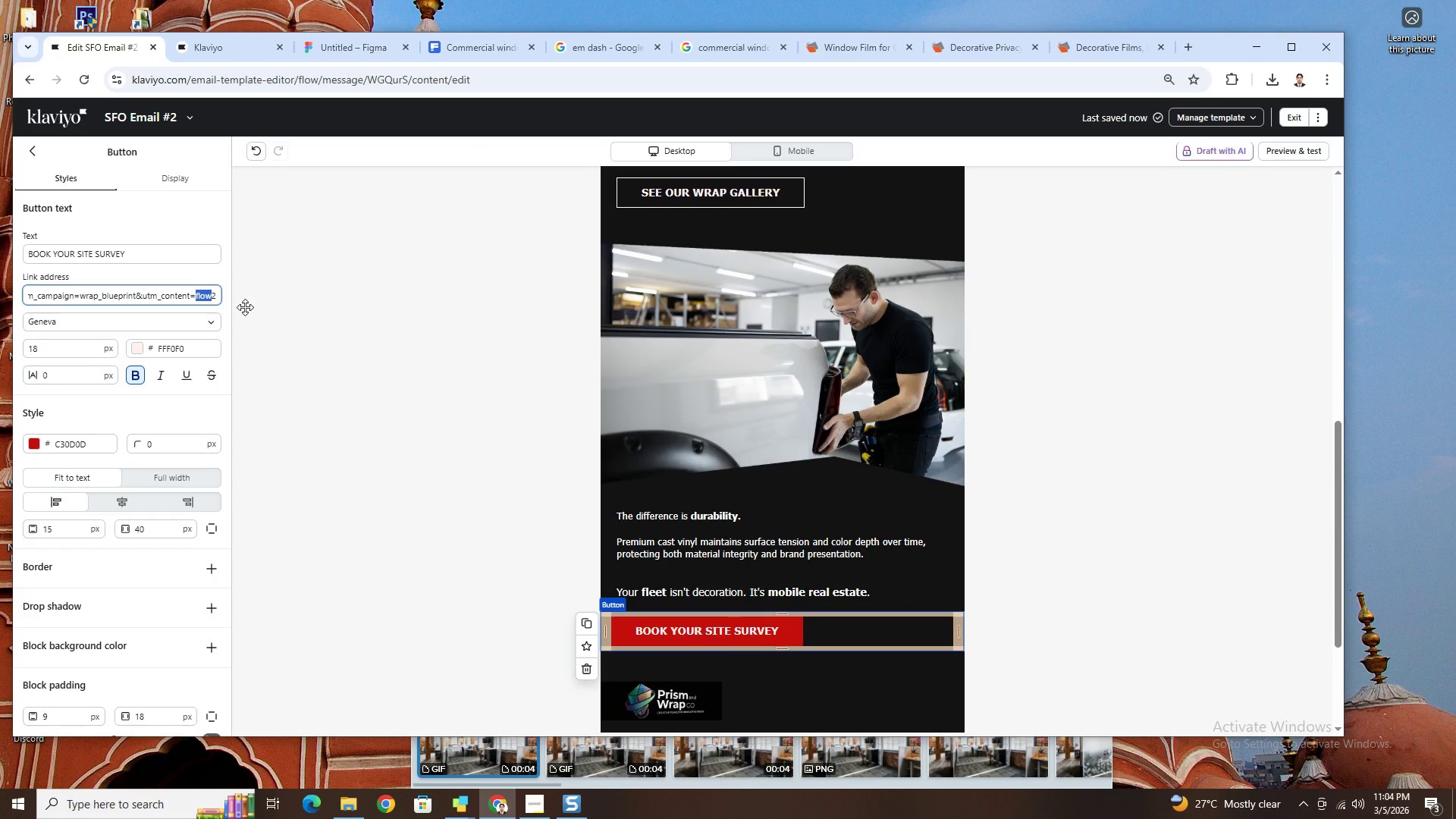 
key(Control+V)
 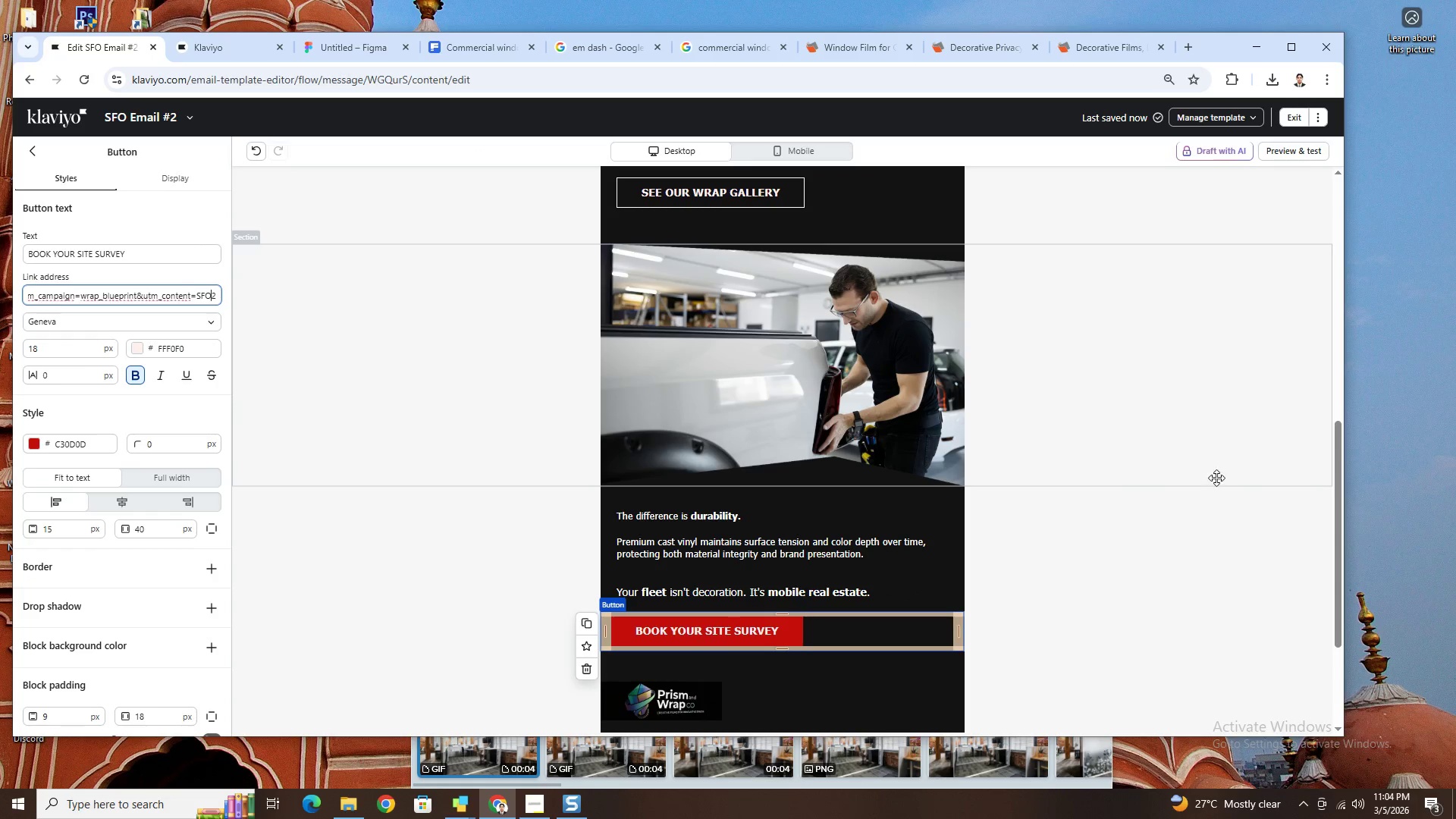 
left_click([1141, 577])
 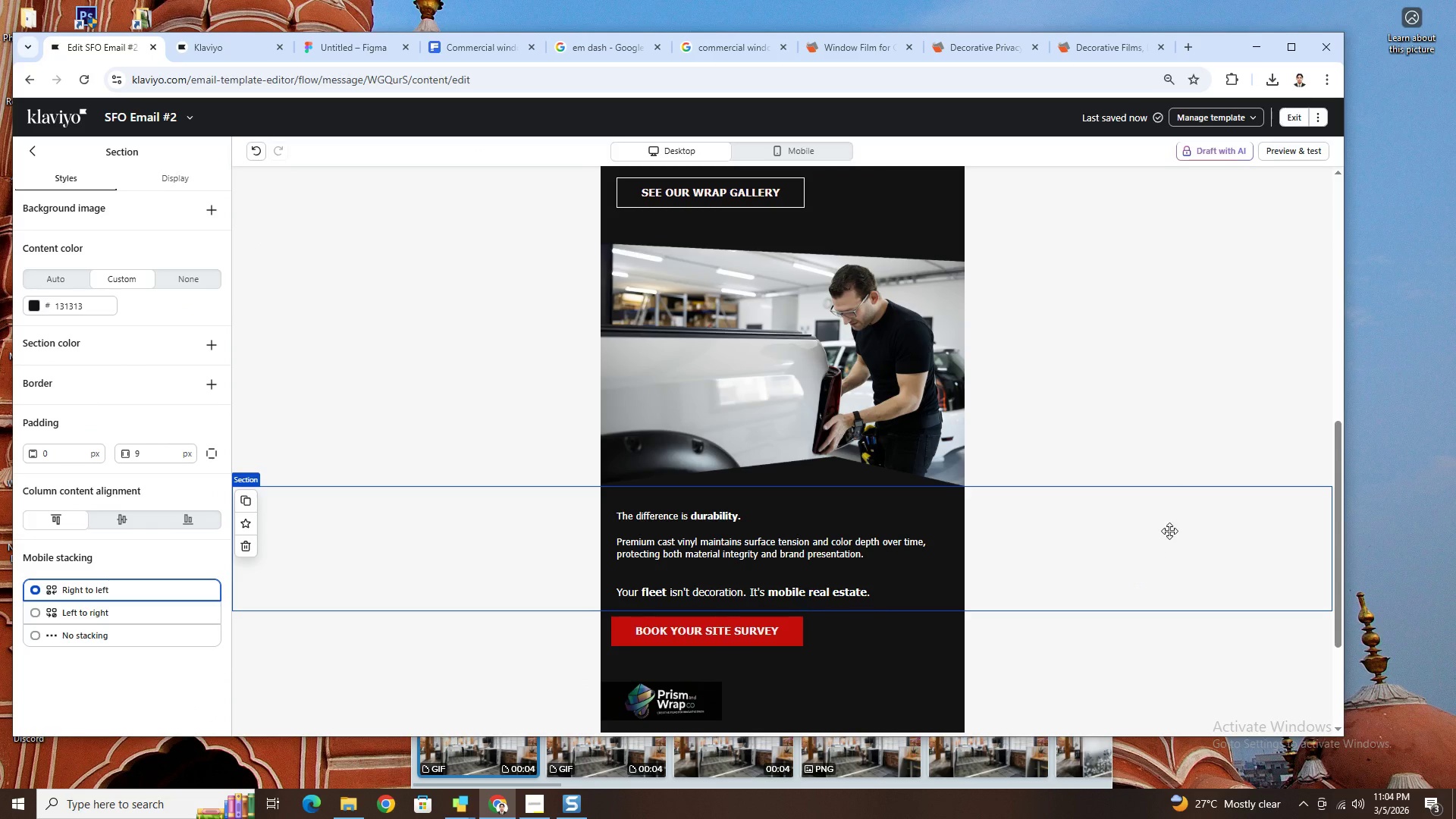 
scroll: coordinate [1269, 236], scroll_direction: up, amount: 8.0
 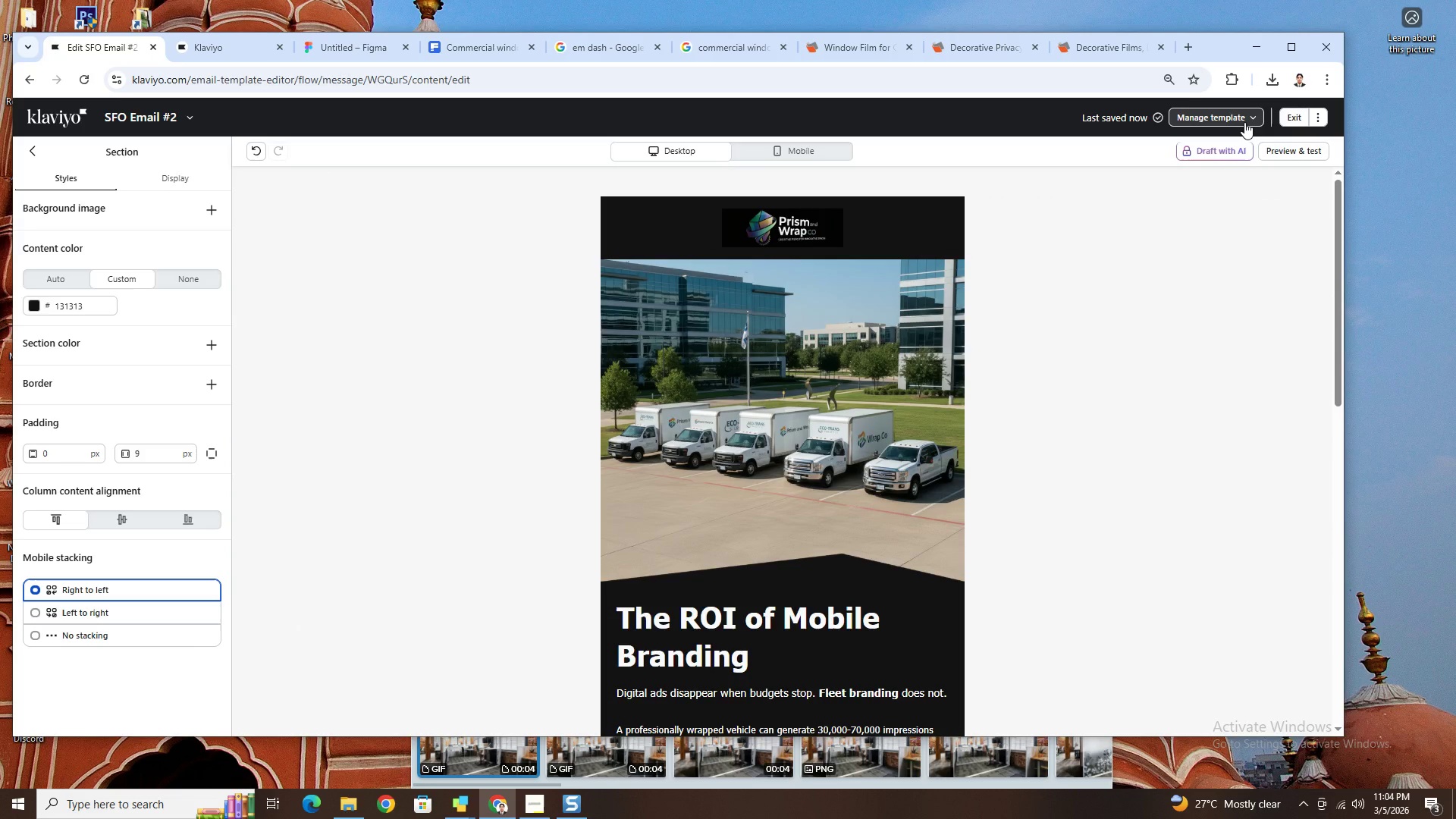 
left_click([1244, 122])
 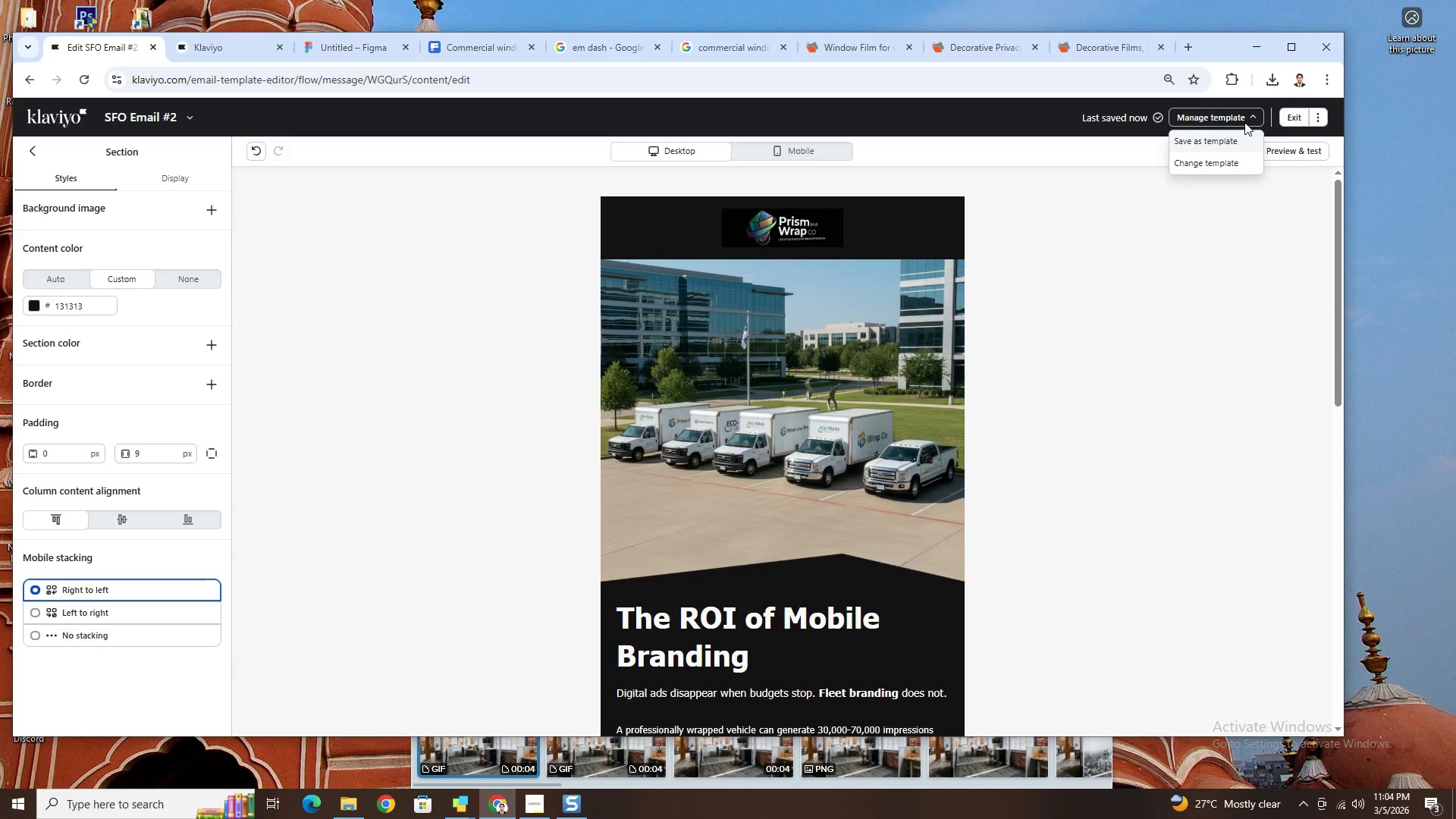 
left_click([1244, 122])
 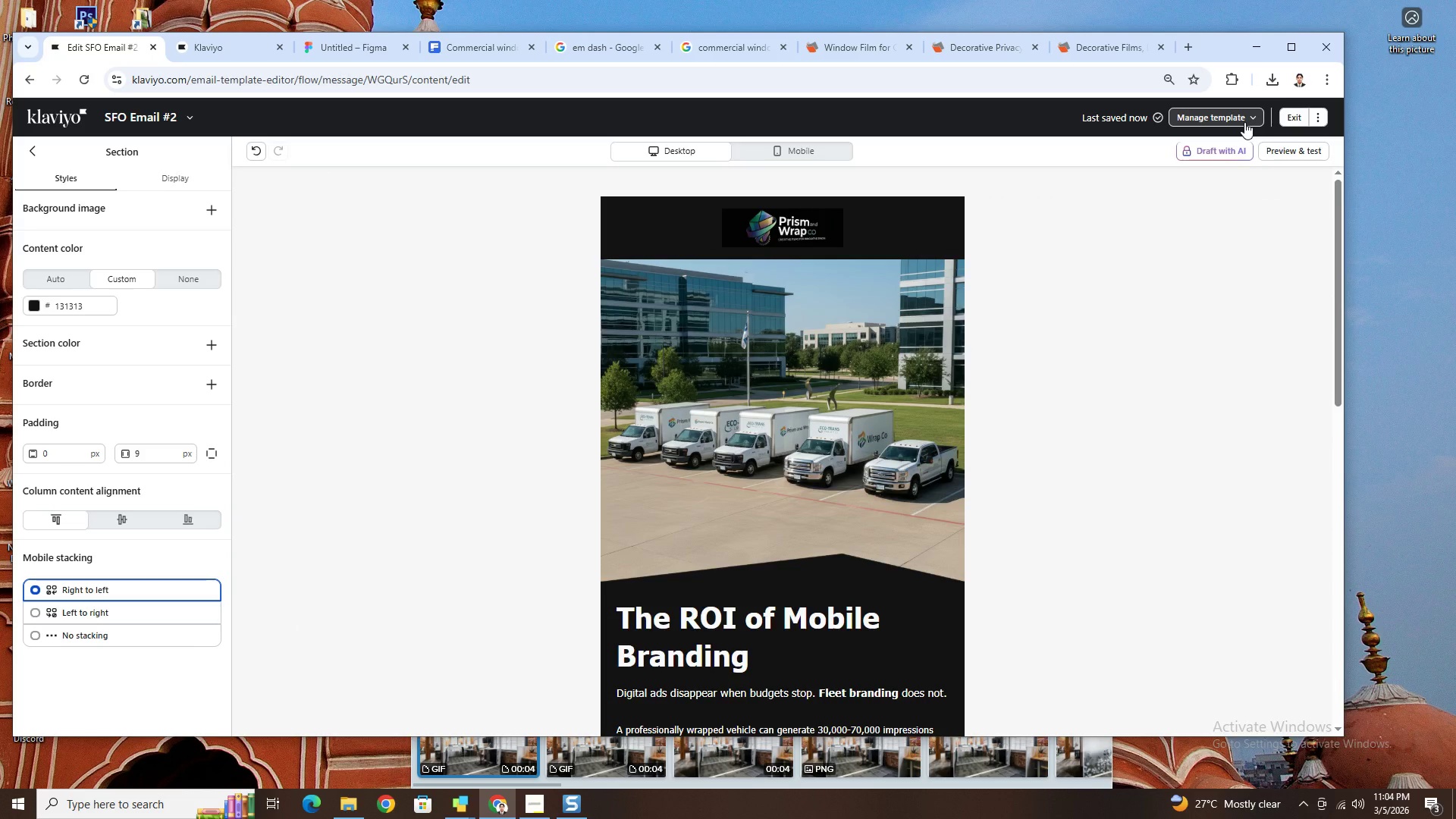 
scroll: coordinate [1151, 404], scroll_direction: down, amount: 6.0
 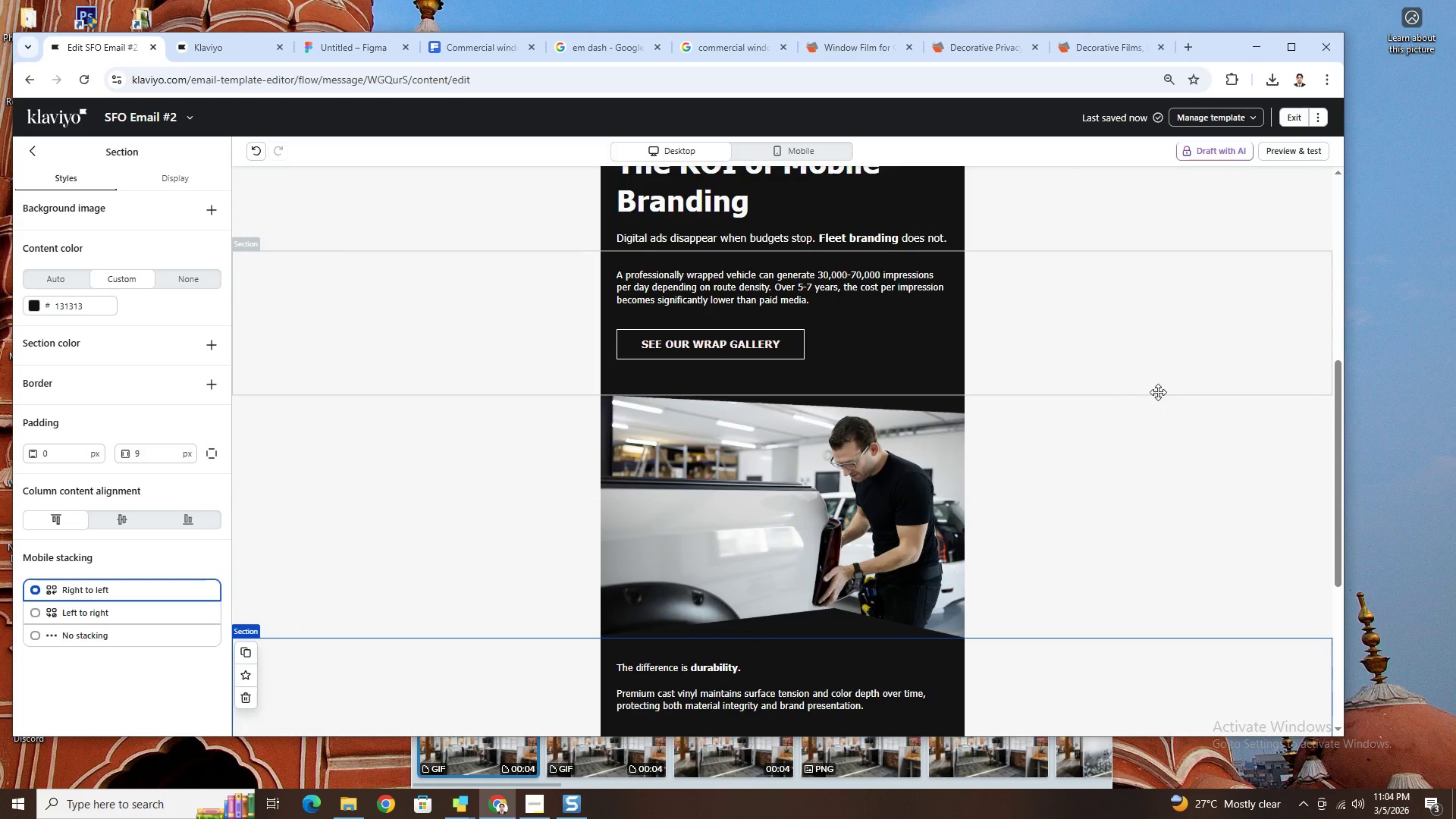 
scroll: coordinate [1159, 392], scroll_direction: up, amount: 6.0
 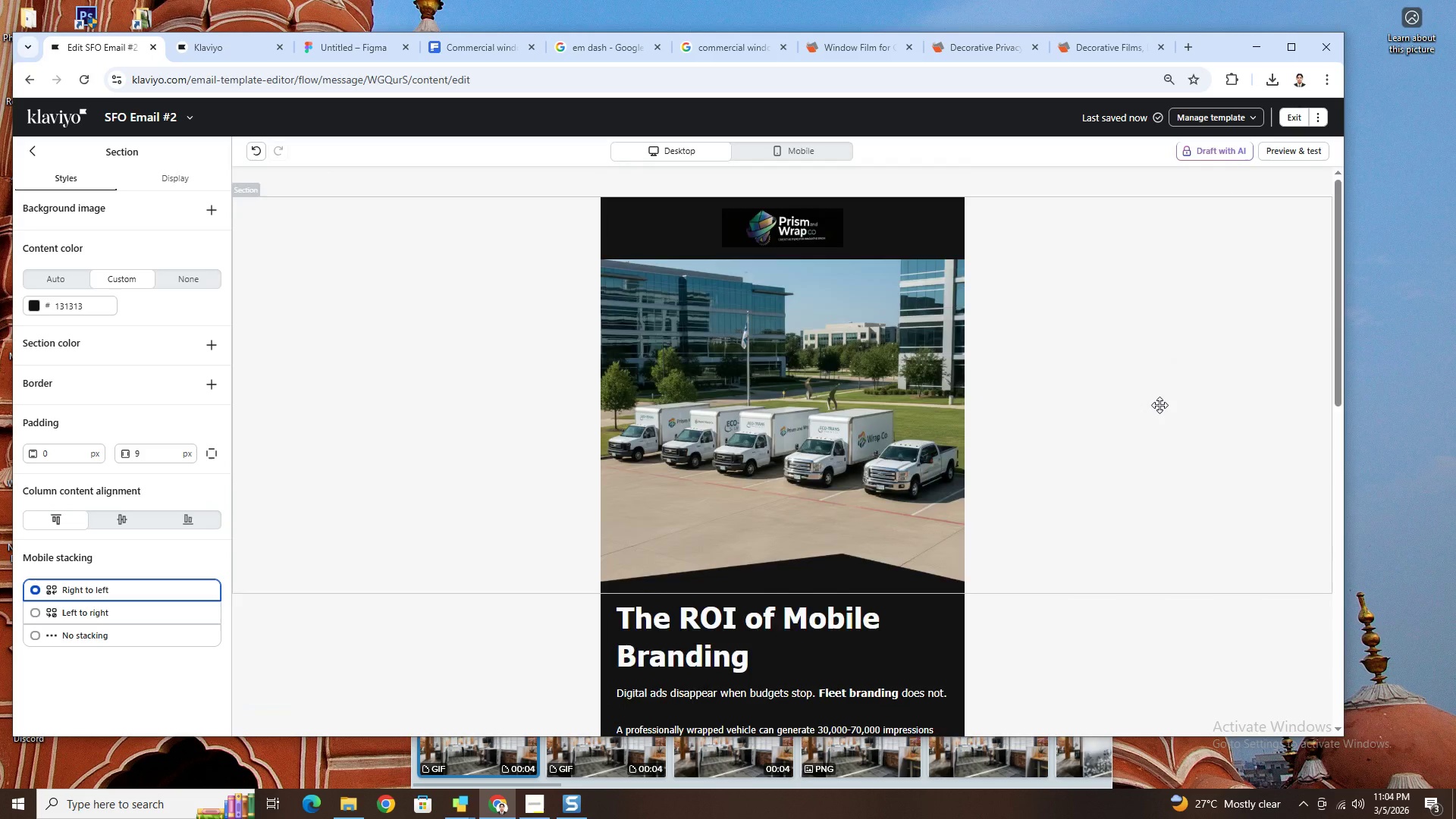 
scroll: coordinate [1159, 406], scroll_direction: down, amount: 7.0
 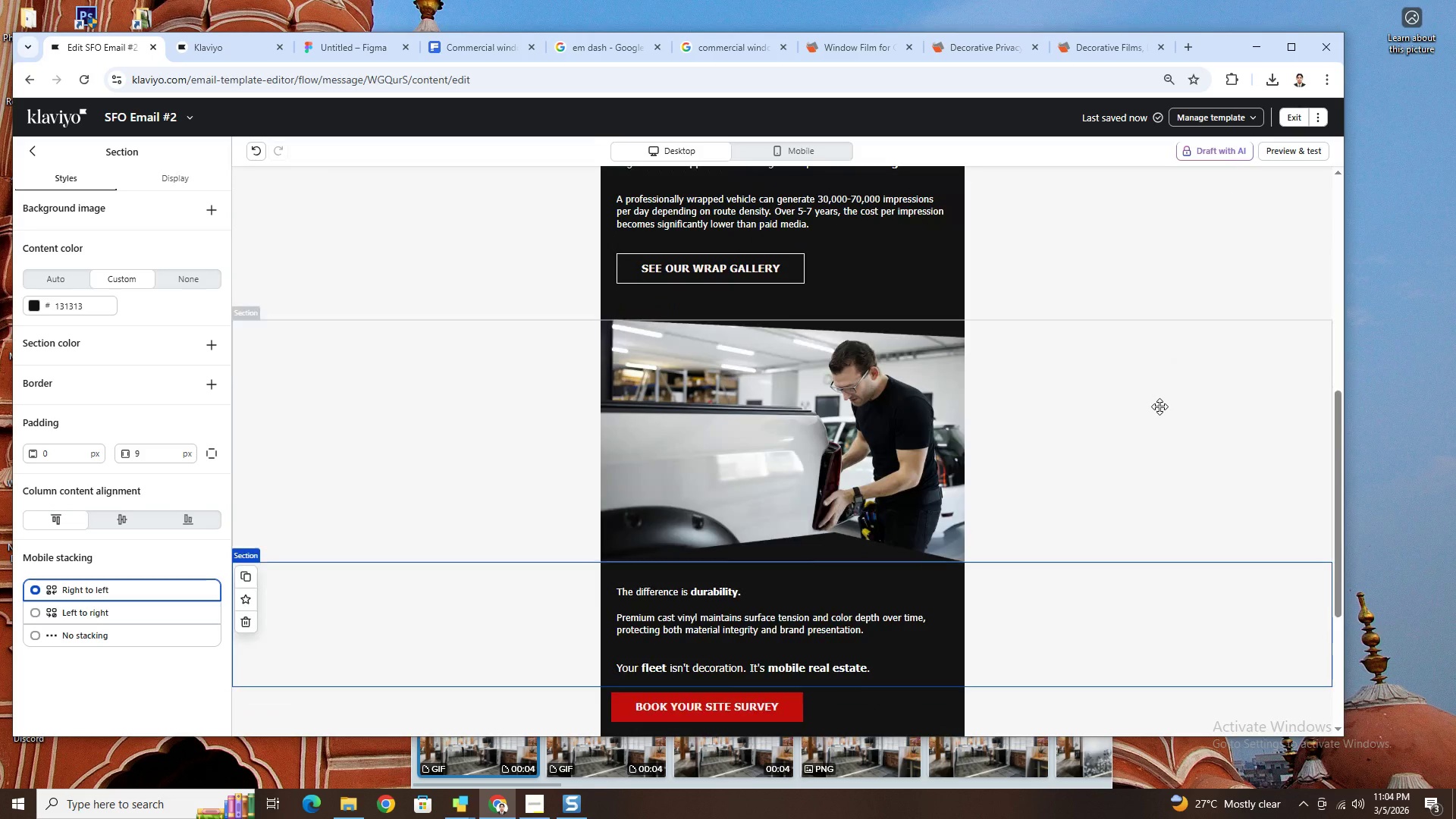 
scroll: coordinate [1161, 406], scroll_direction: up, amount: 9.0
 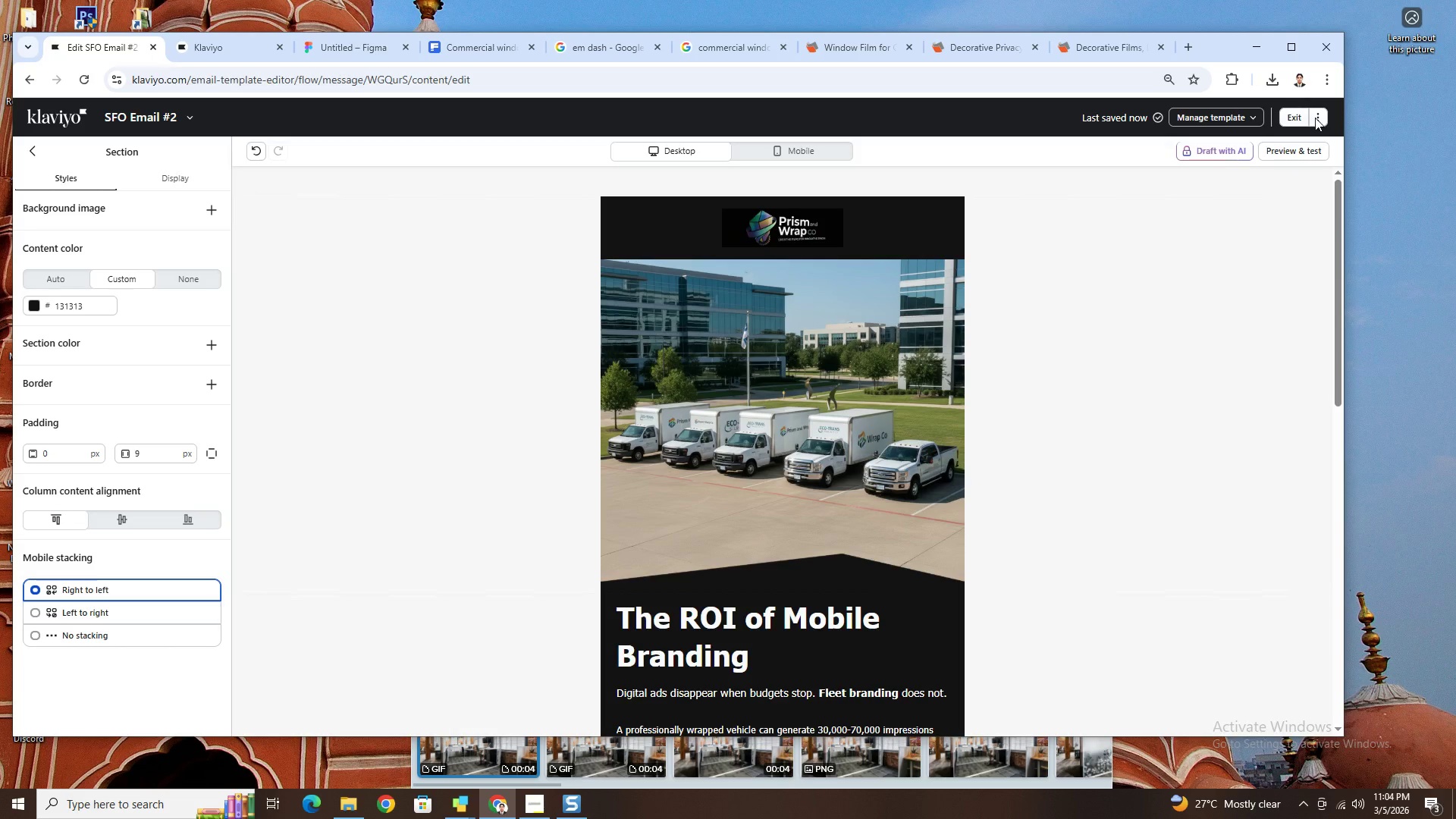 
left_click([1316, 117])
 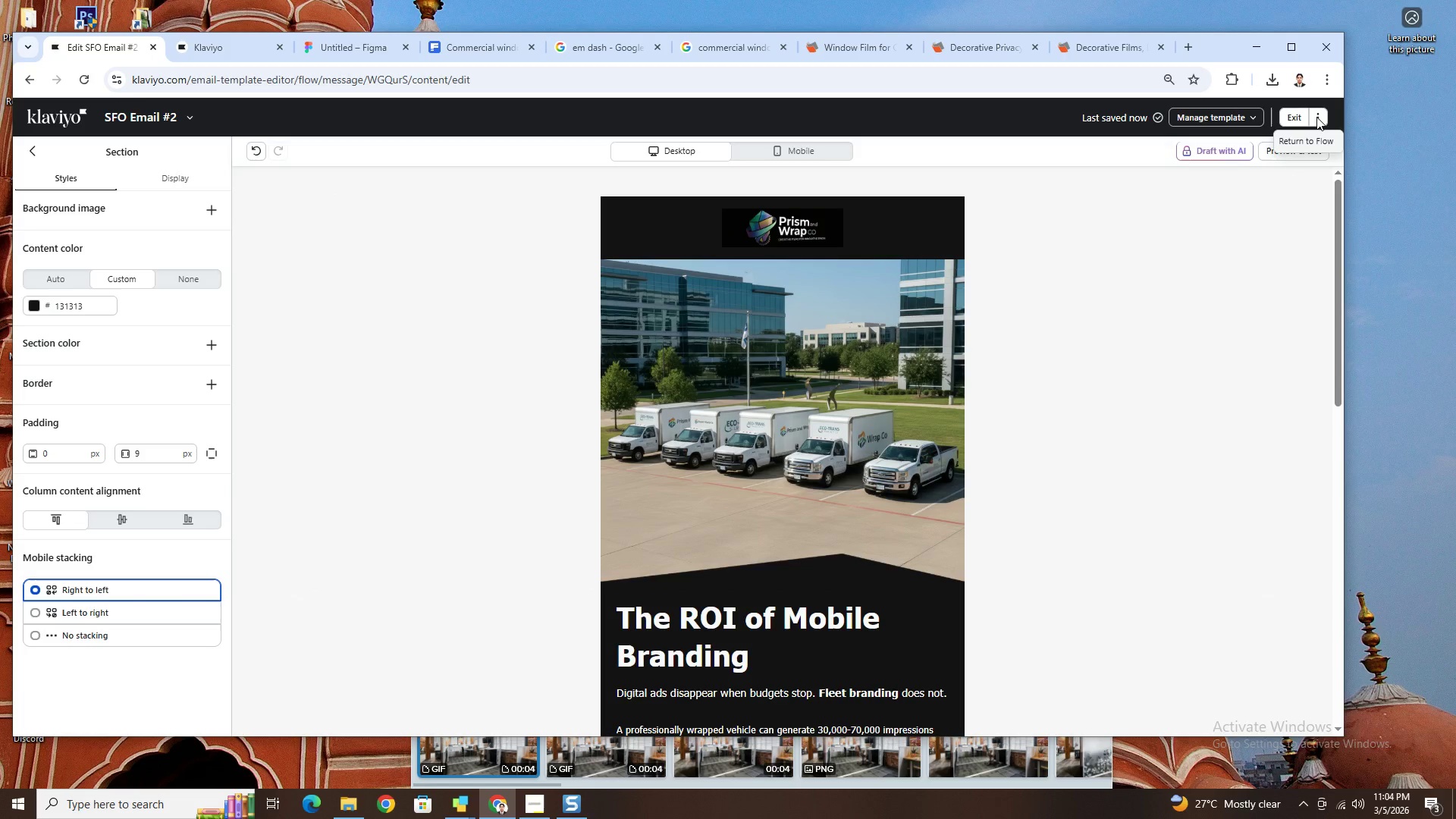 
left_click([1316, 117])
 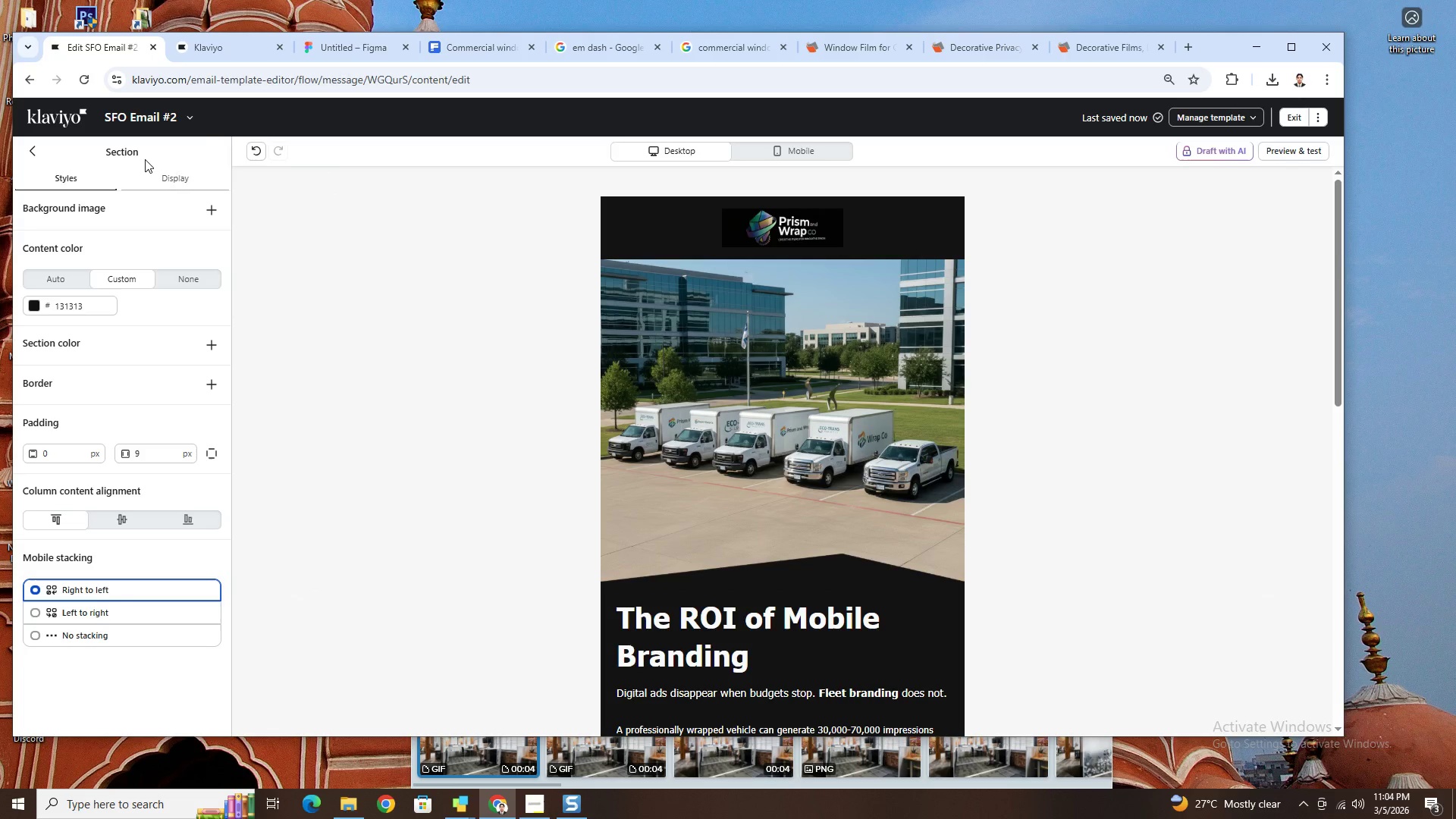 
left_click([193, 118])
 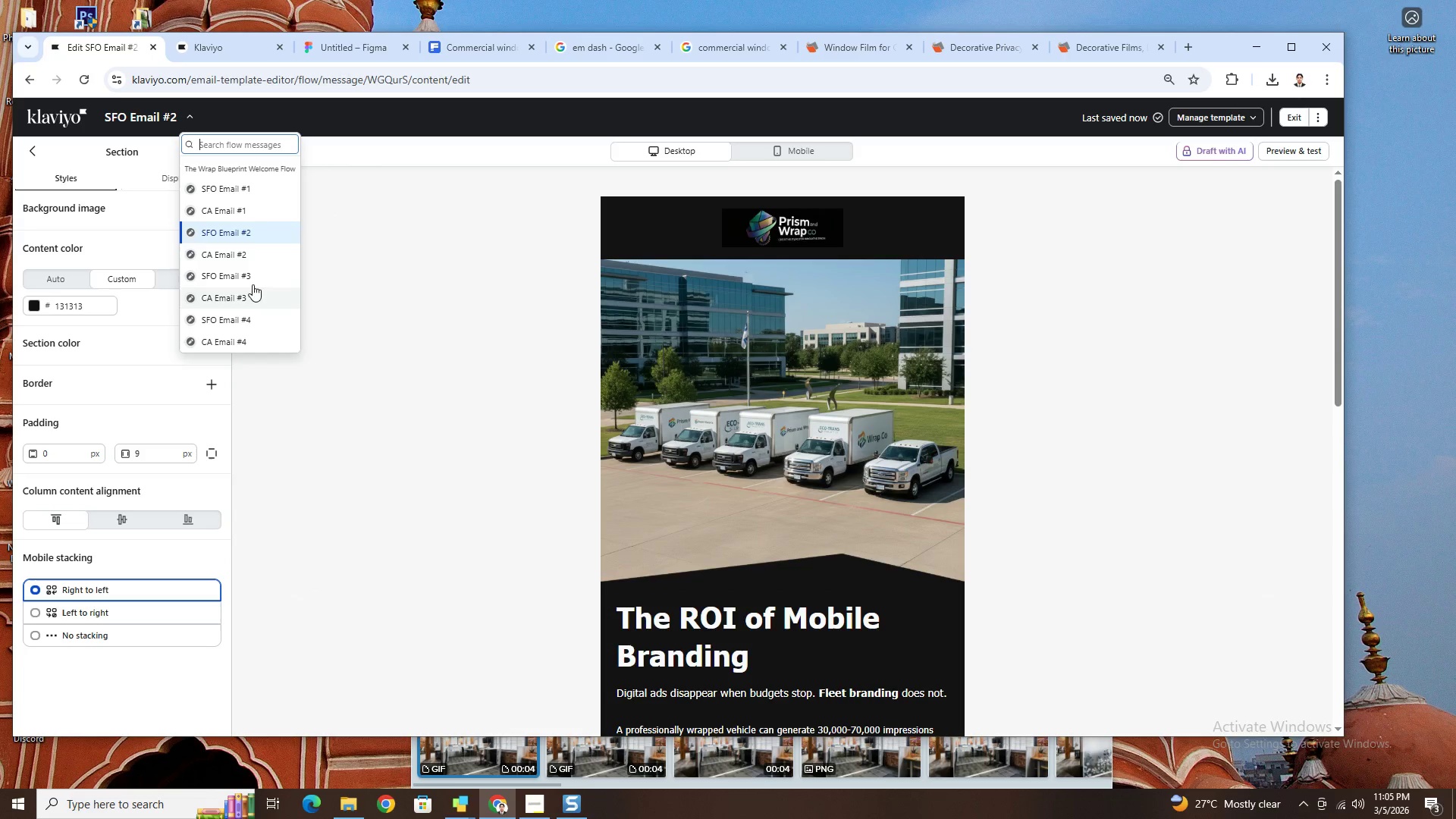 
left_click([253, 280])
 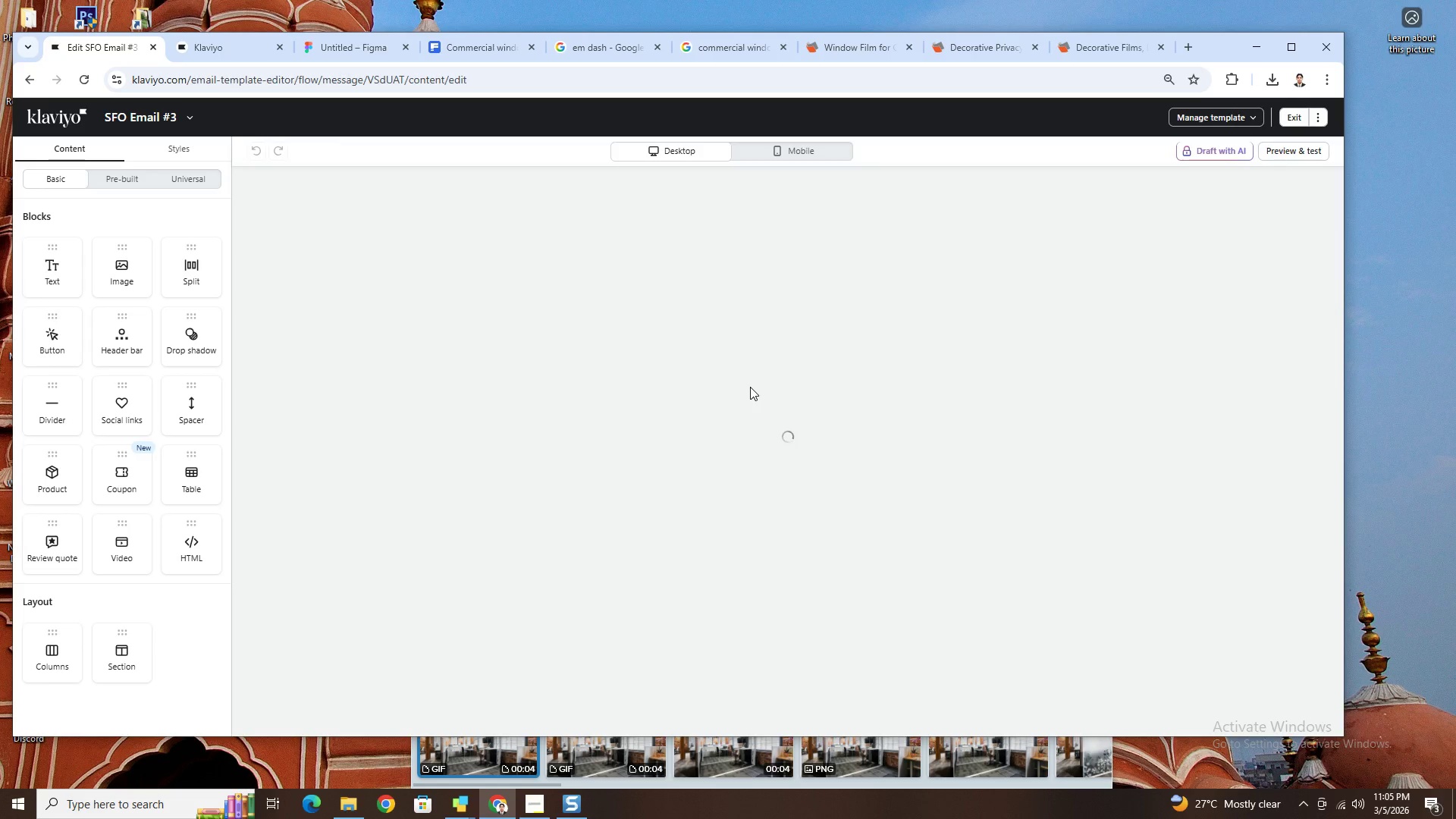 
wait(6.41)
 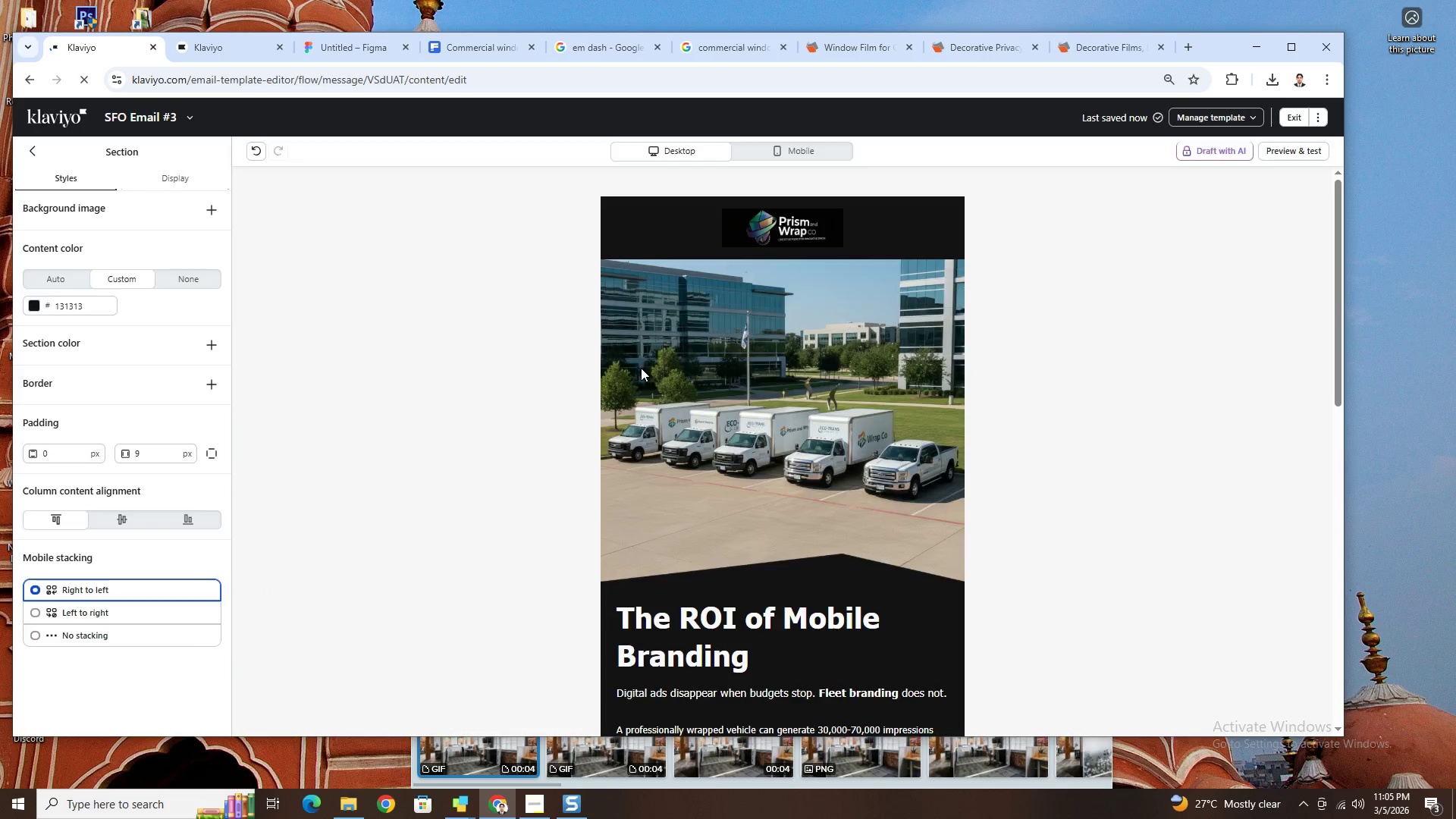 
scroll: coordinate [822, 403], scroll_direction: down, amount: 1.0
 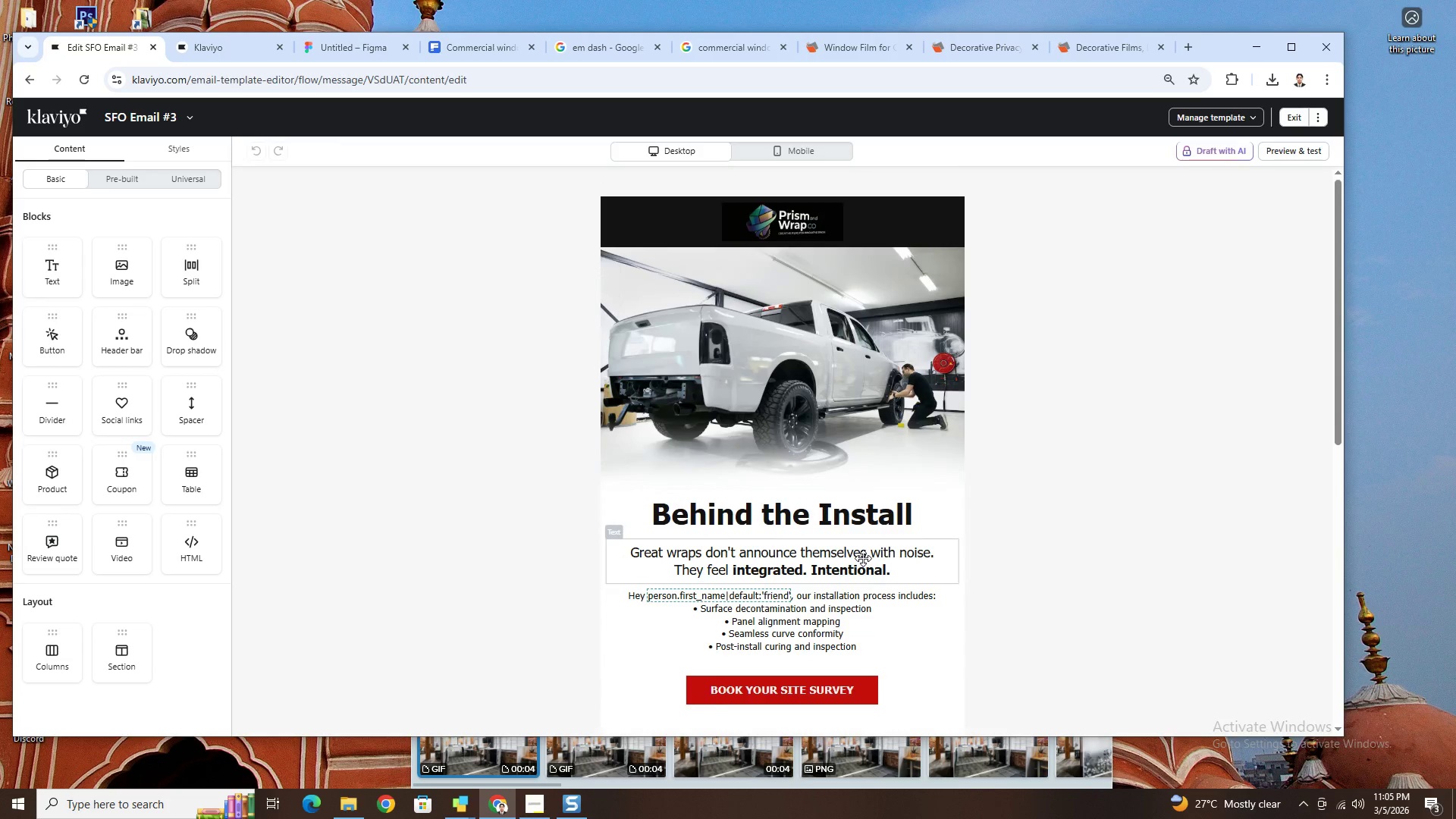 
double_click([863, 560])
 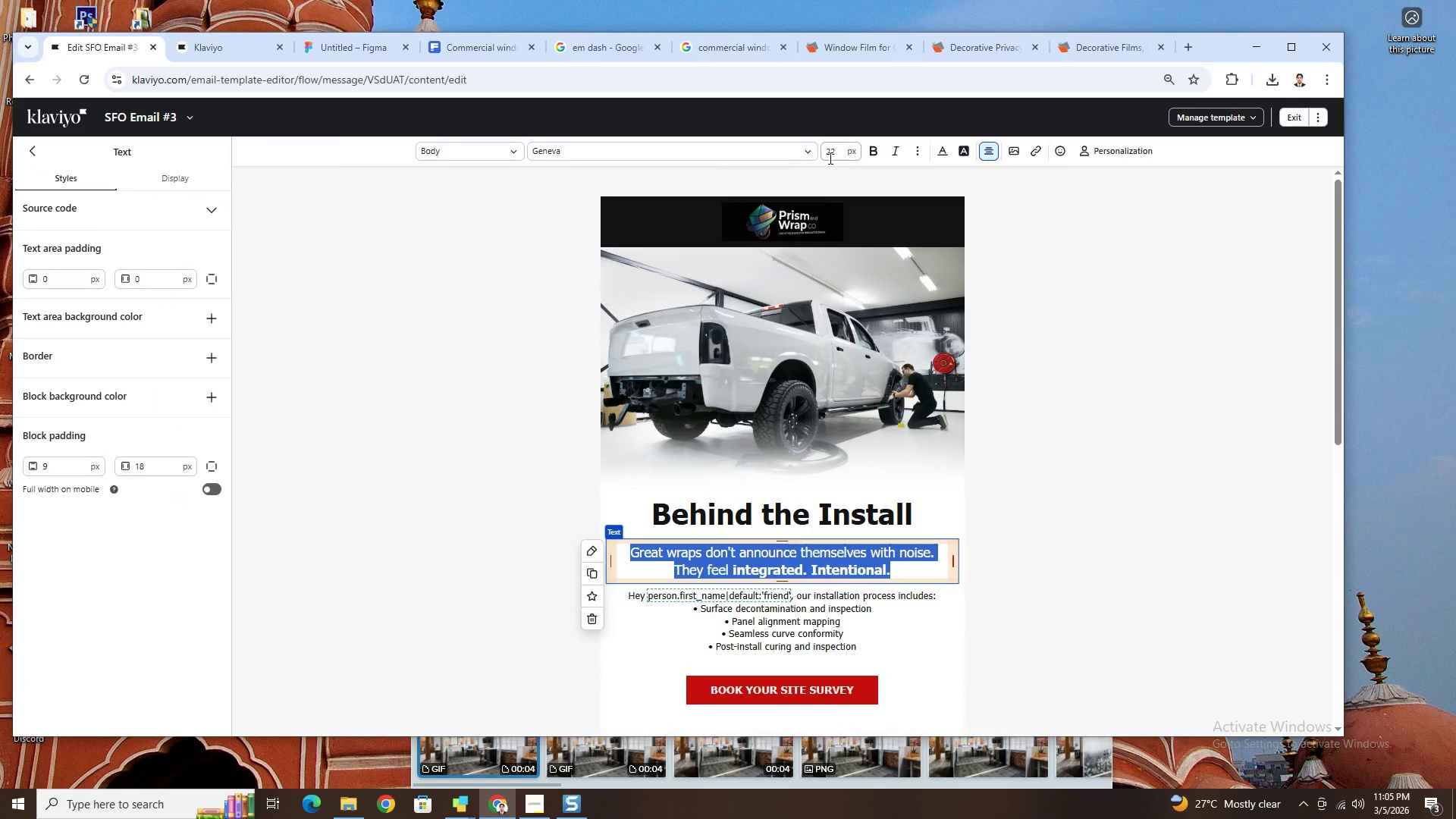 
double_click([830, 157])
 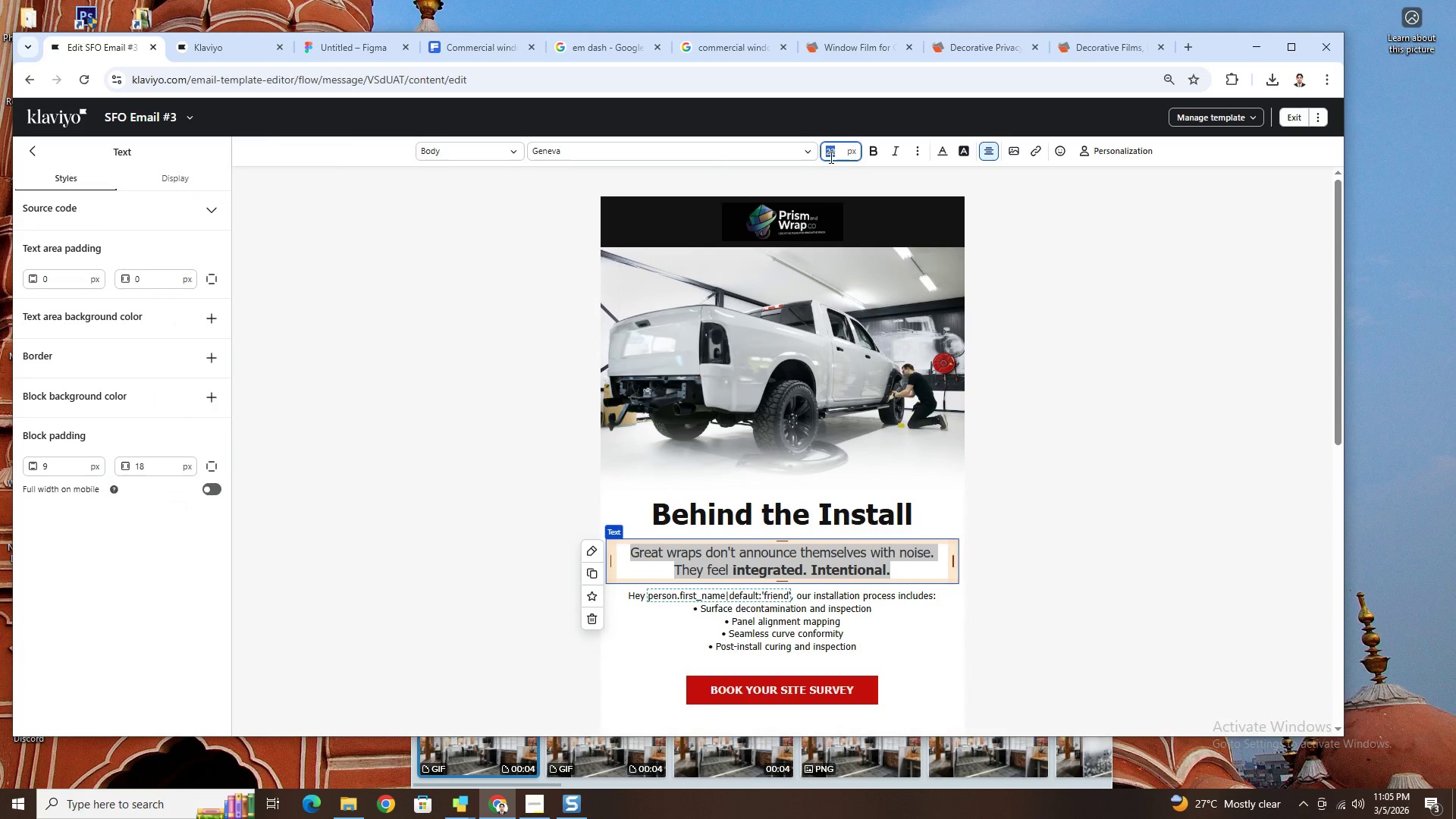 
key(Numpad1)
 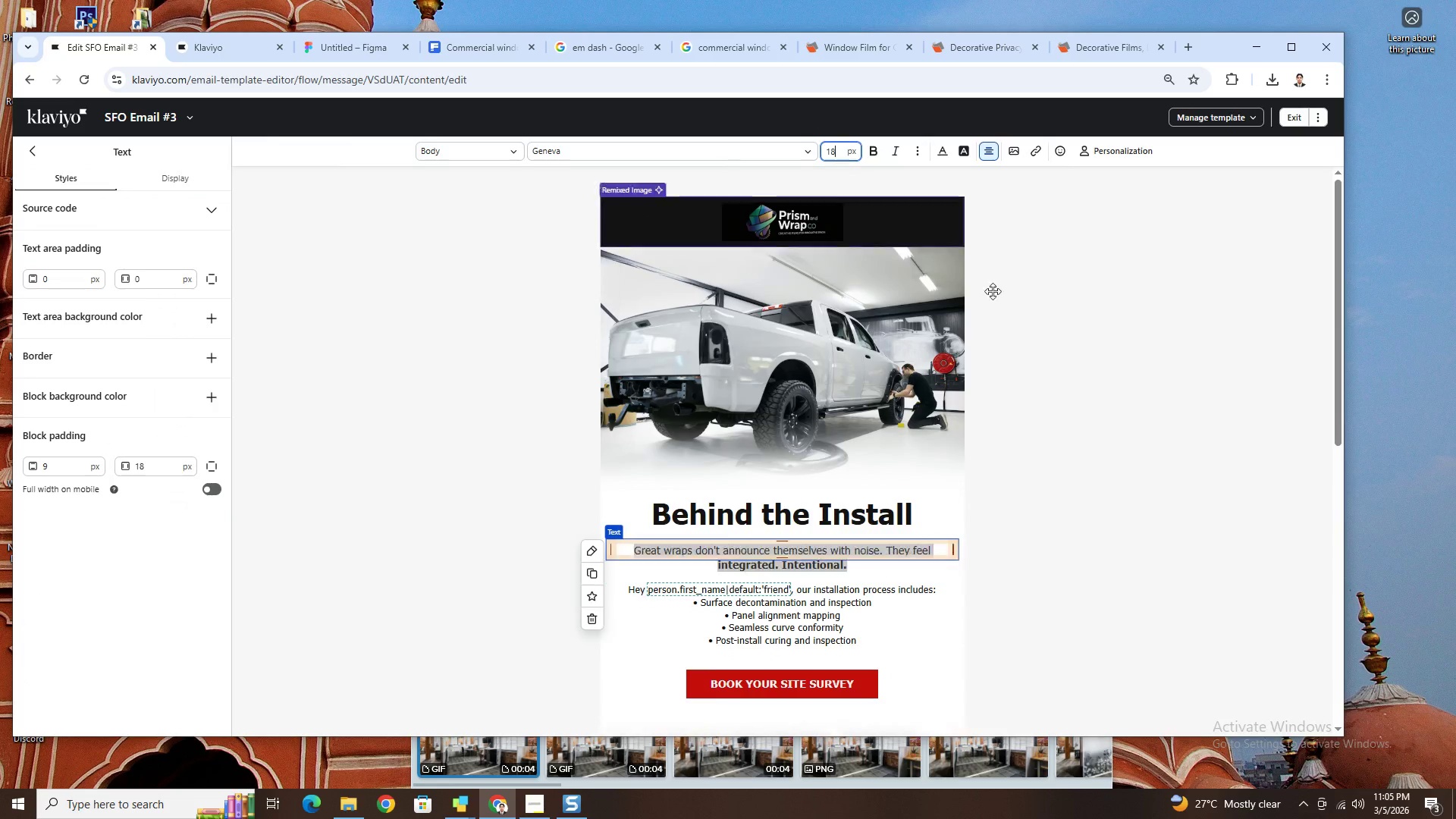 
key(Numpad8)
 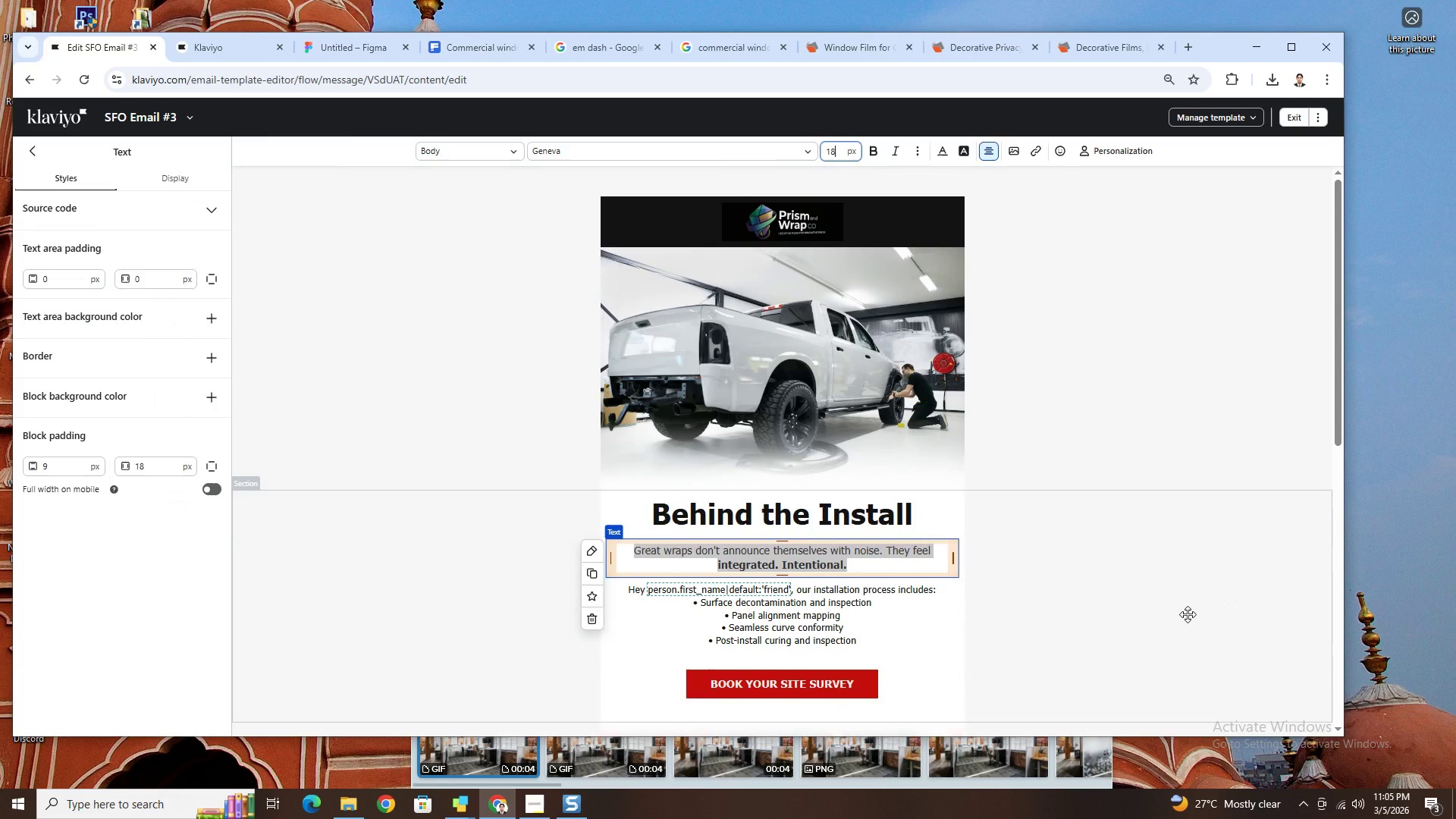 
left_click([1188, 614])
 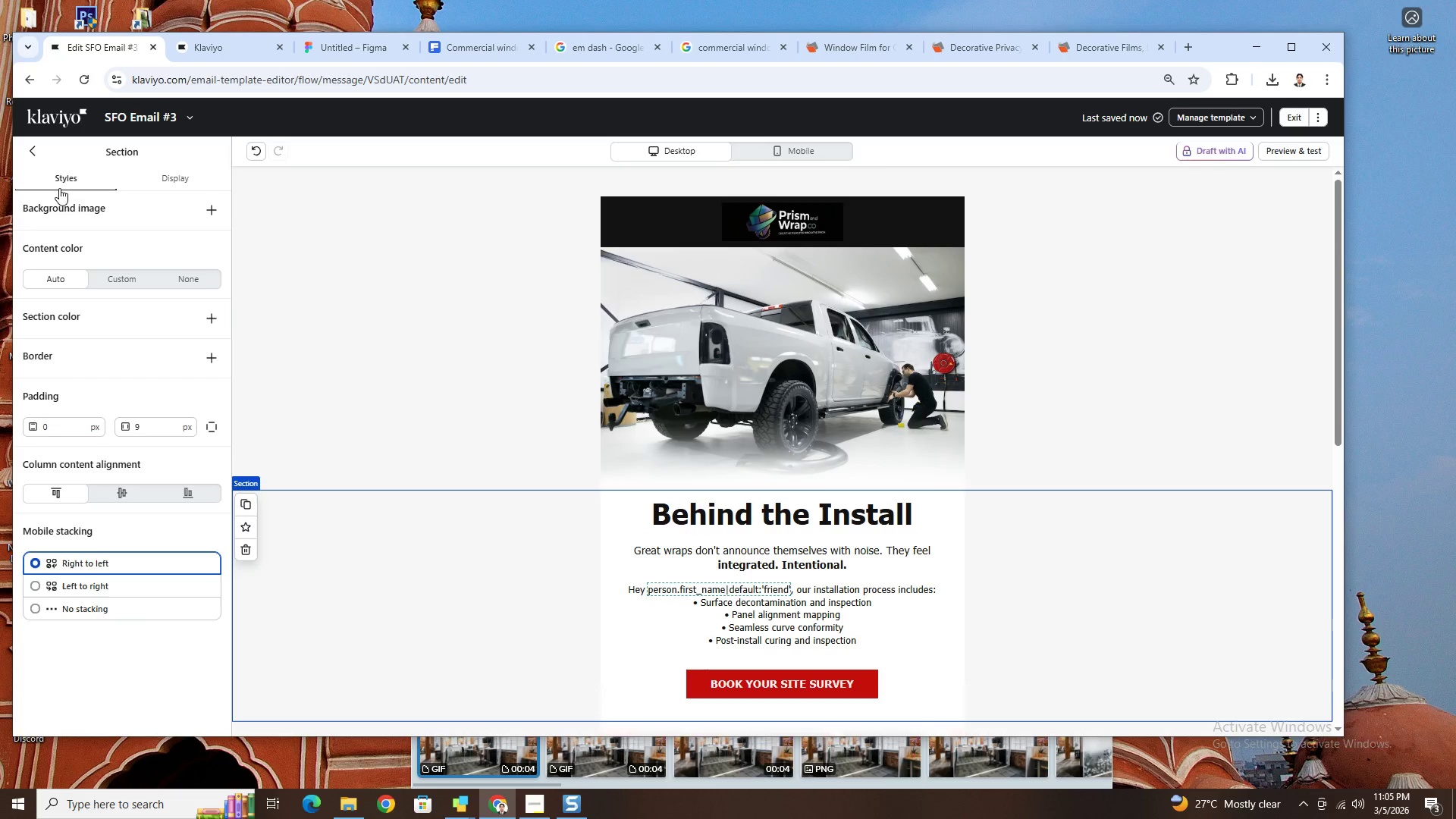 
left_click([36, 148])
 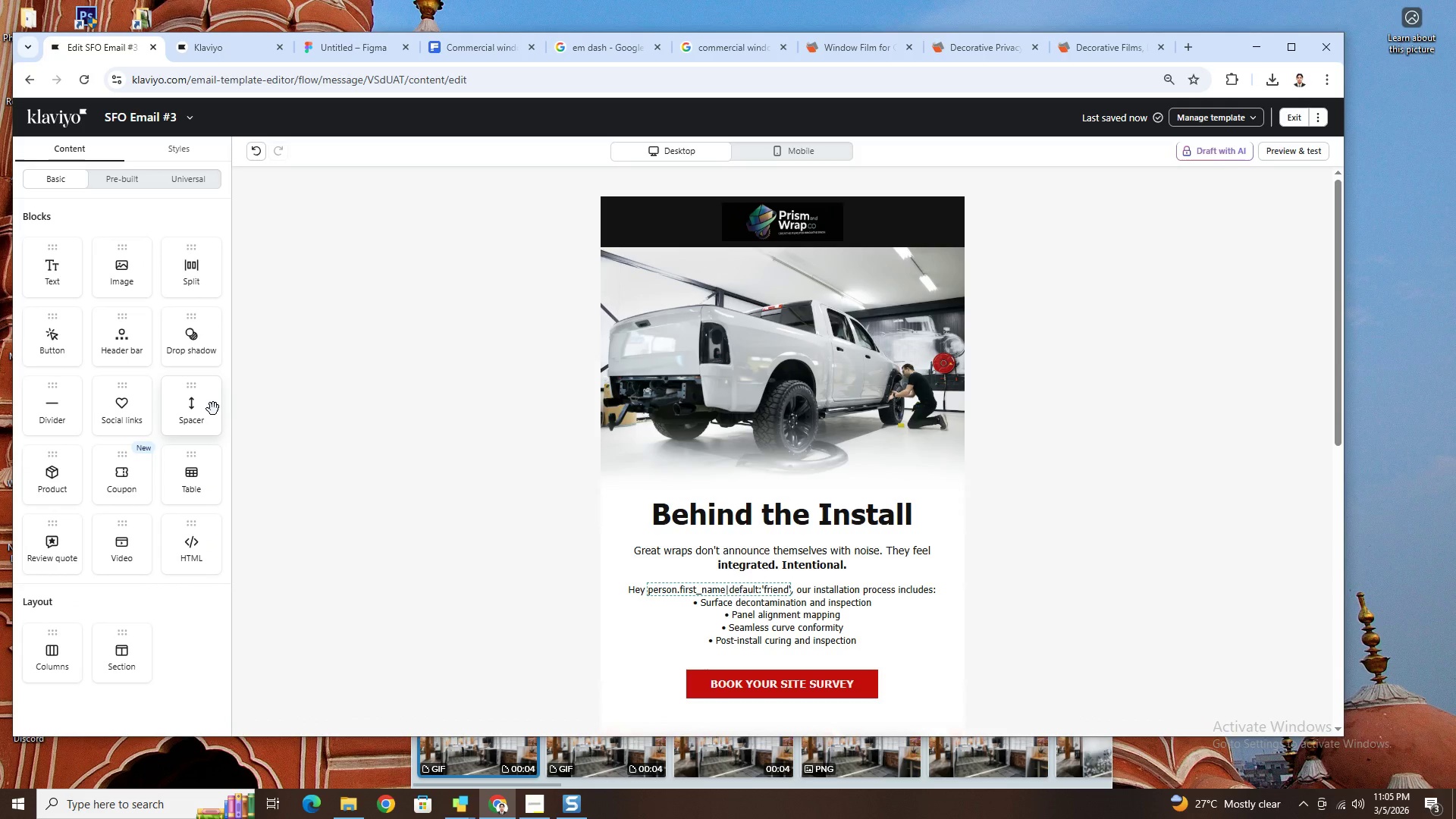 
left_click_drag(start_coordinate=[211, 408], to_coordinate=[803, 590])
 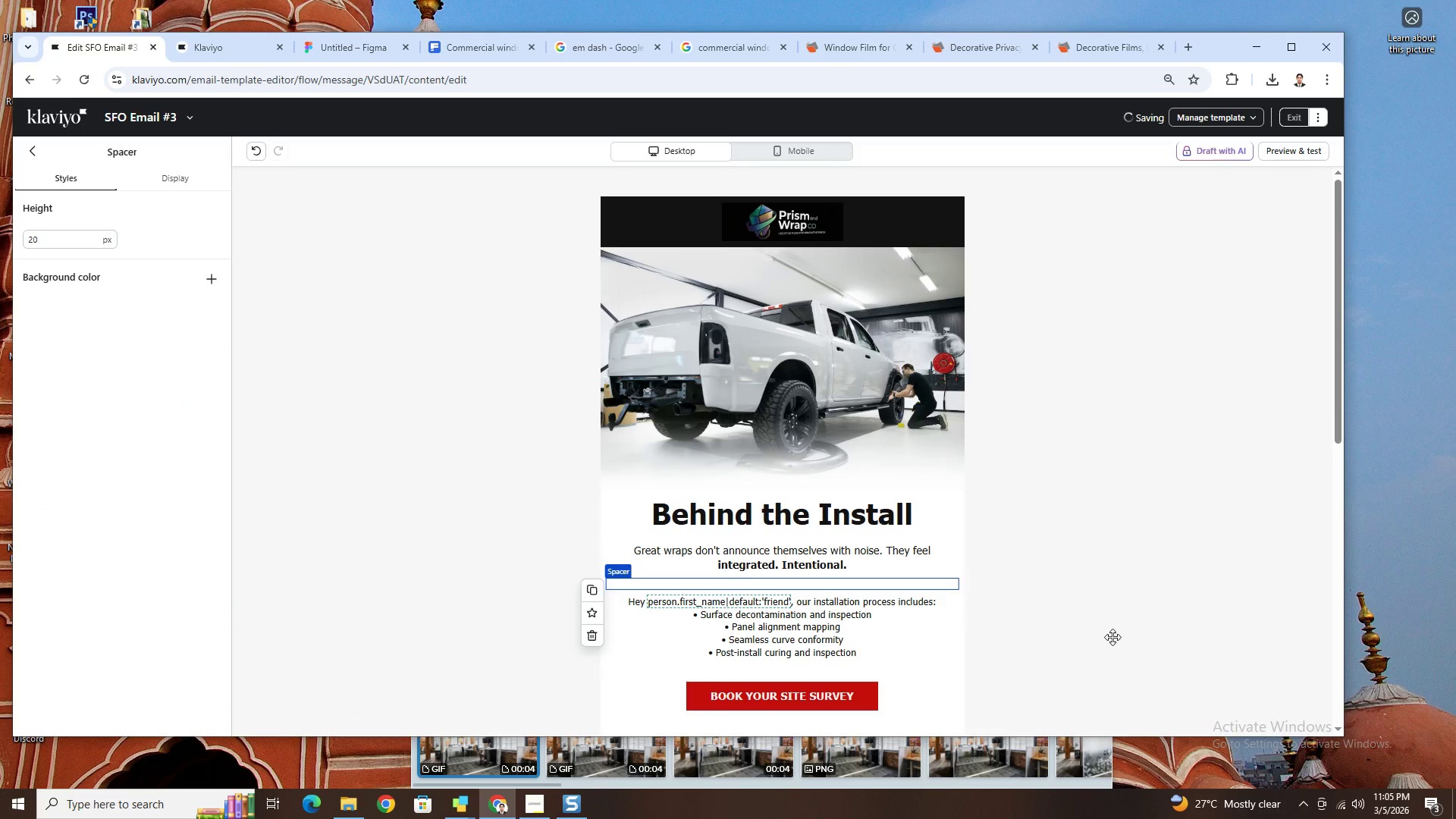 
left_click([1112, 637])
 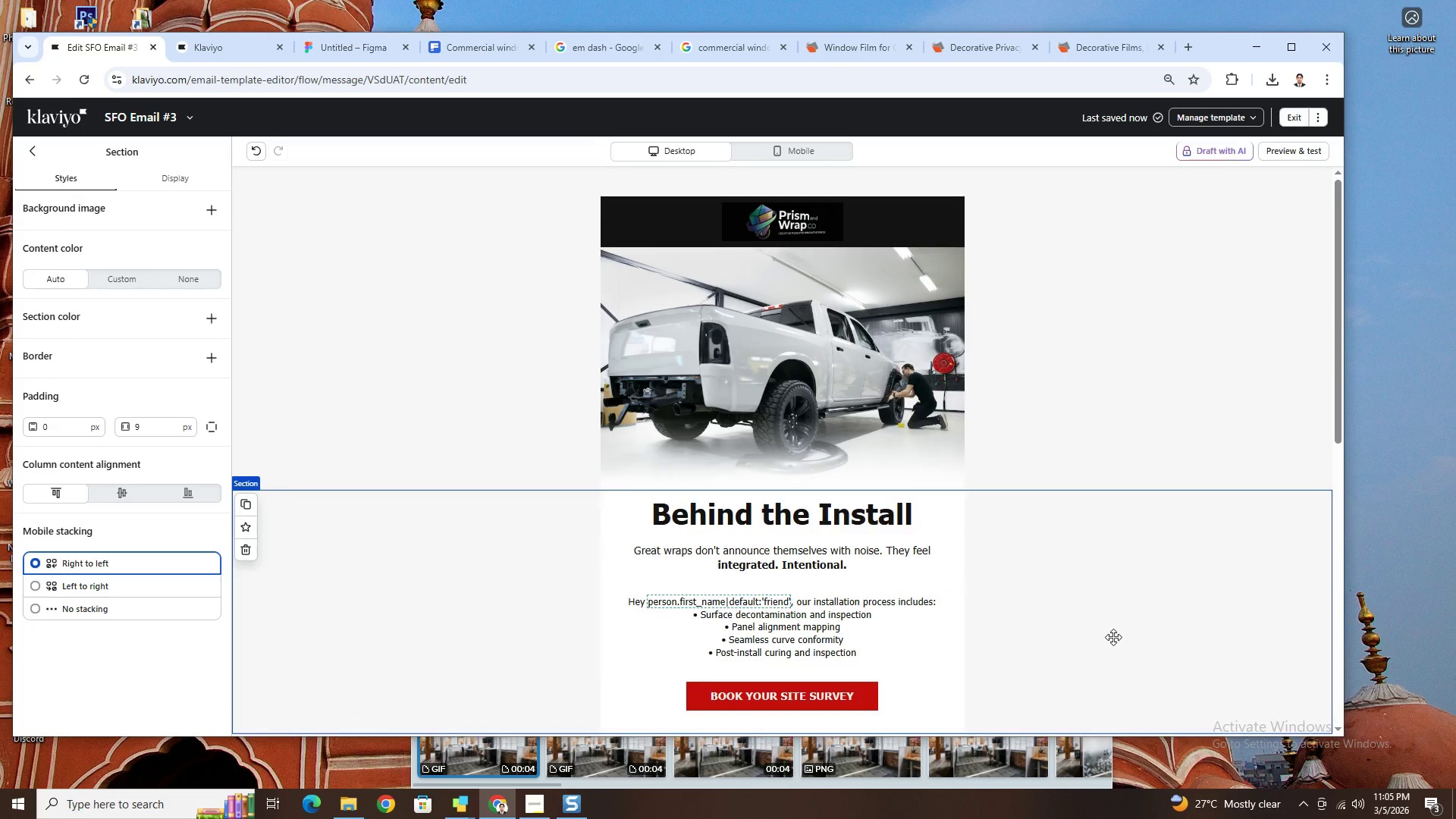 
scroll: coordinate [1113, 637], scroll_direction: down, amount: 5.0
 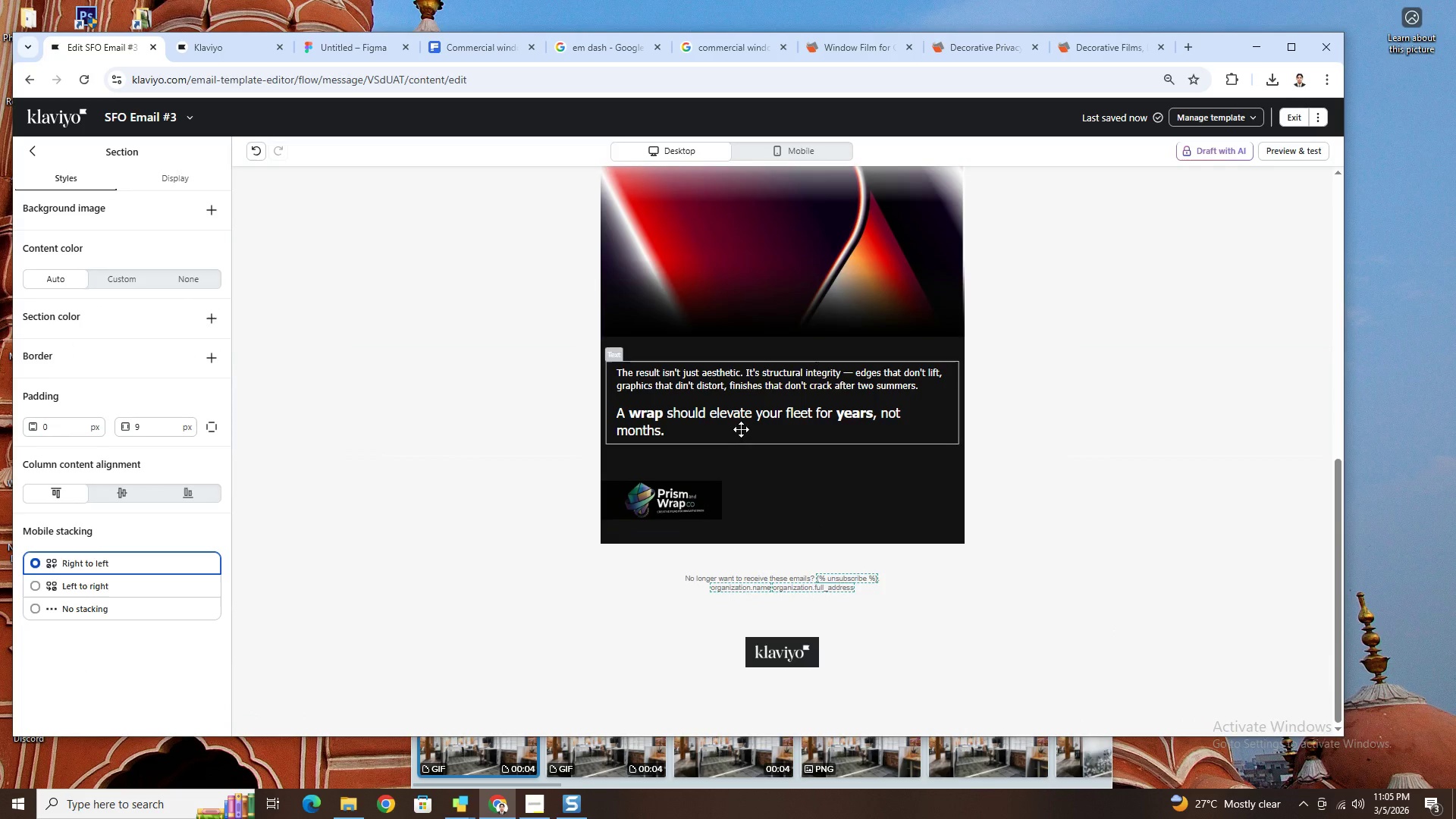 
double_click([741, 425])
 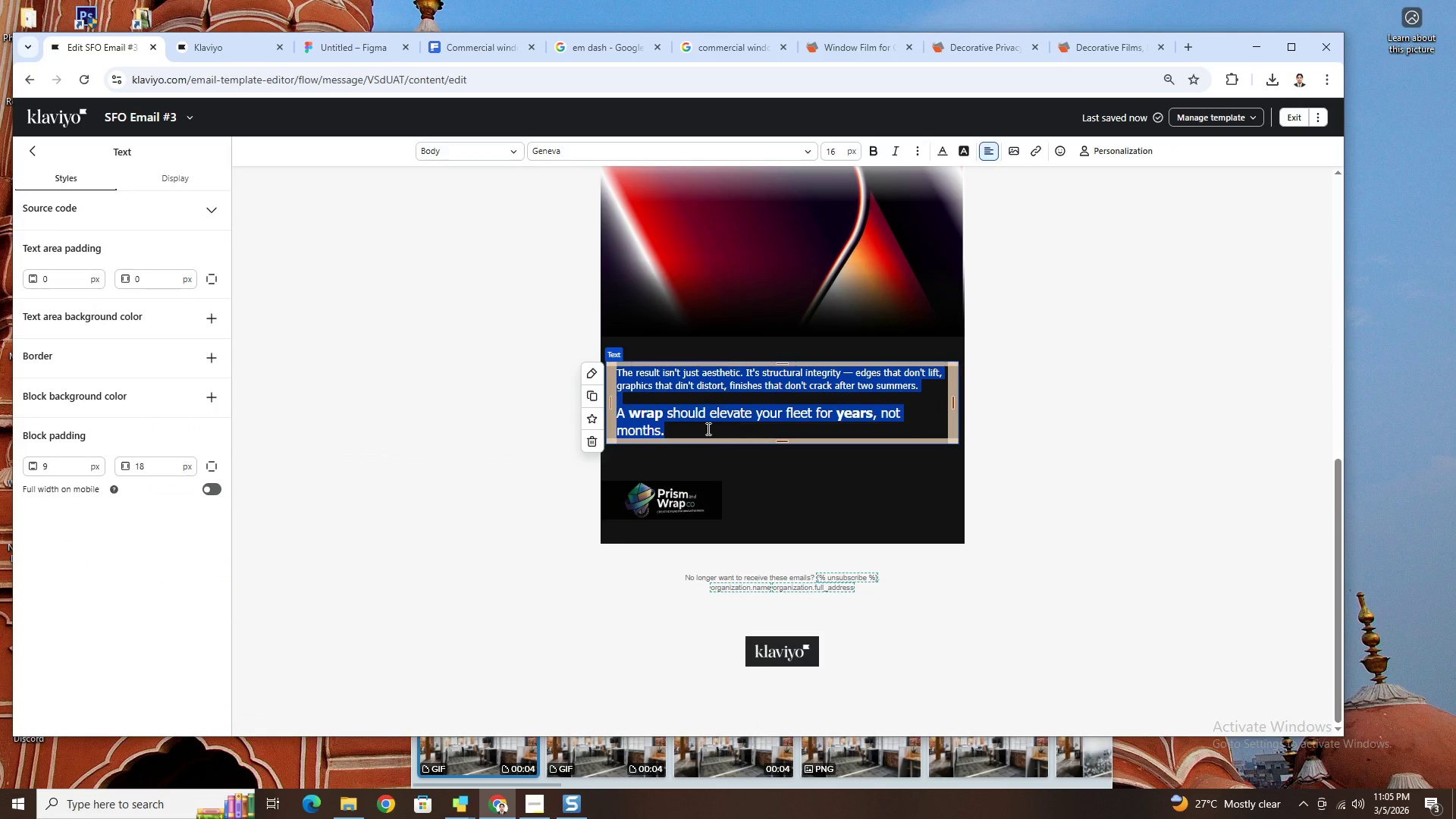 
left_click([707, 428])
 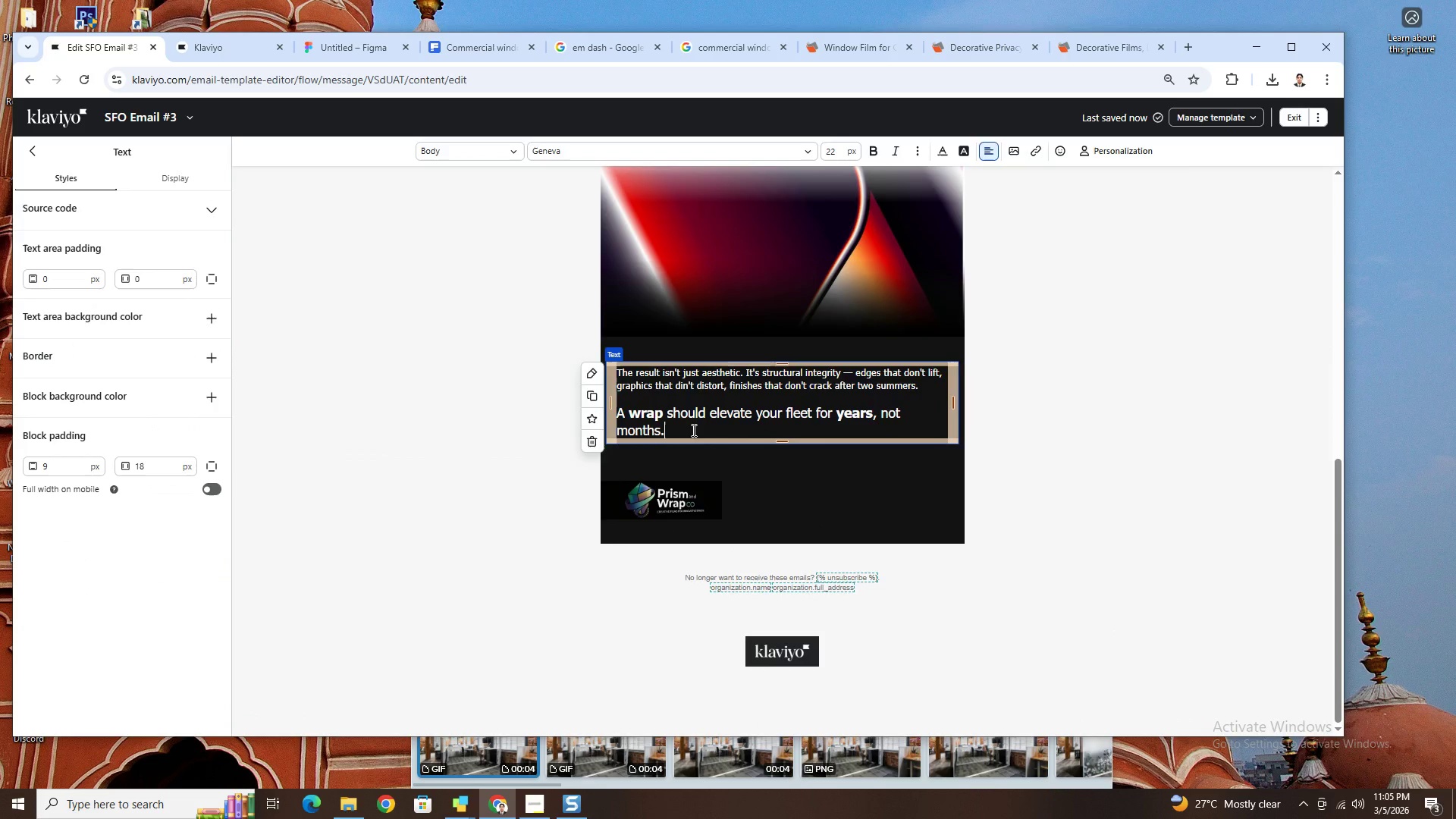 
left_click_drag(start_coordinate=[698, 430], to_coordinate=[609, 421])
 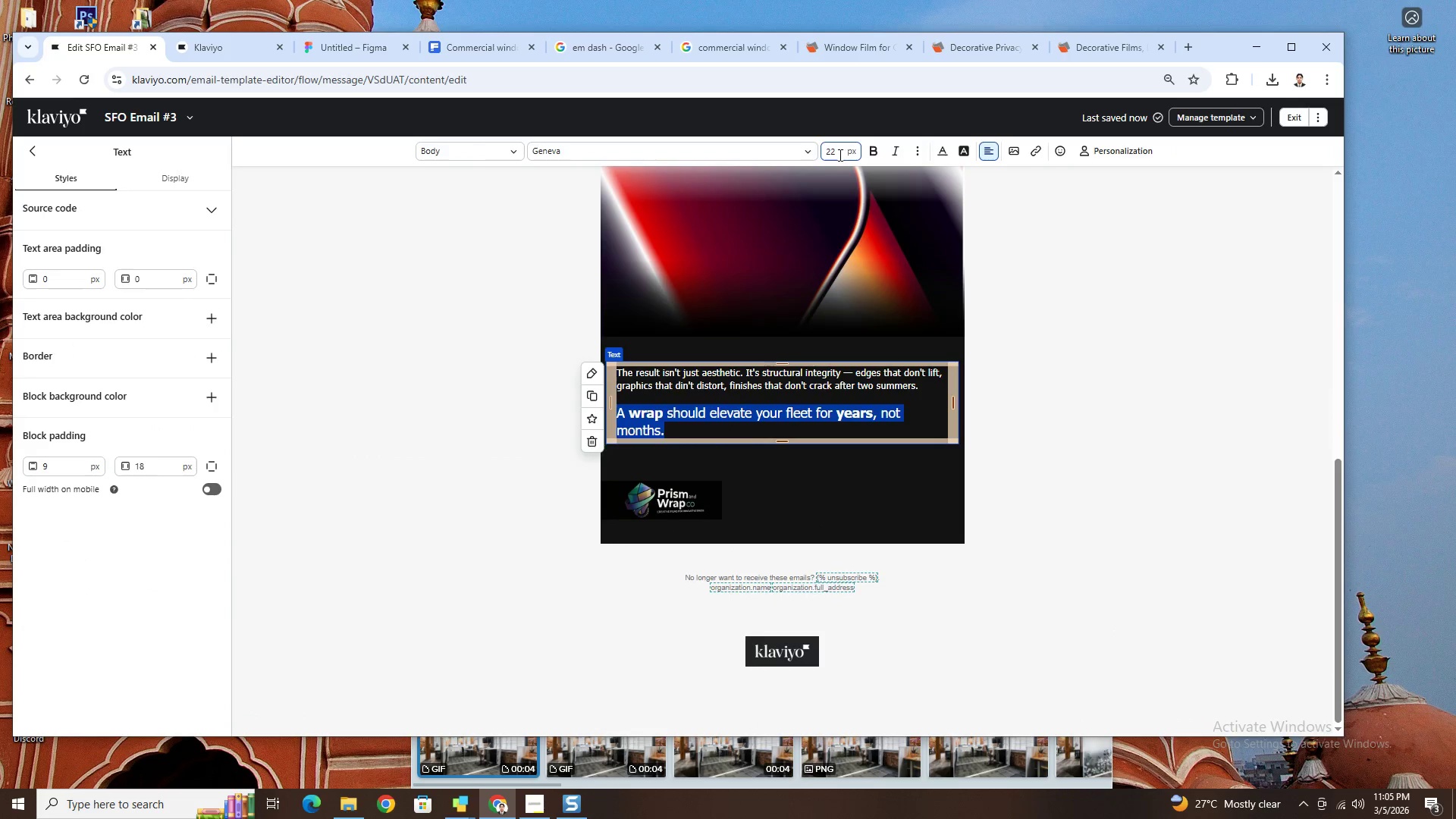 
double_click([839, 155])
 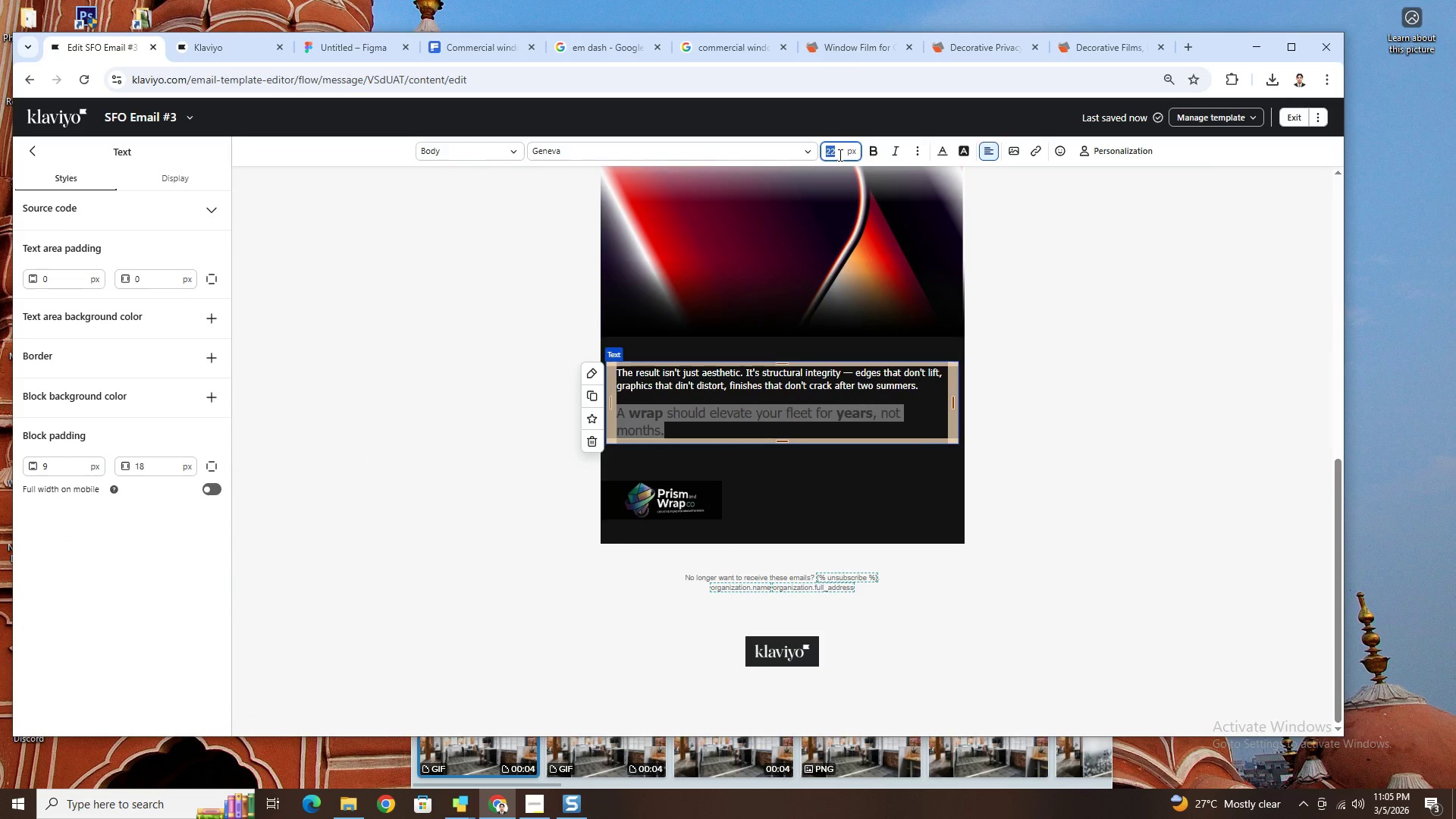 
key(Numpad1)
 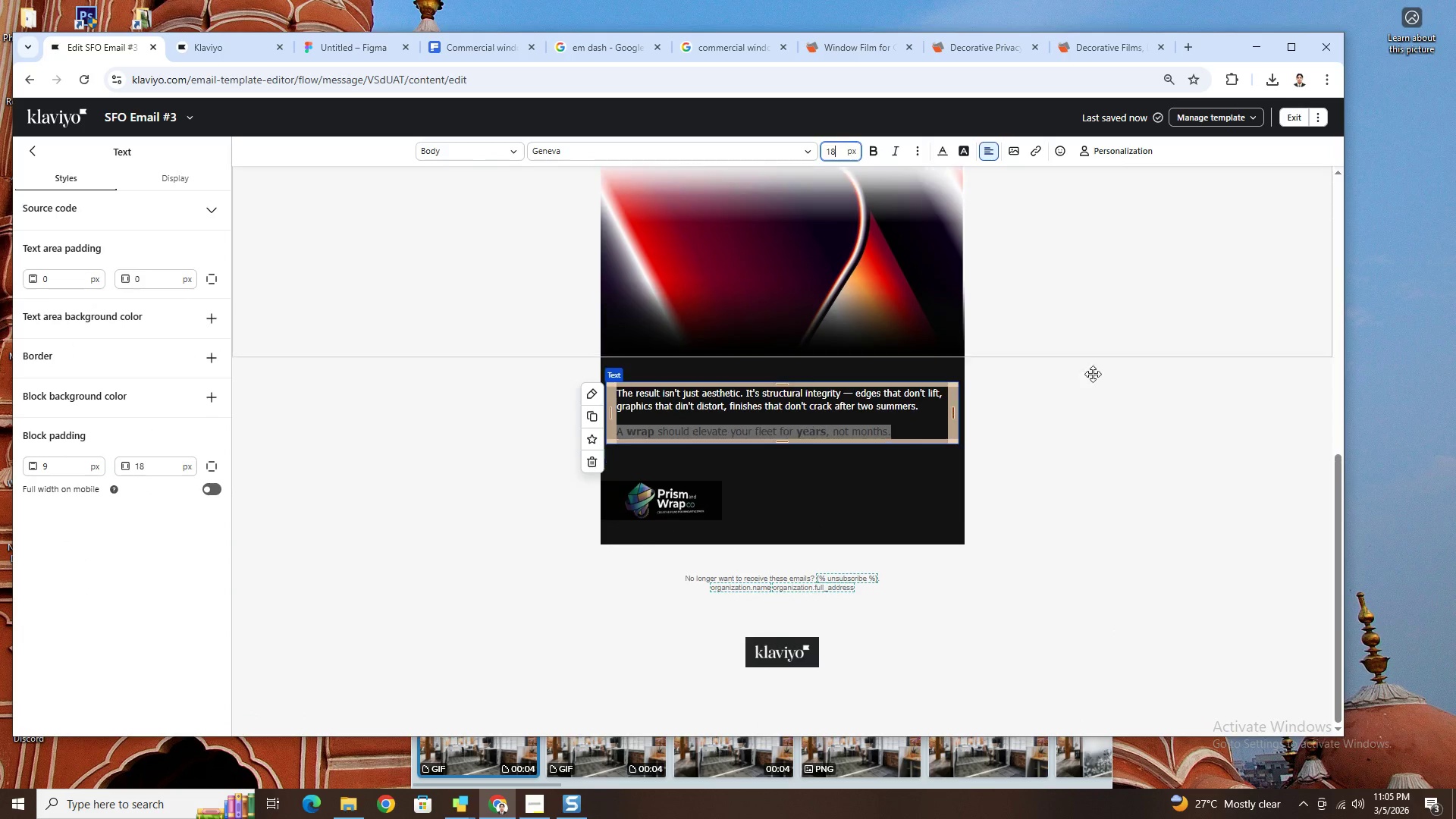 
key(Numpad8)
 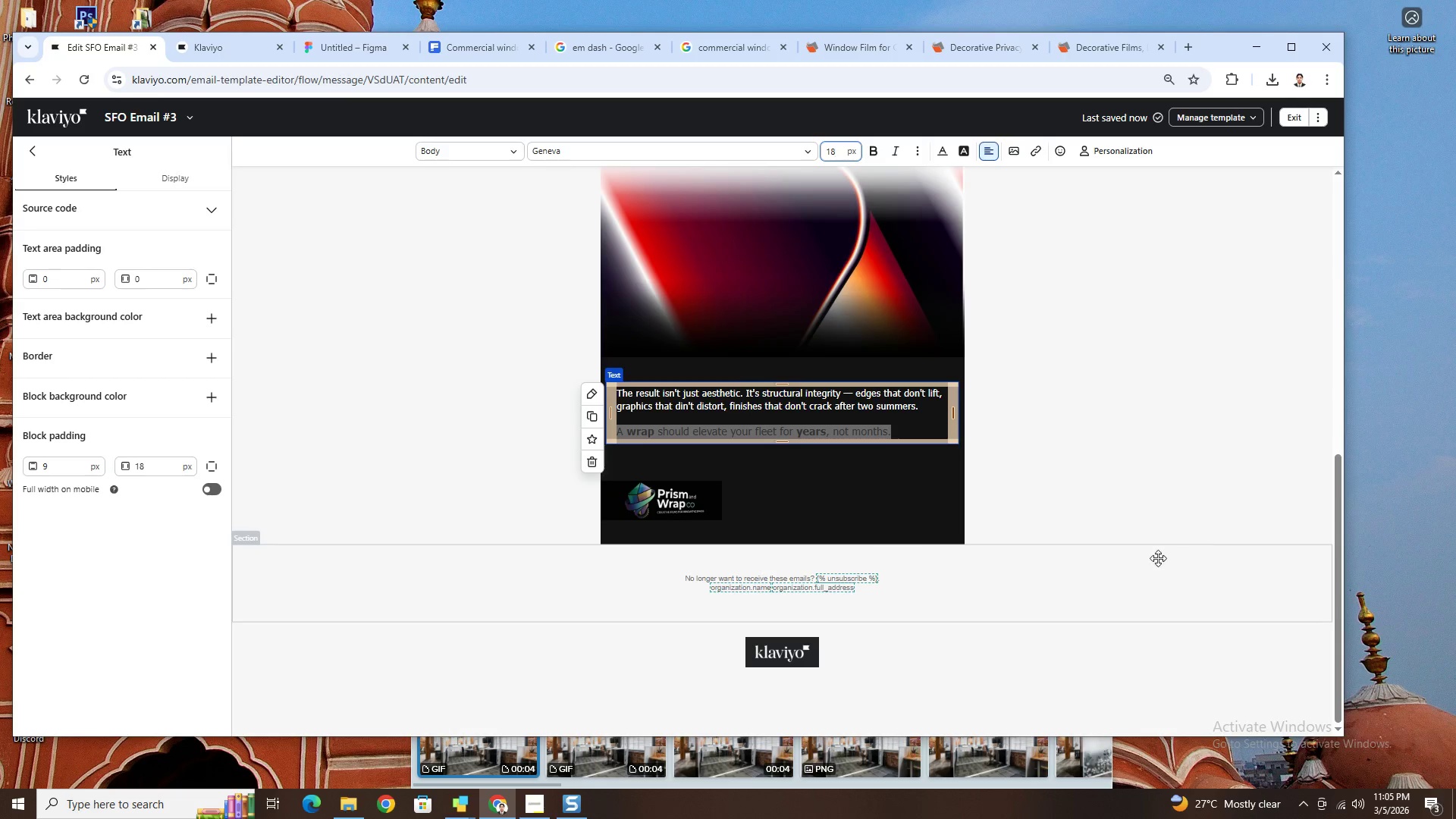 
left_click([1155, 547])
 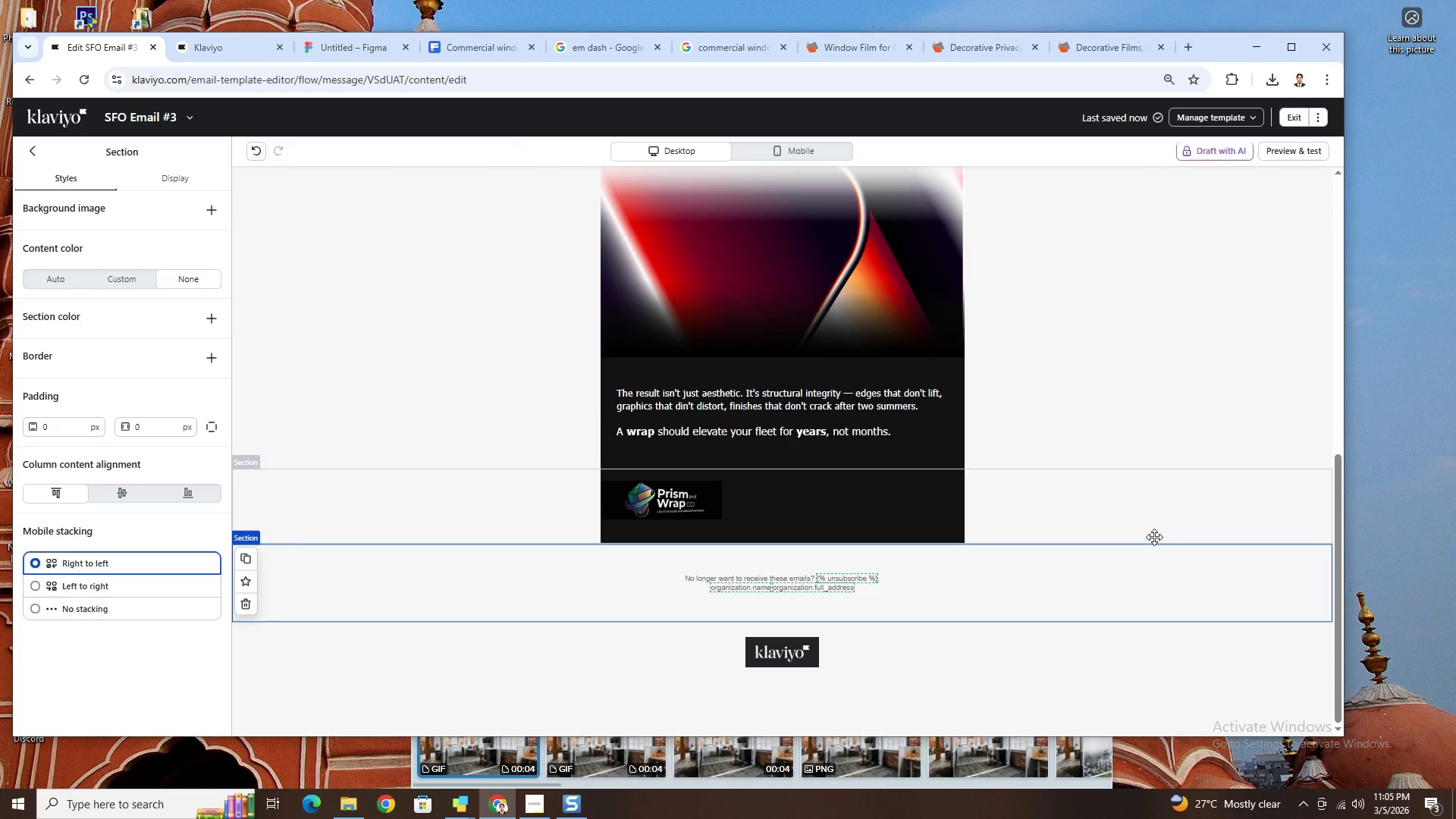 
scroll: coordinate [817, 305], scroll_direction: up, amount: 7.0
 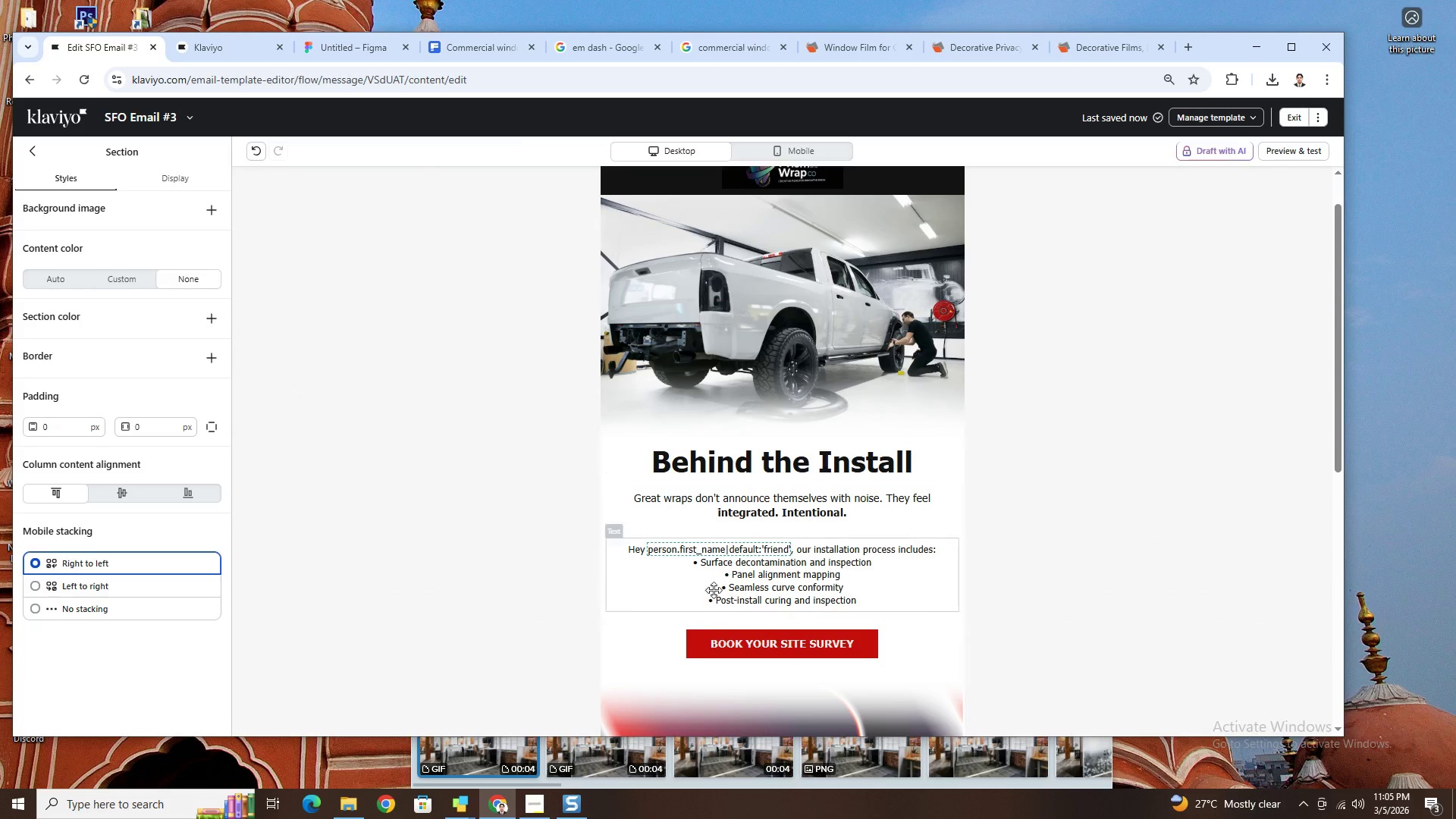 
left_click([736, 649])
 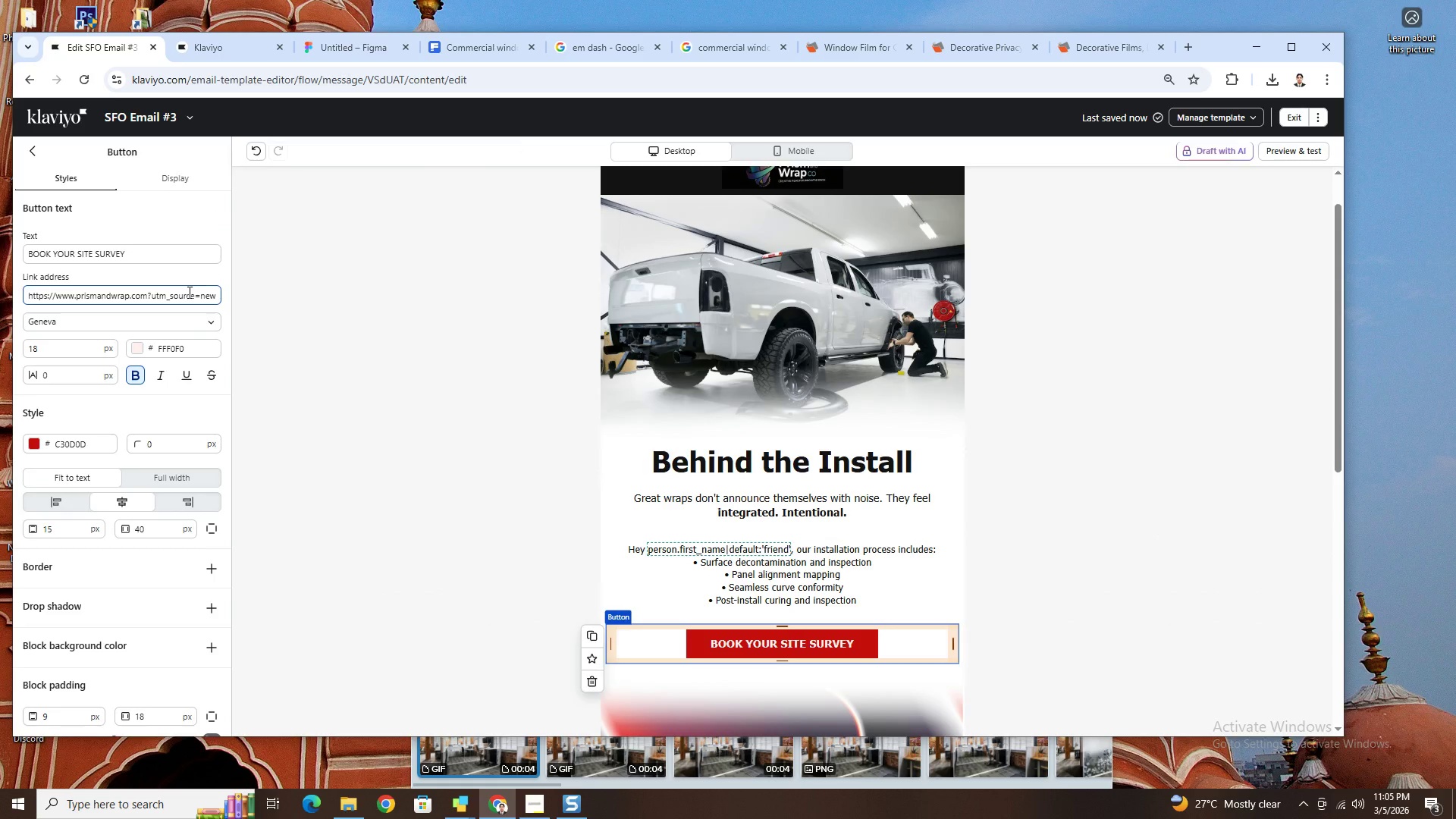 
left_click_drag(start_coordinate=[191, 295], to_coordinate=[290, 305])
 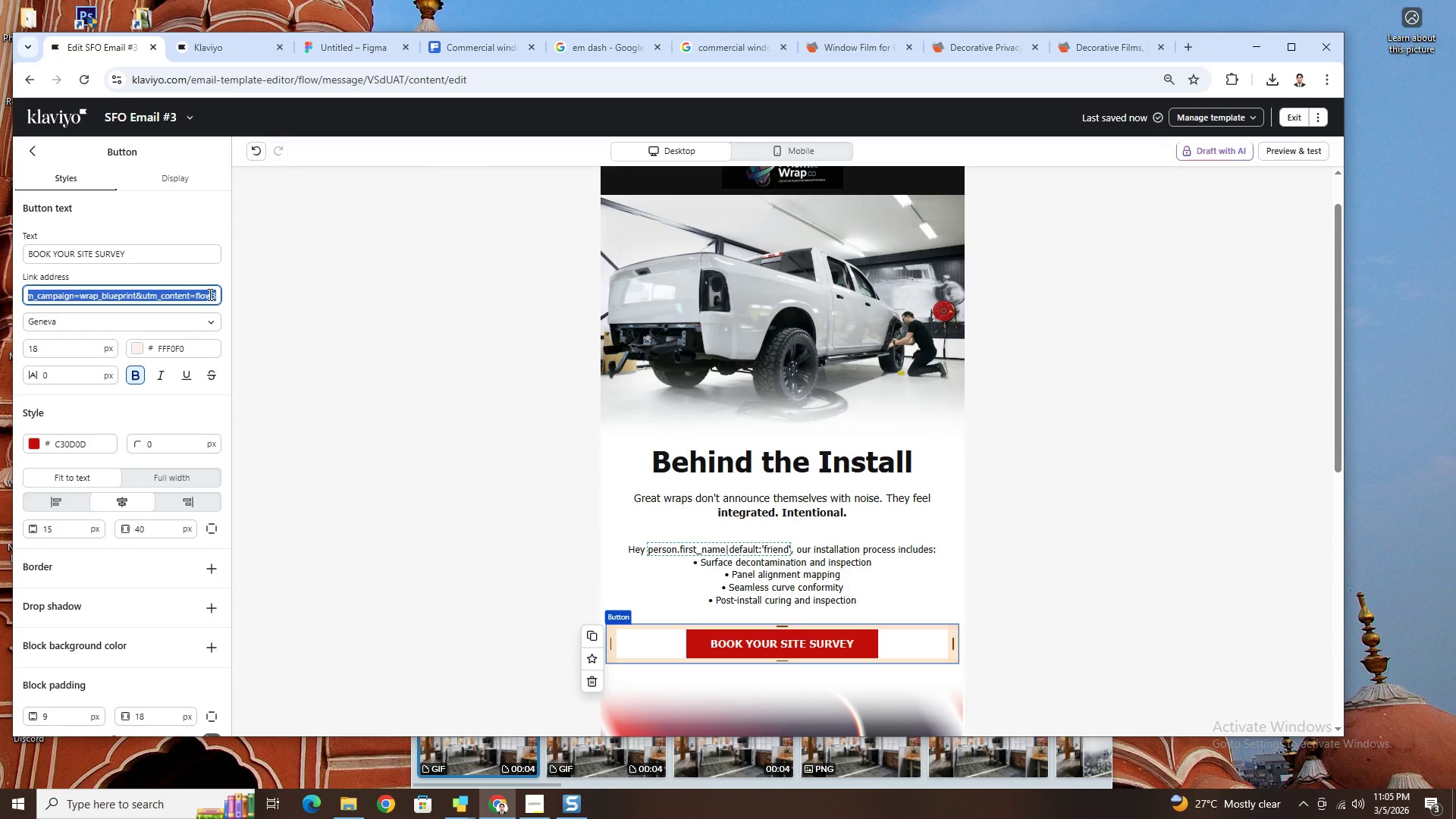 
left_click([209, 294])
 